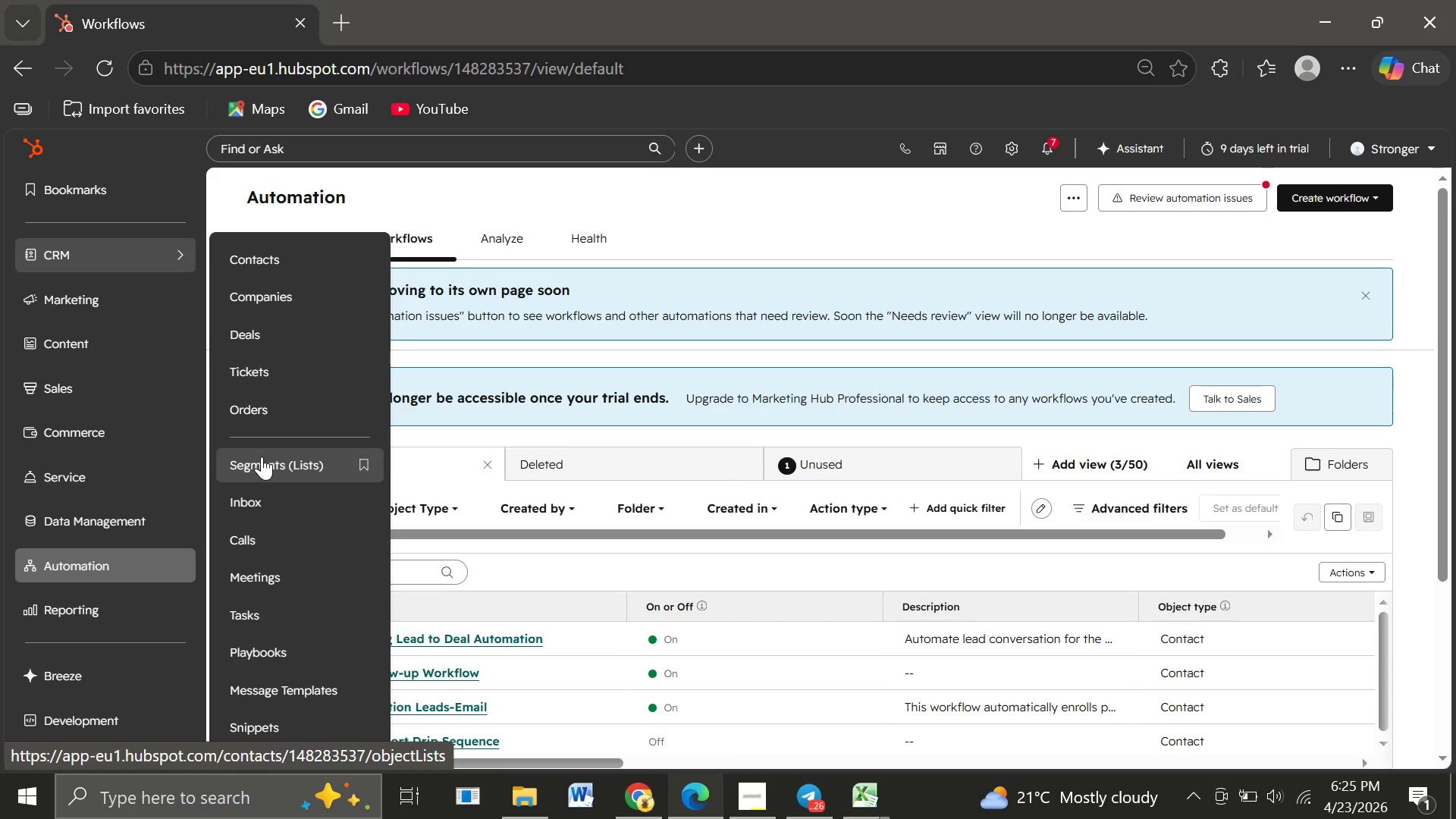 
left_click([262, 457])
 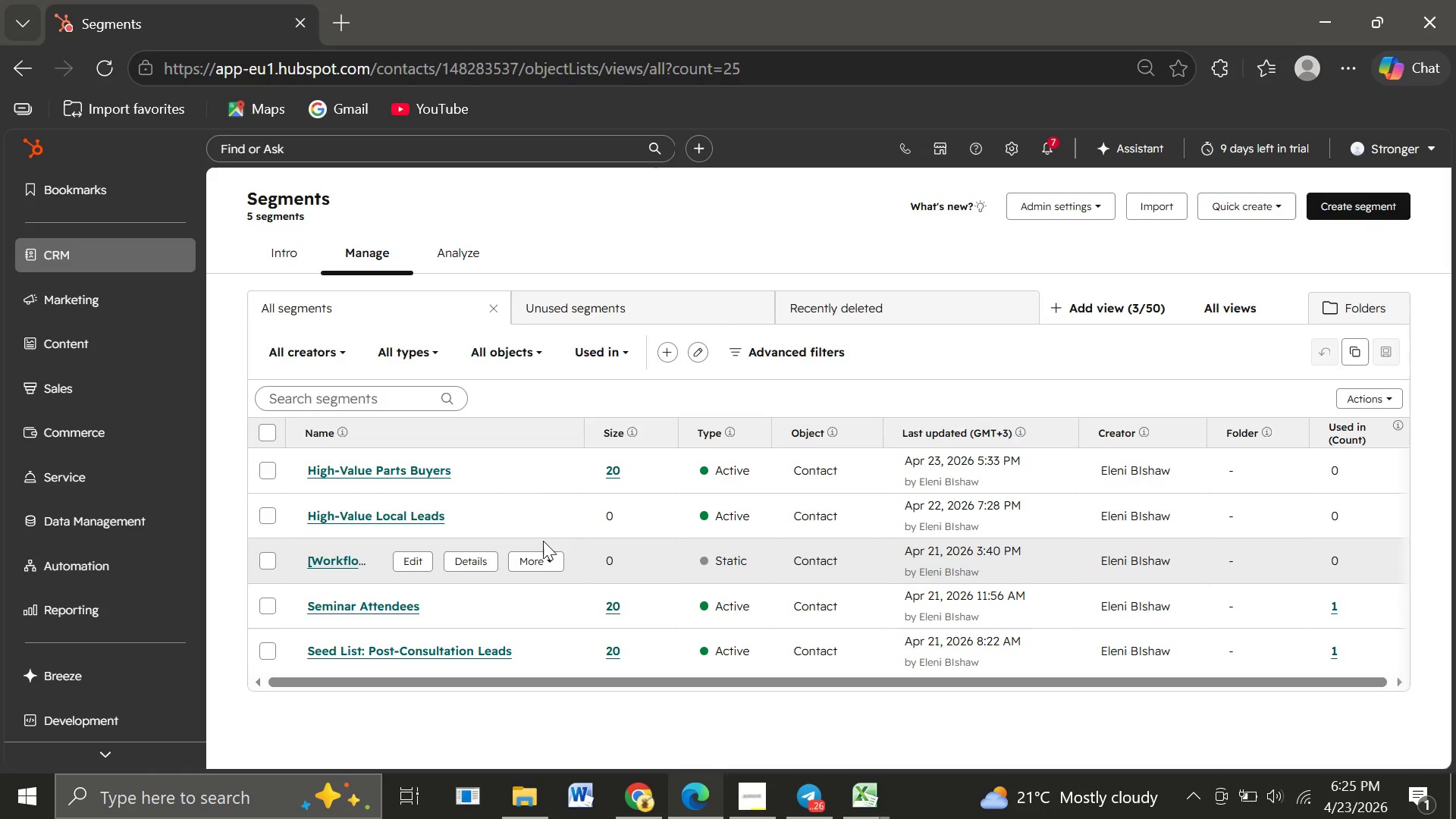 
wait(20.42)
 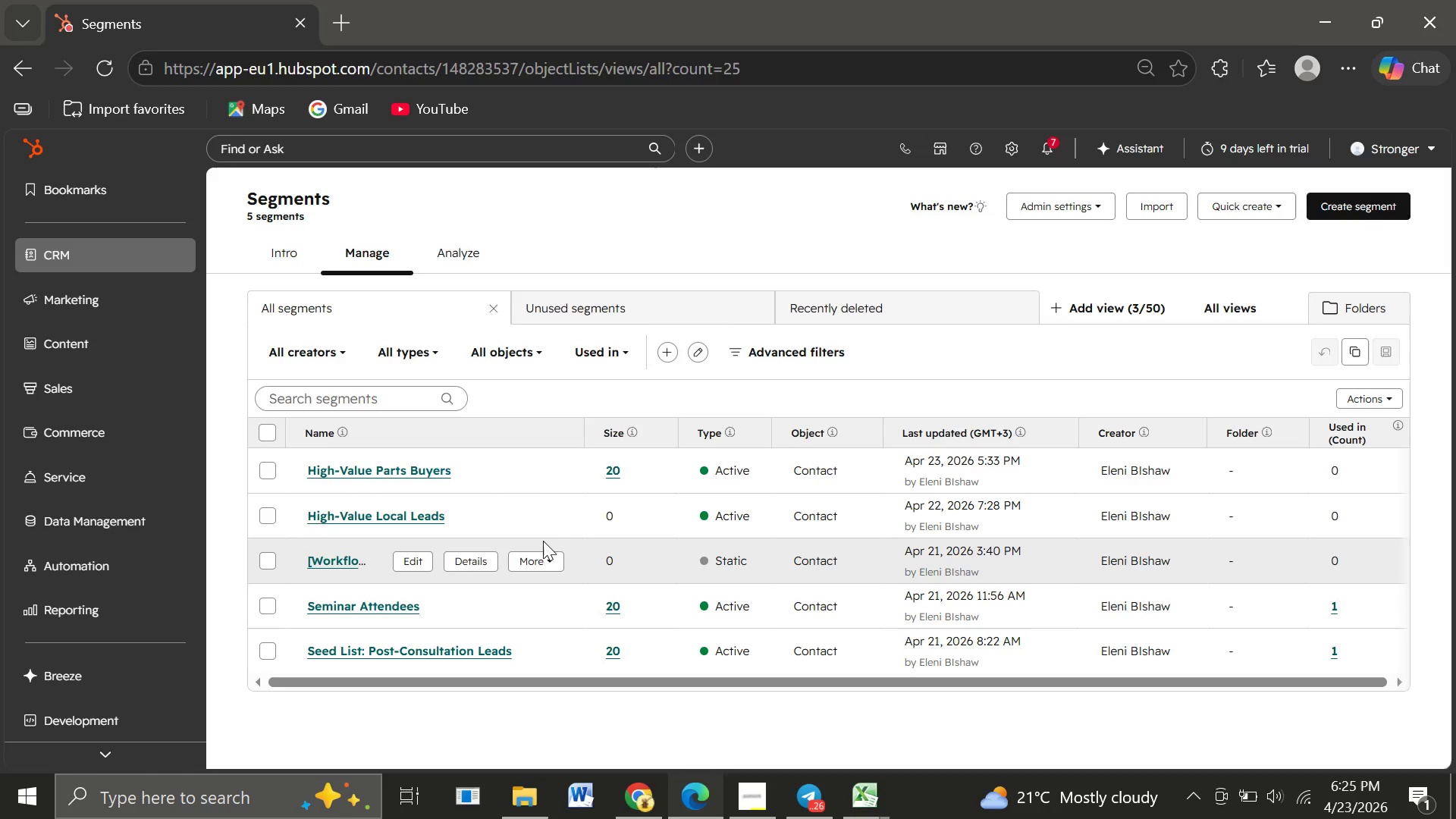 
left_click([111, 75])
 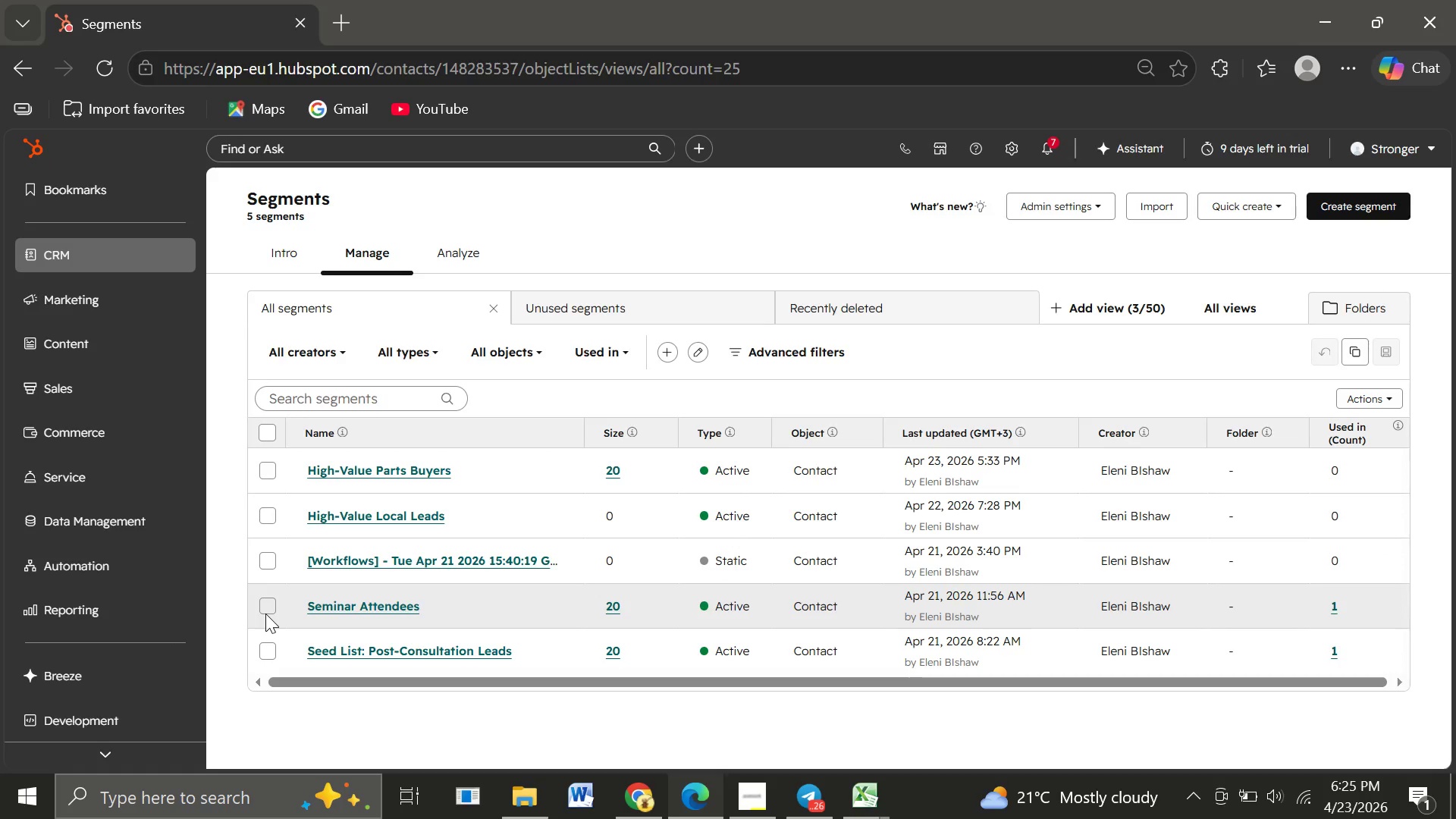 
wait(12.42)
 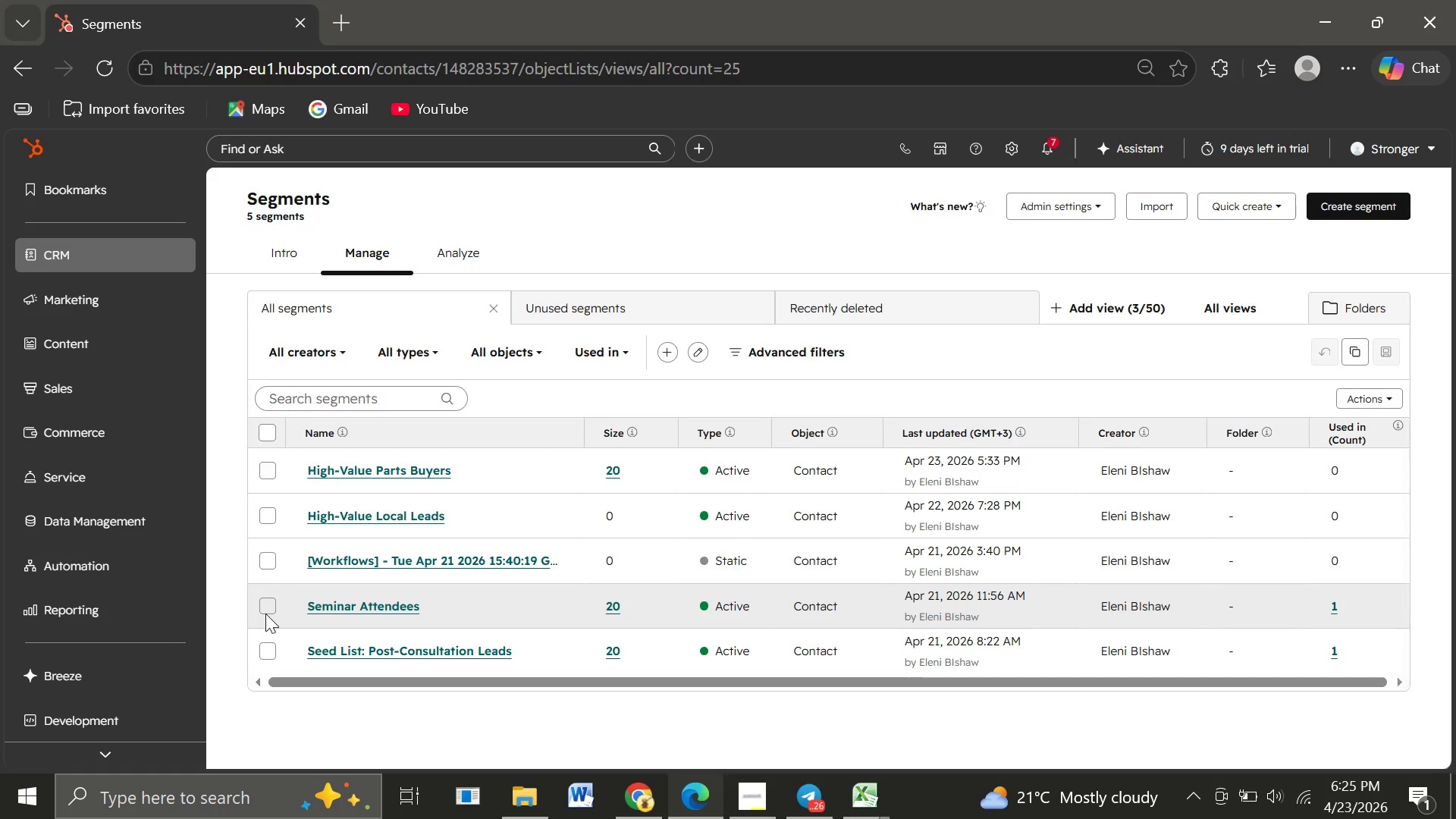 
mouse_move([306, 451])
 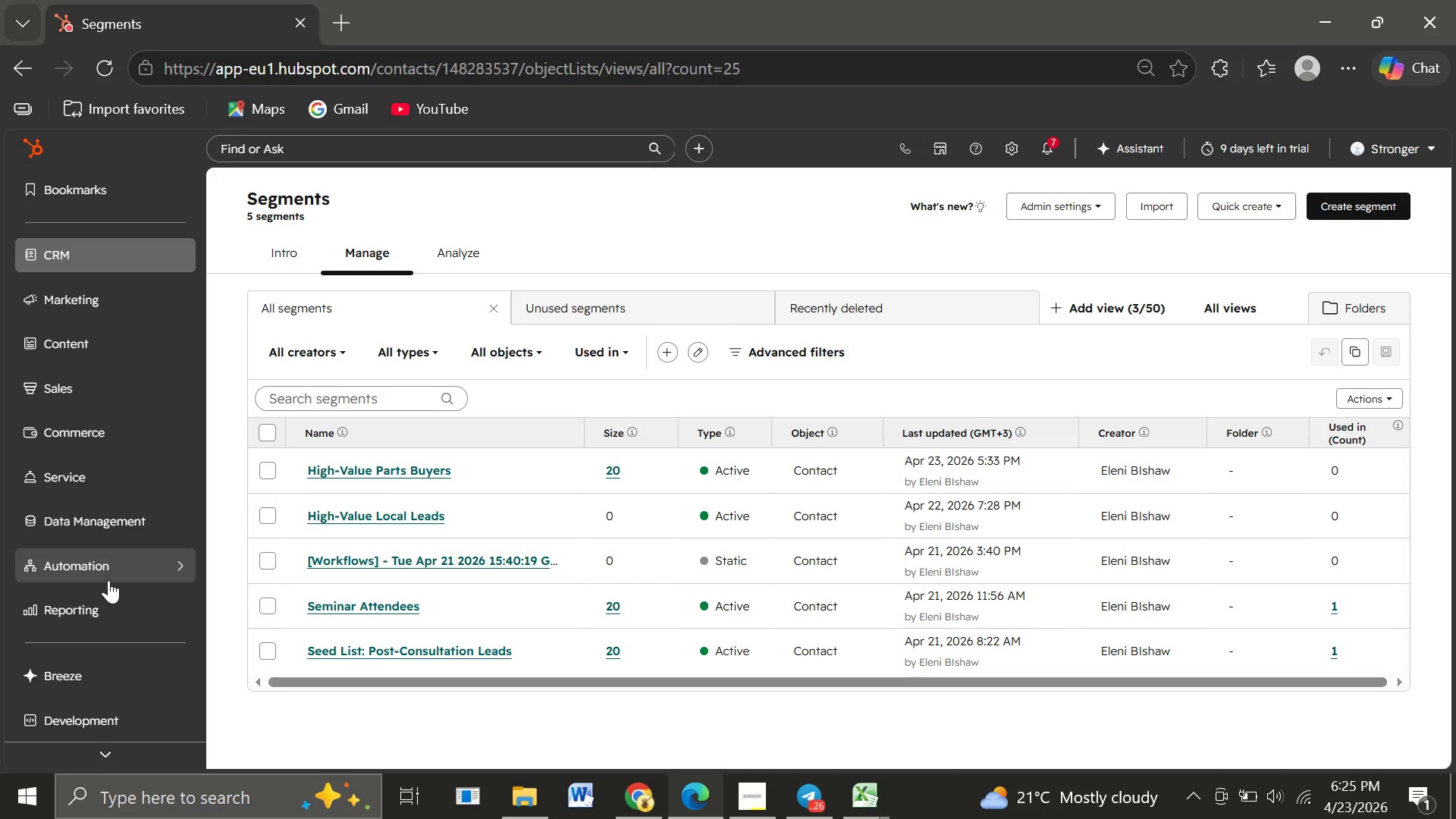 
left_click([108, 580])
 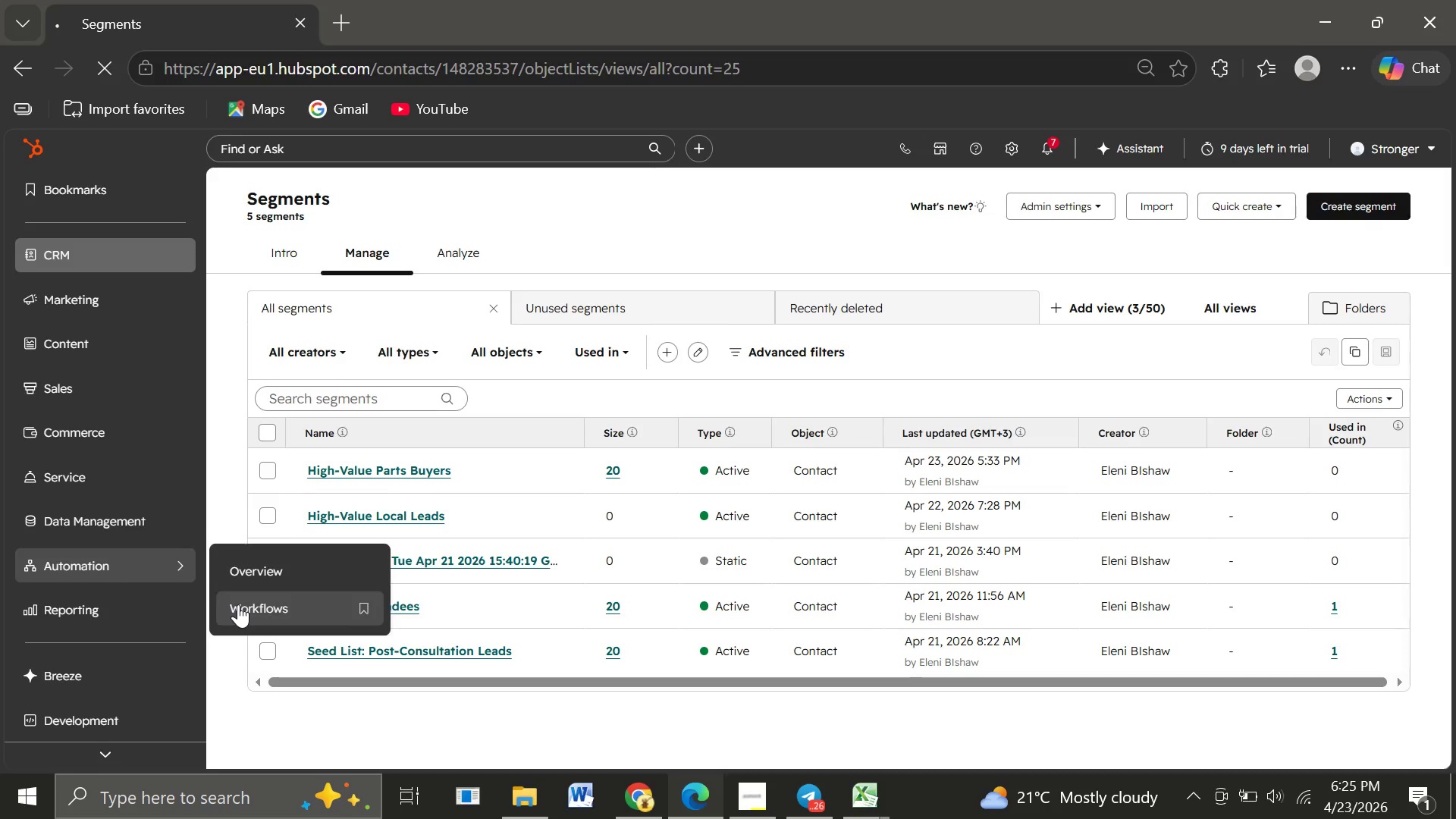 
left_click([238, 604])
 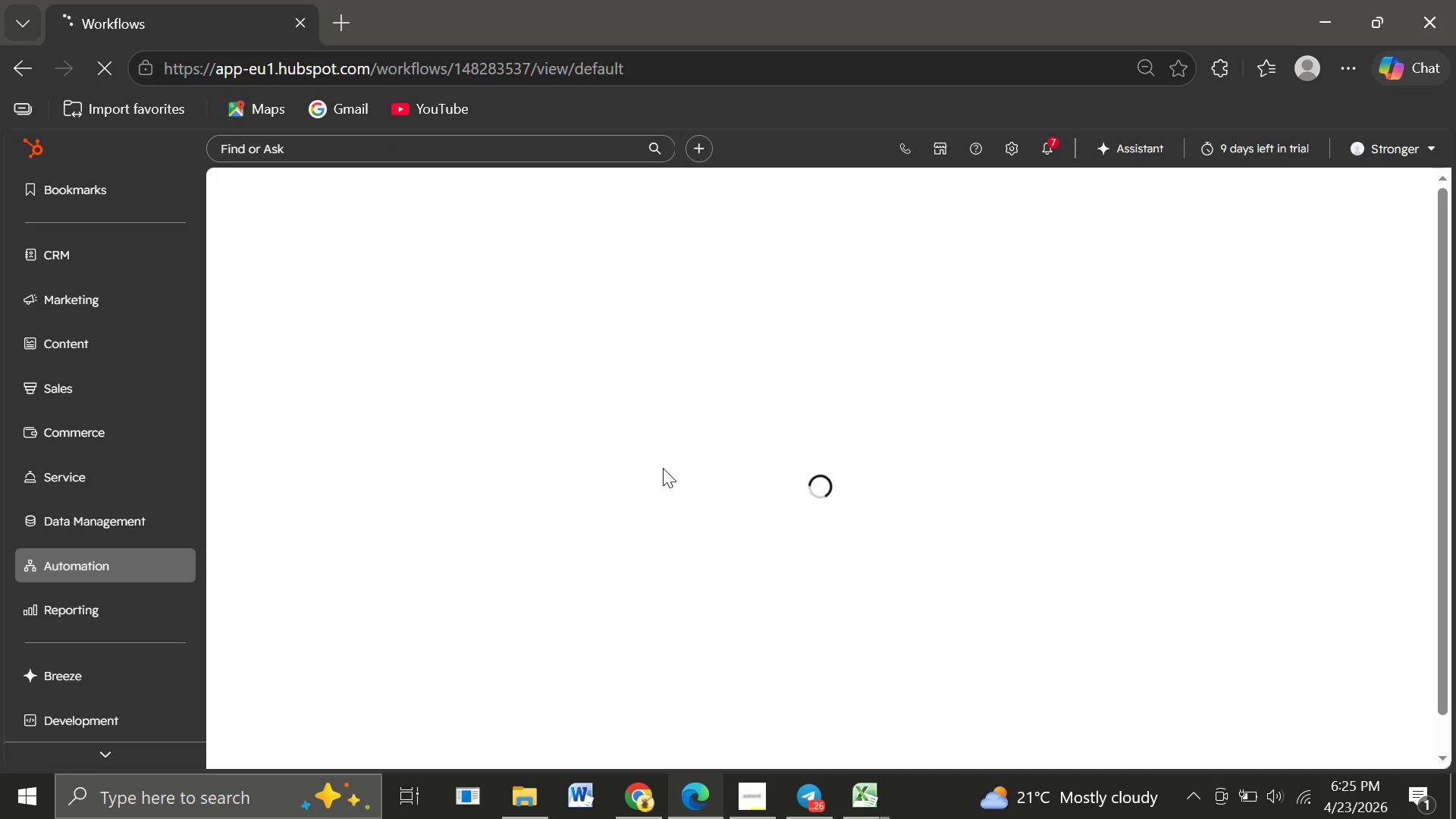 
wait(8.03)
 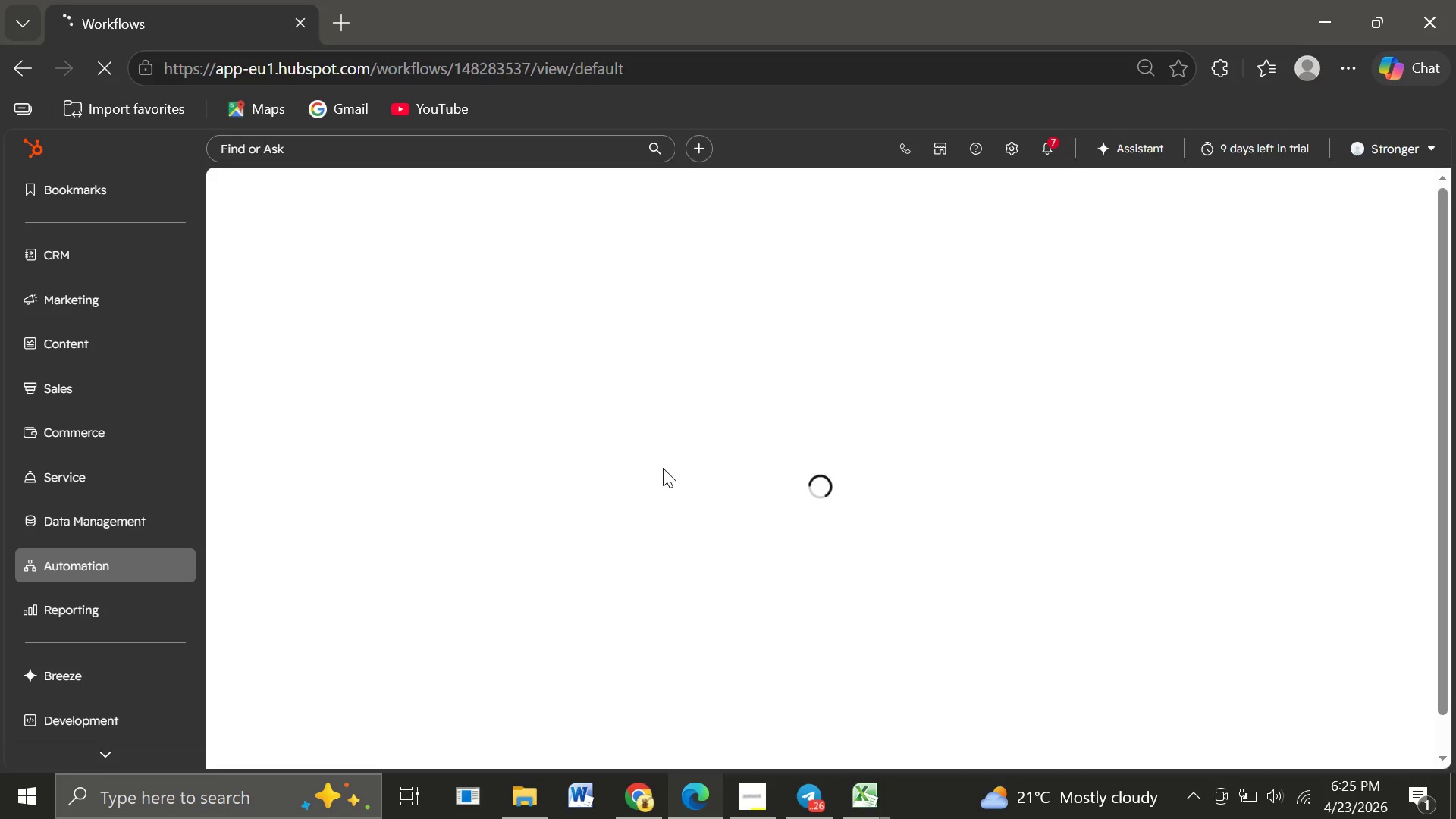 
mouse_move([520, 531])
 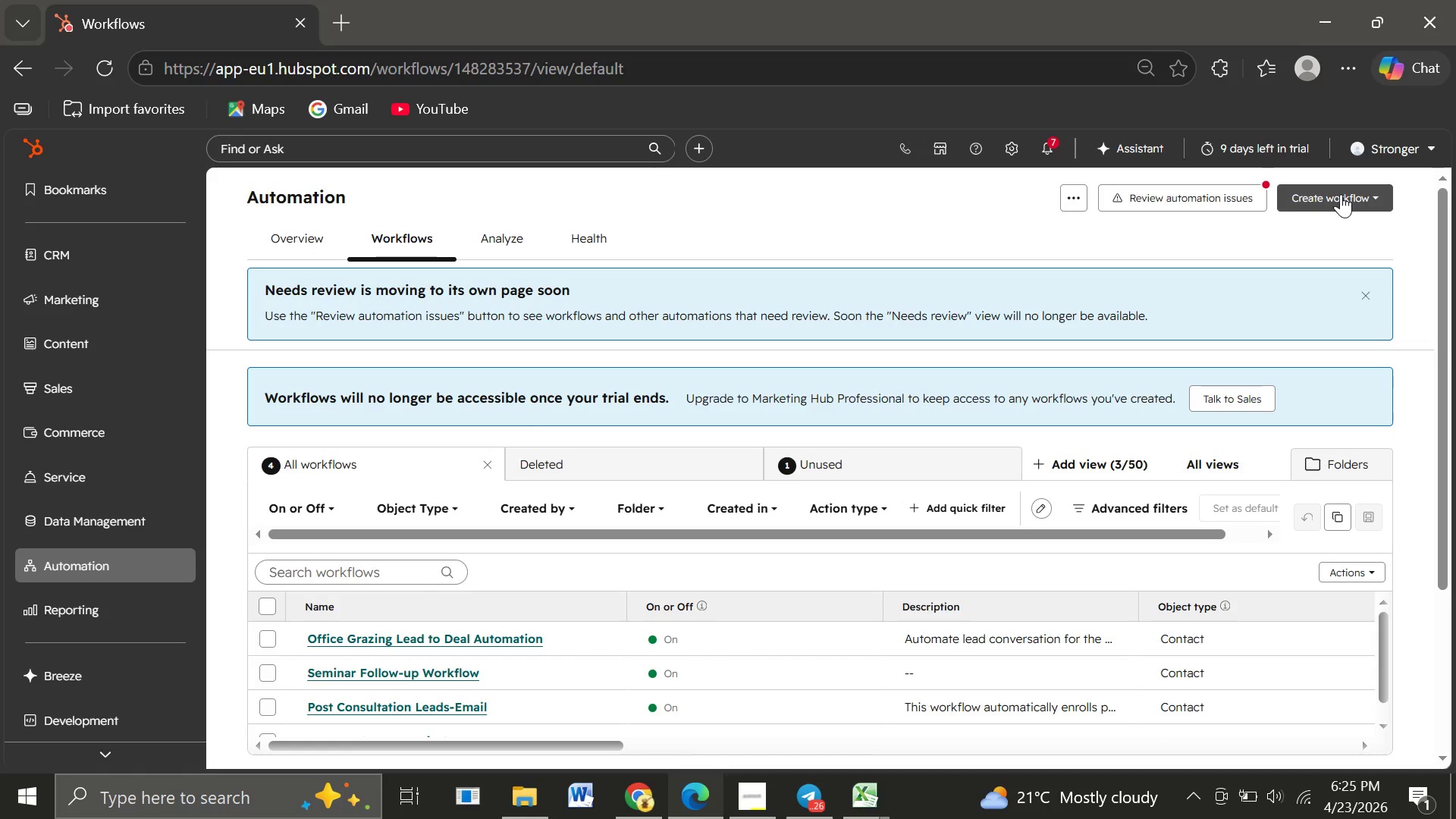 
left_click([1341, 194])
 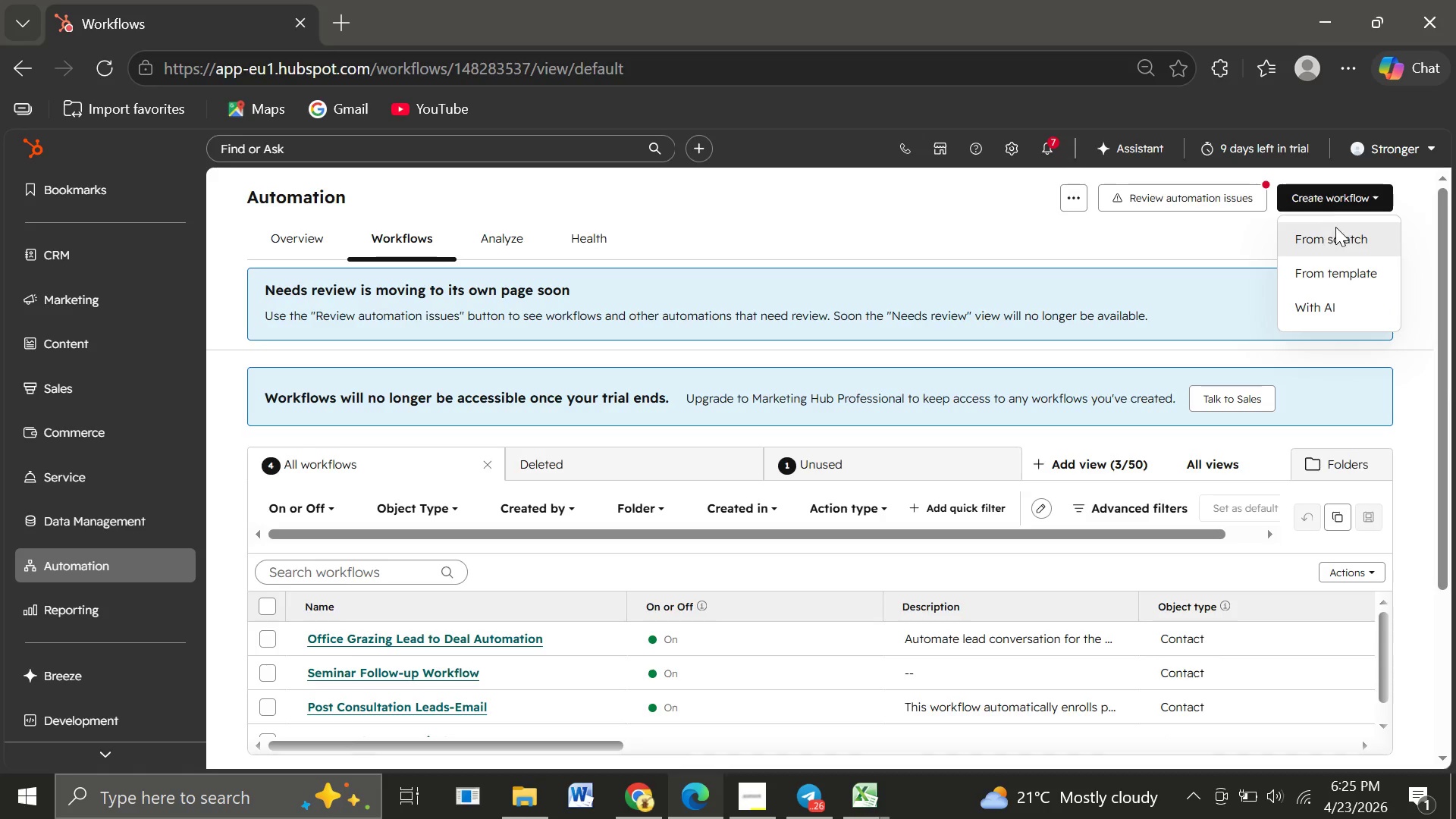 
left_click([1335, 227])
 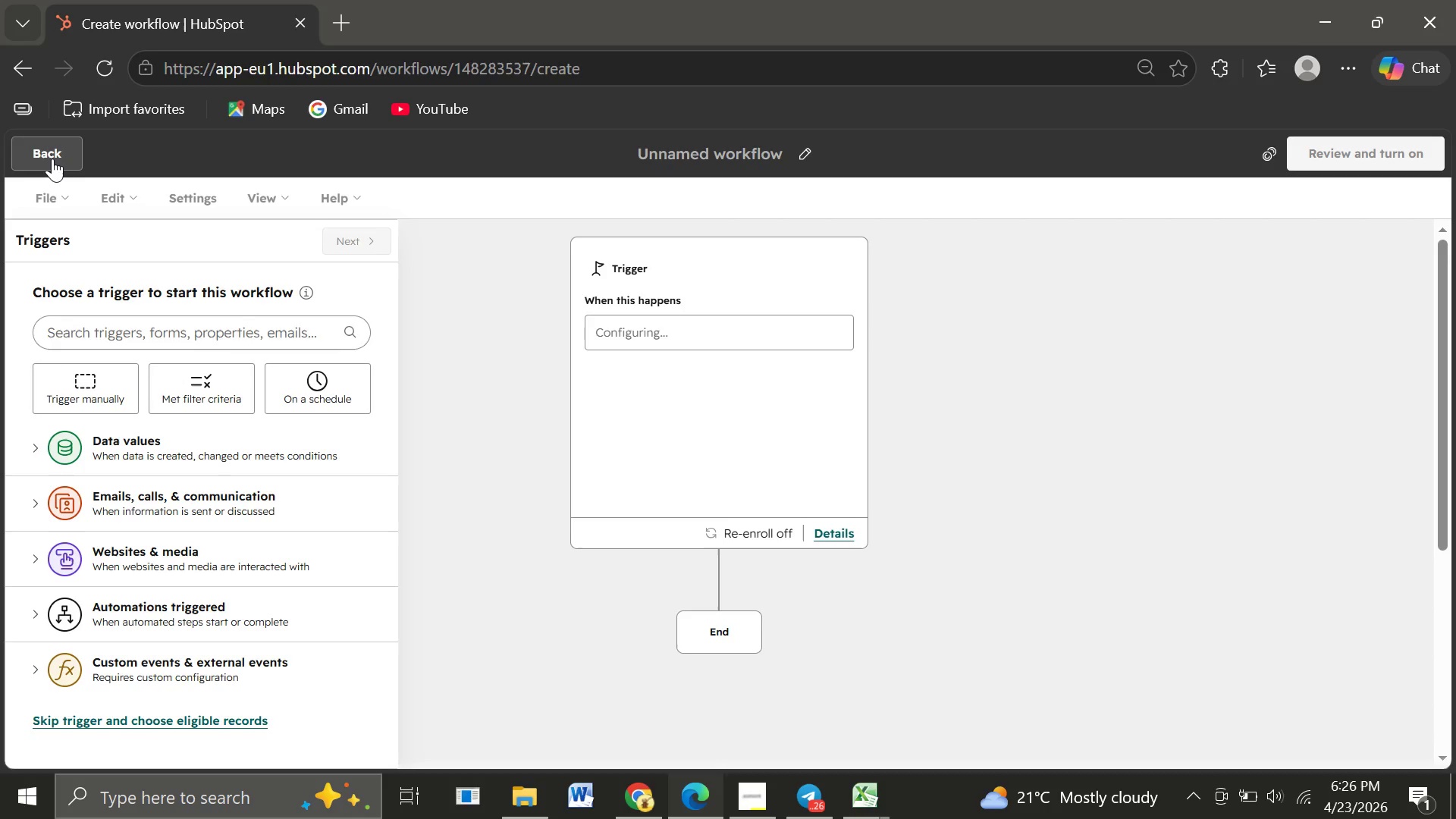 
wait(12.05)
 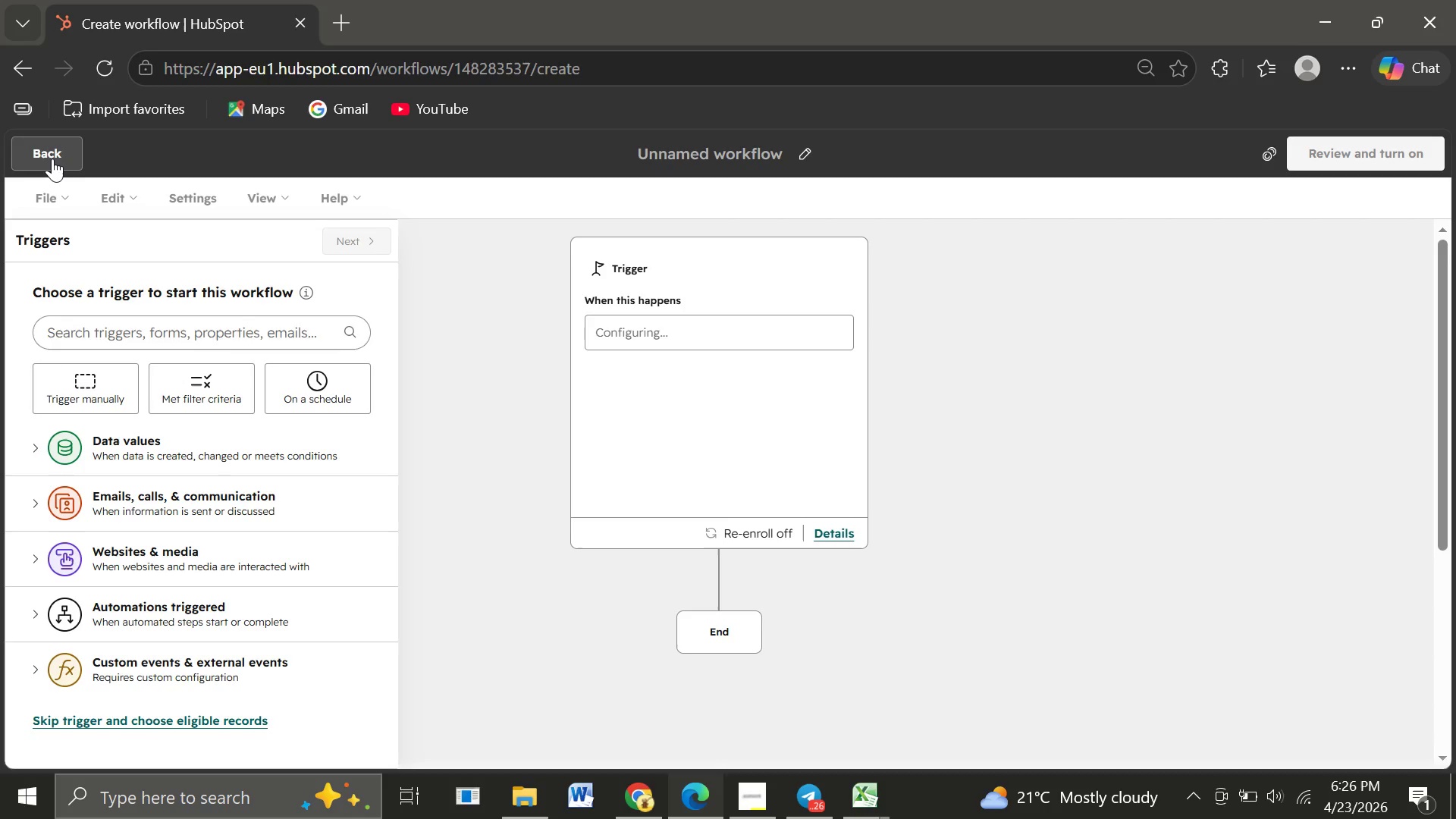 
left_click([169, 391])
 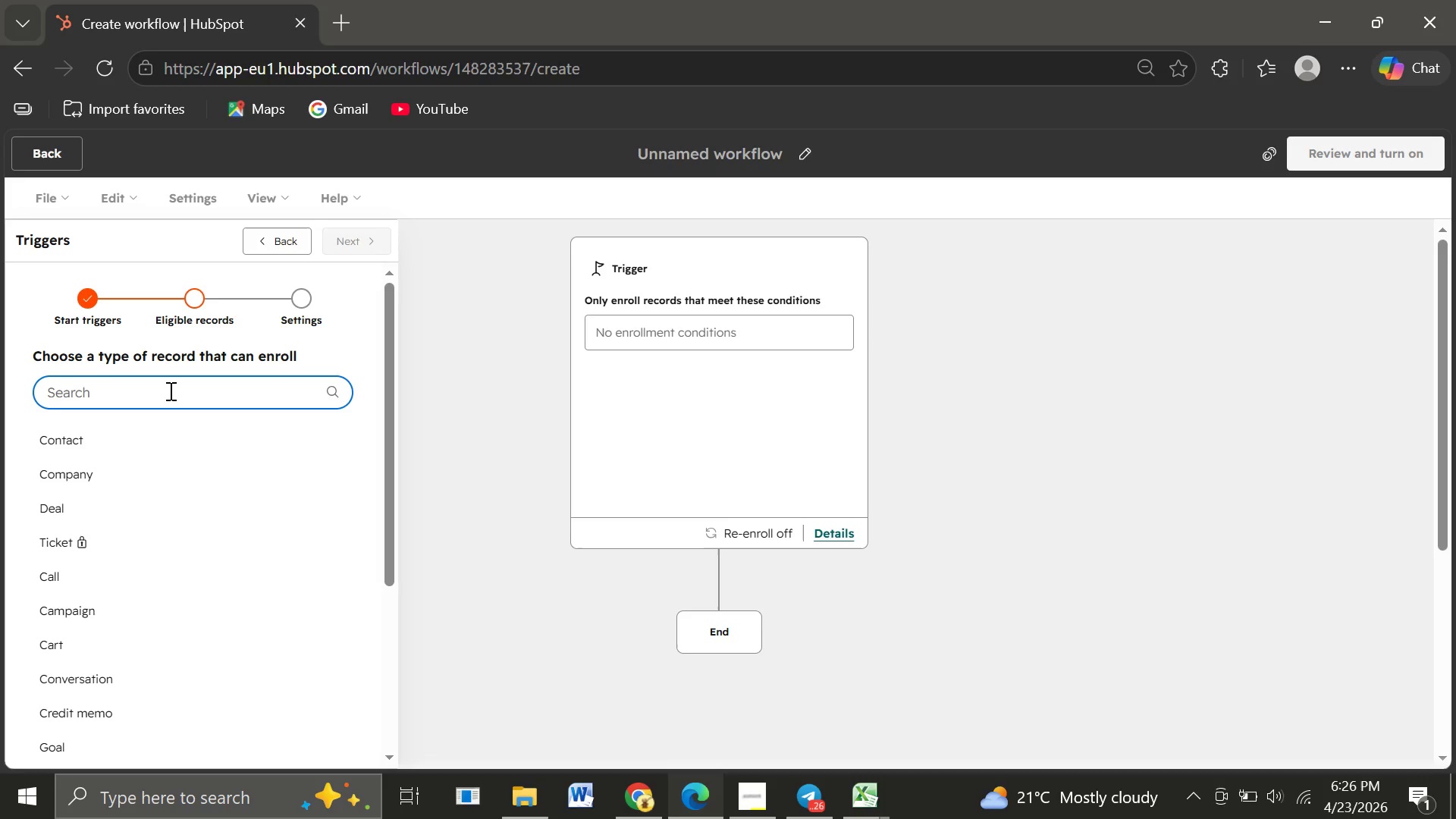 
wait(13.0)
 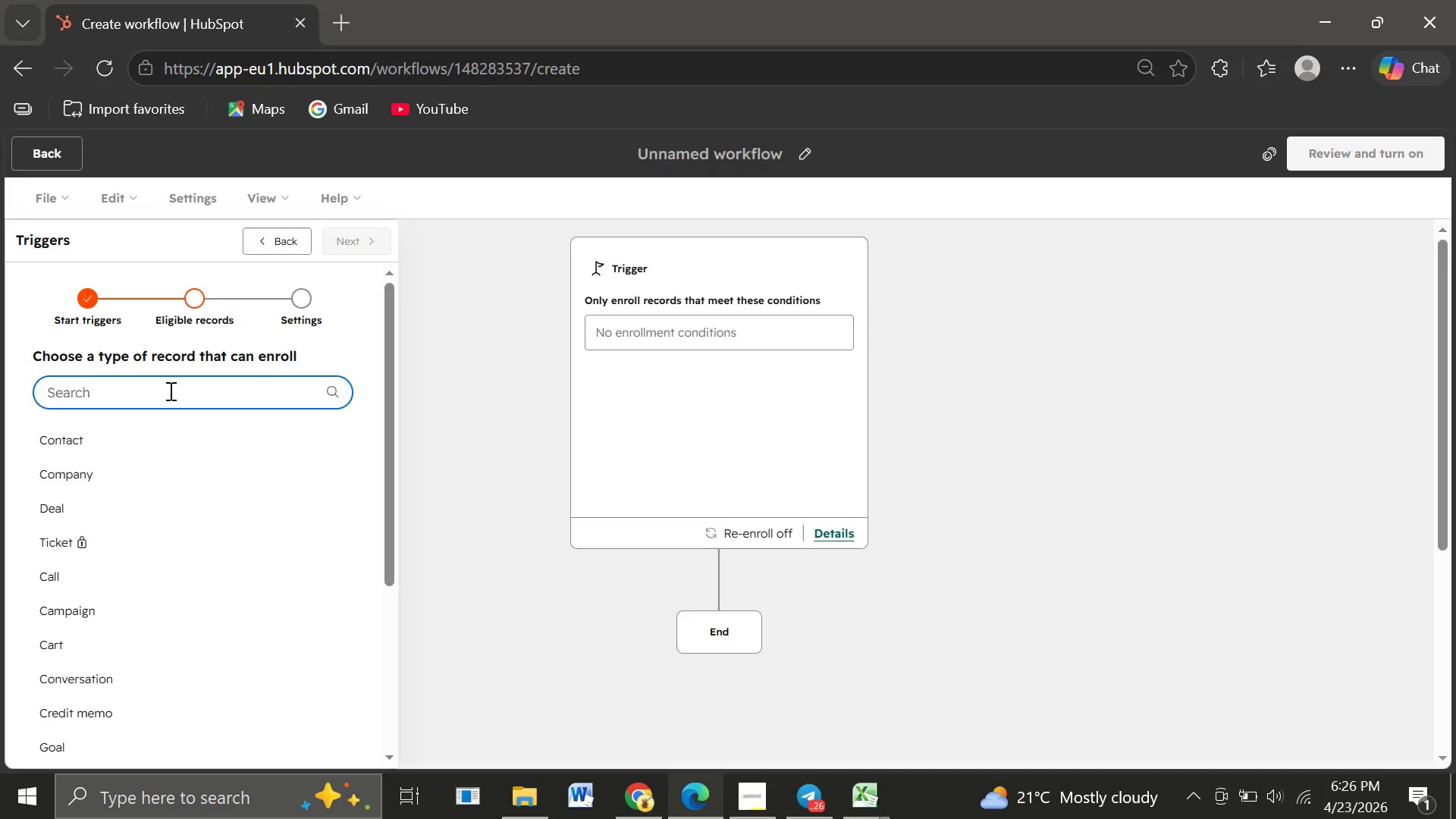 
left_click([73, 444])
 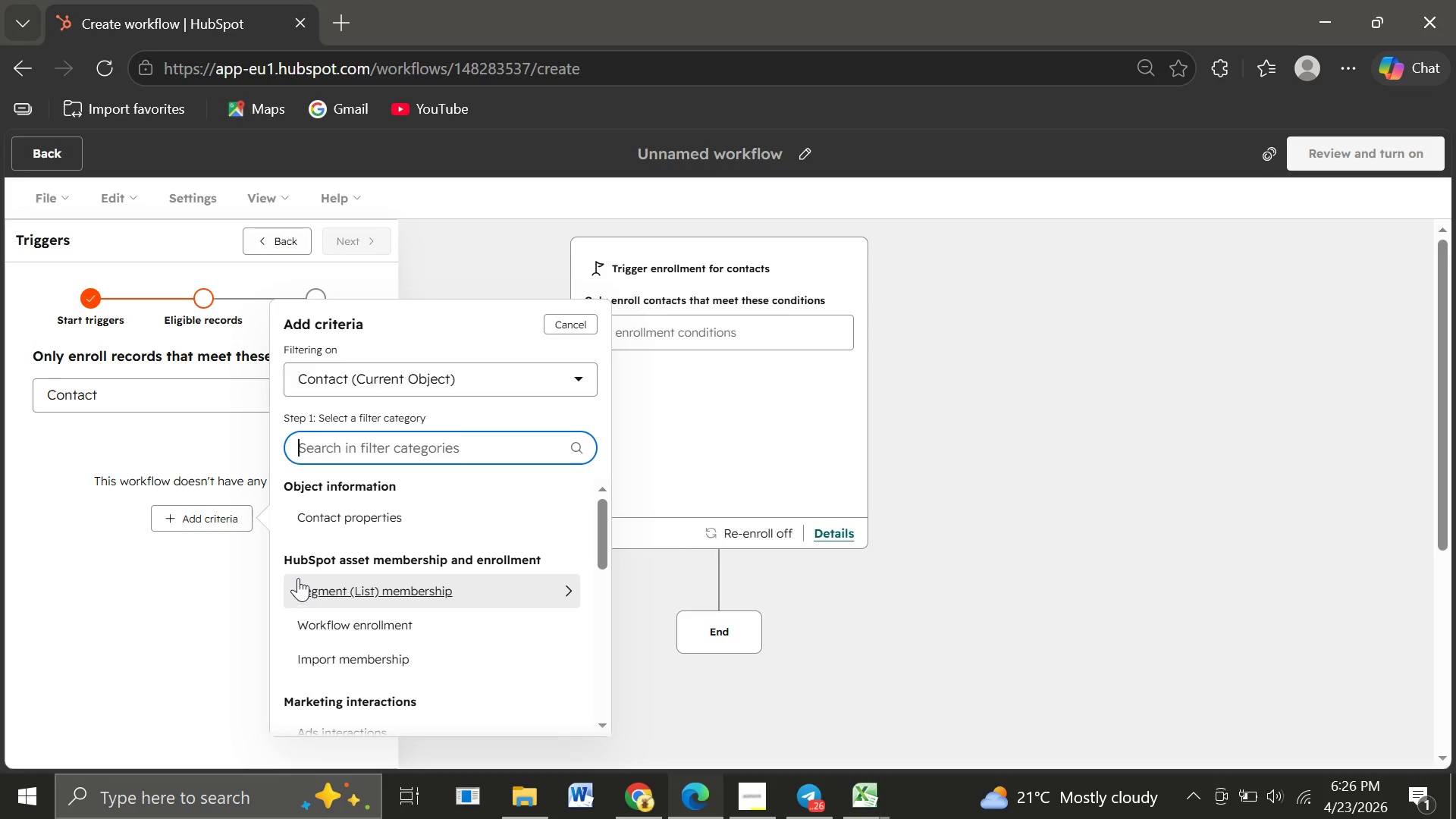 
left_click([298, 578])
 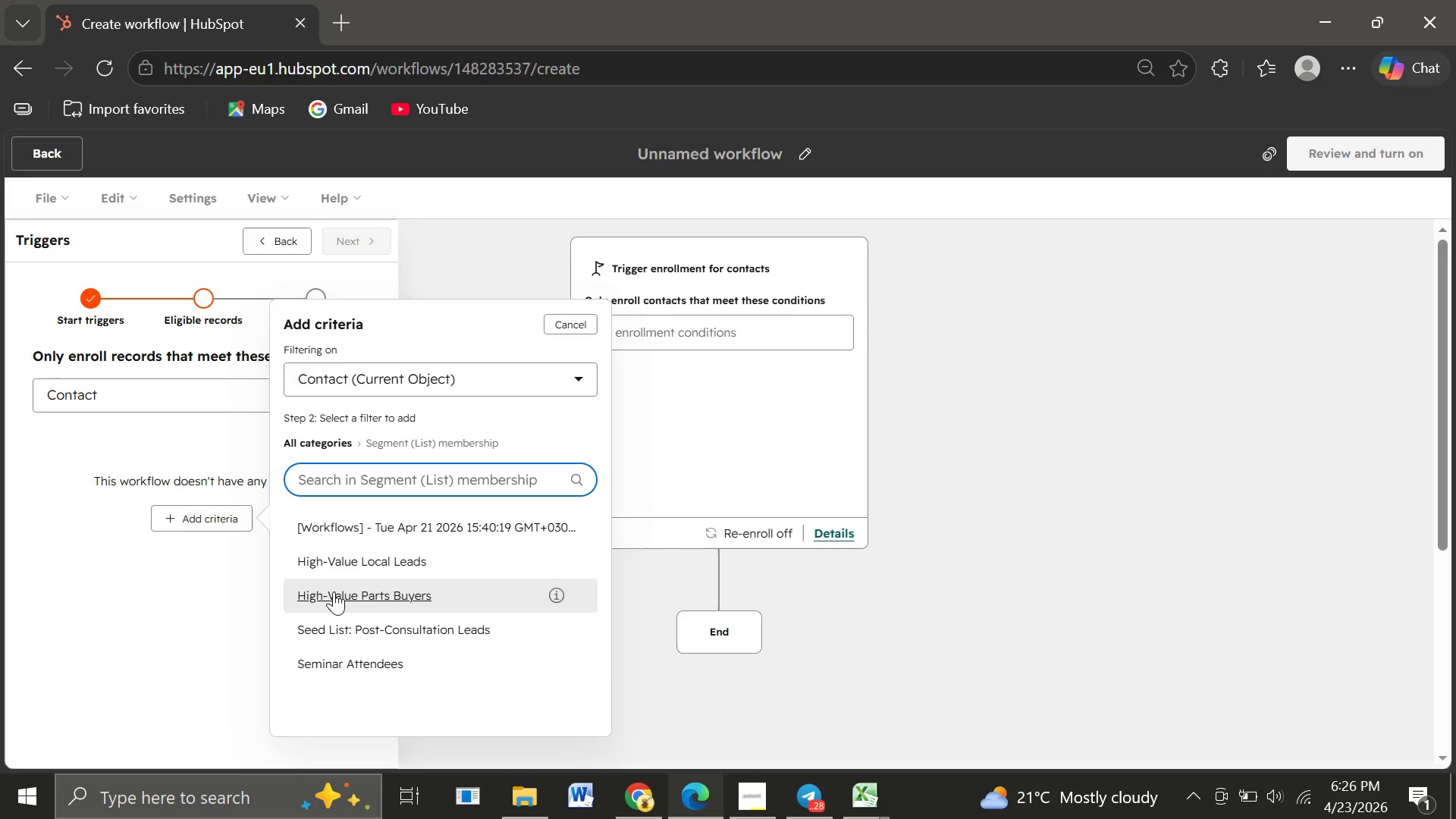 
wait(6.38)
 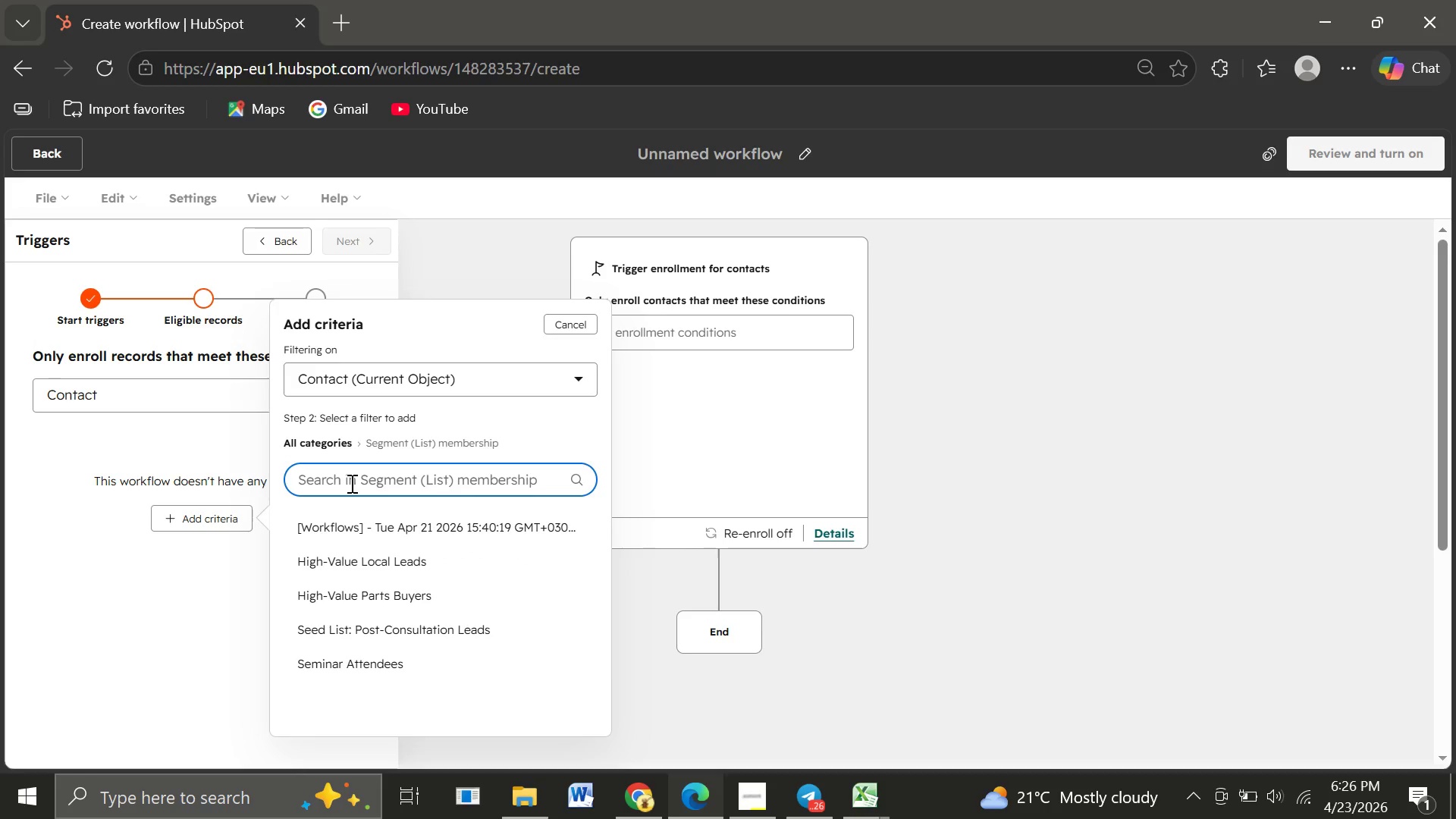 
left_click([334, 592])
 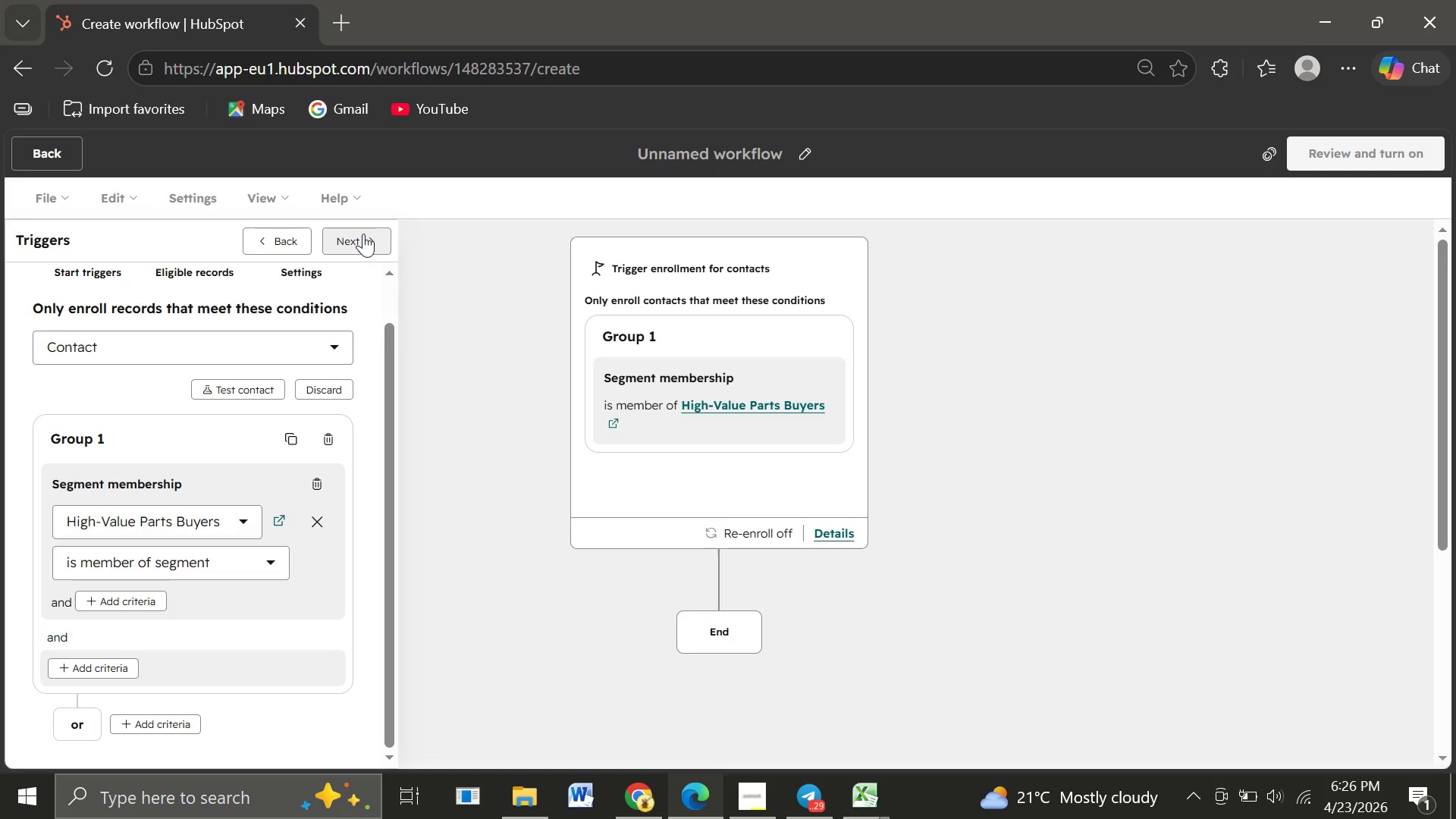 
wait(6.31)
 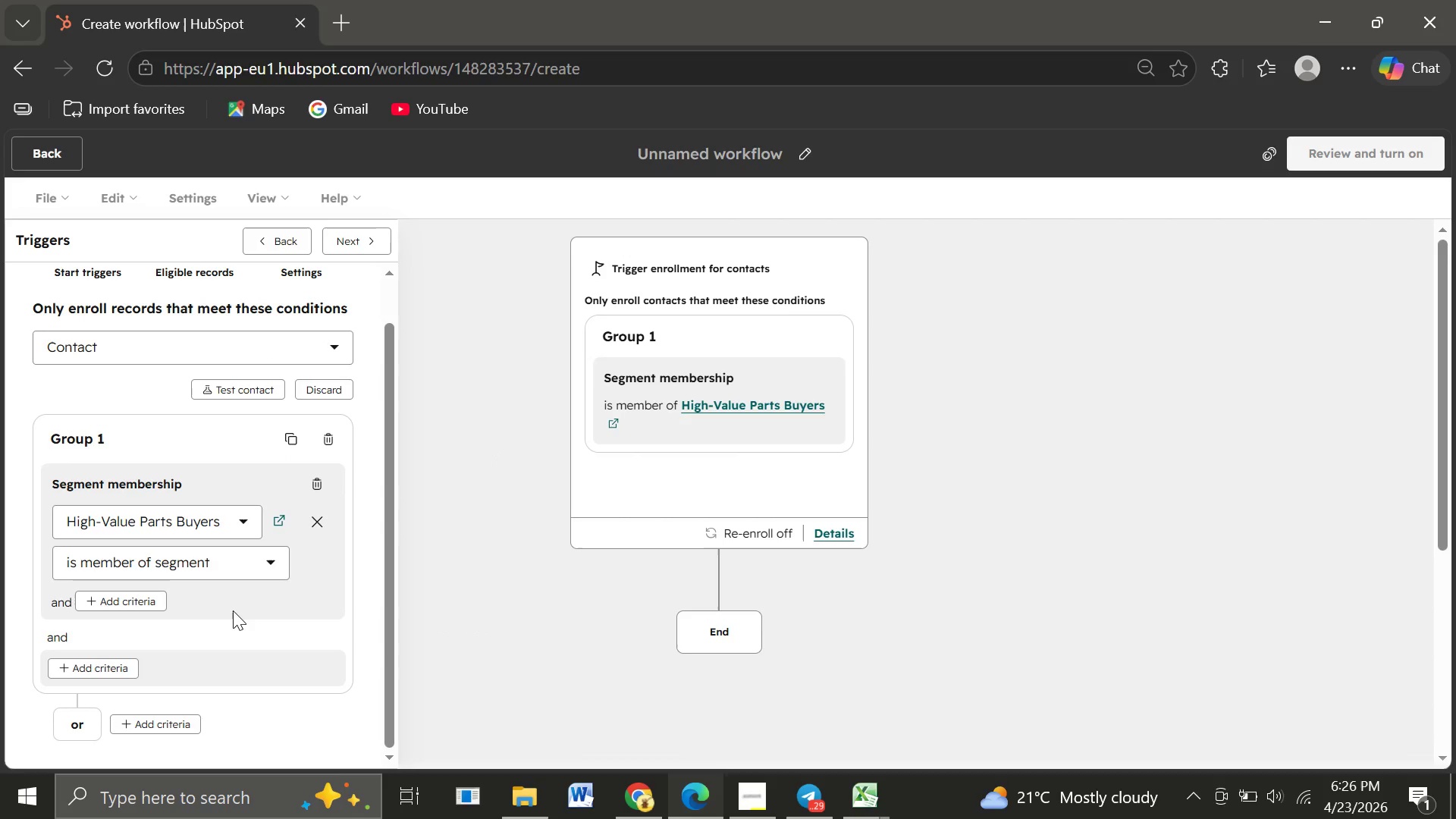 
left_click([363, 234])
 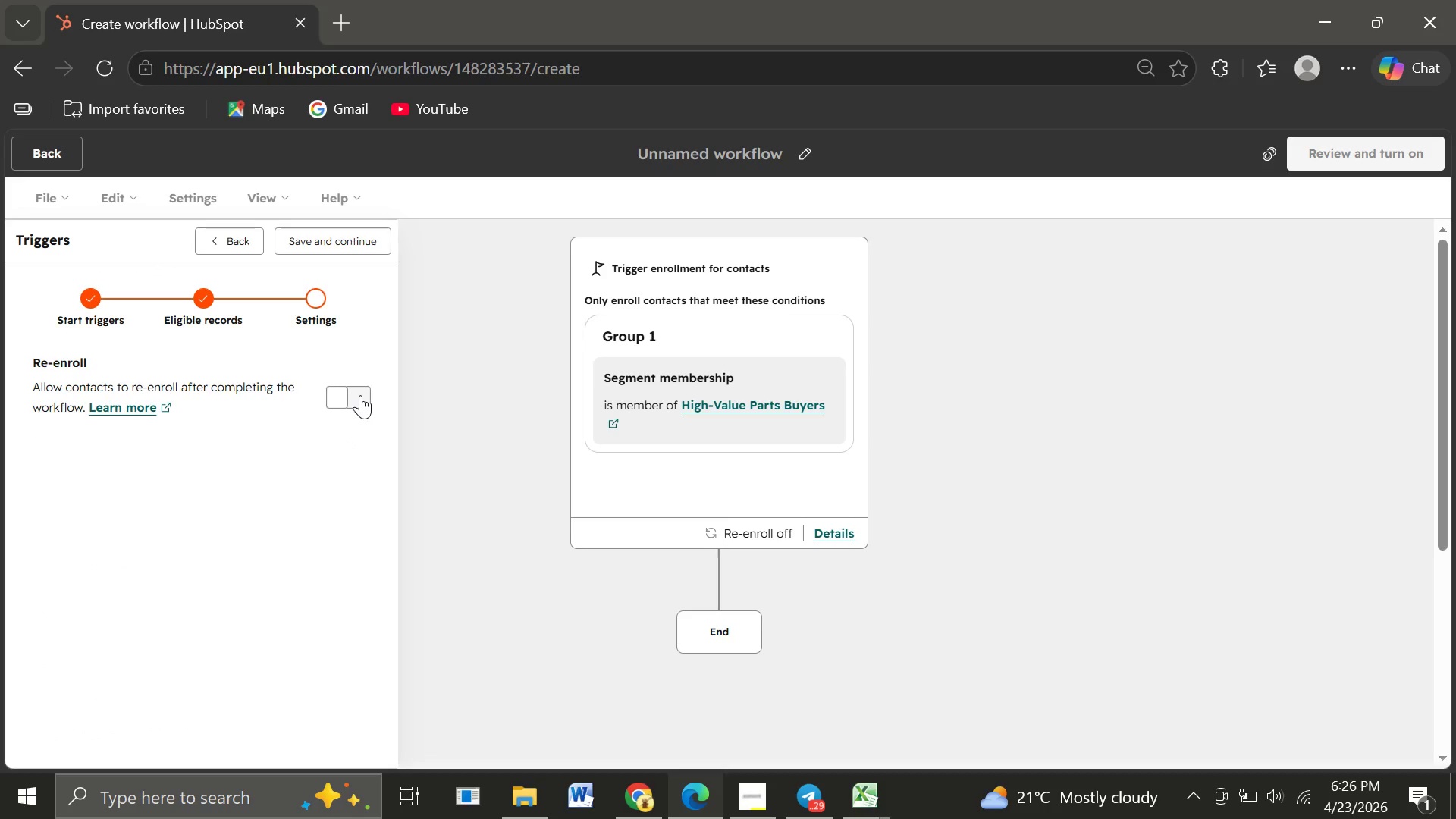 
left_click([360, 395])
 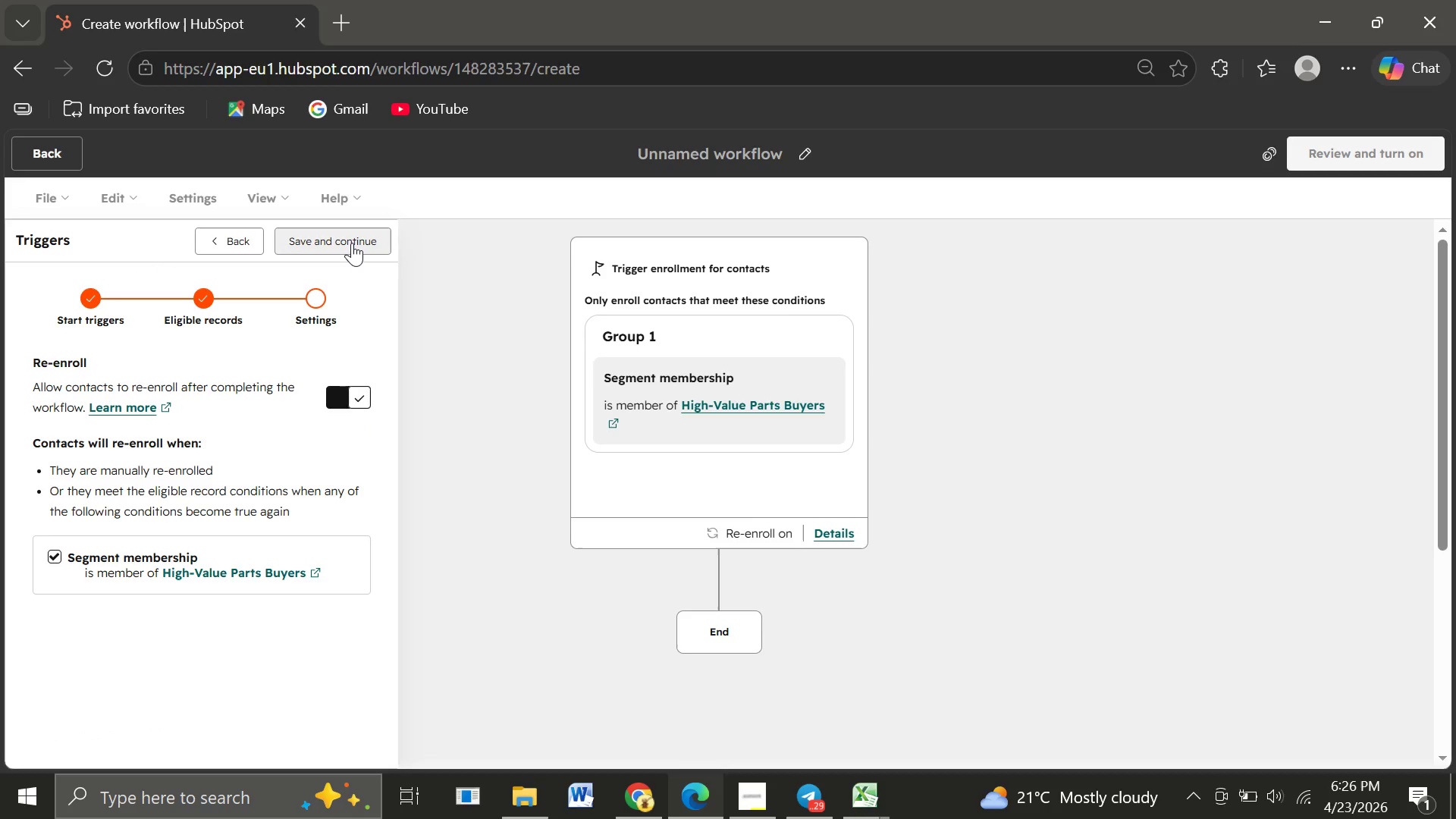 
left_click([352, 243])
 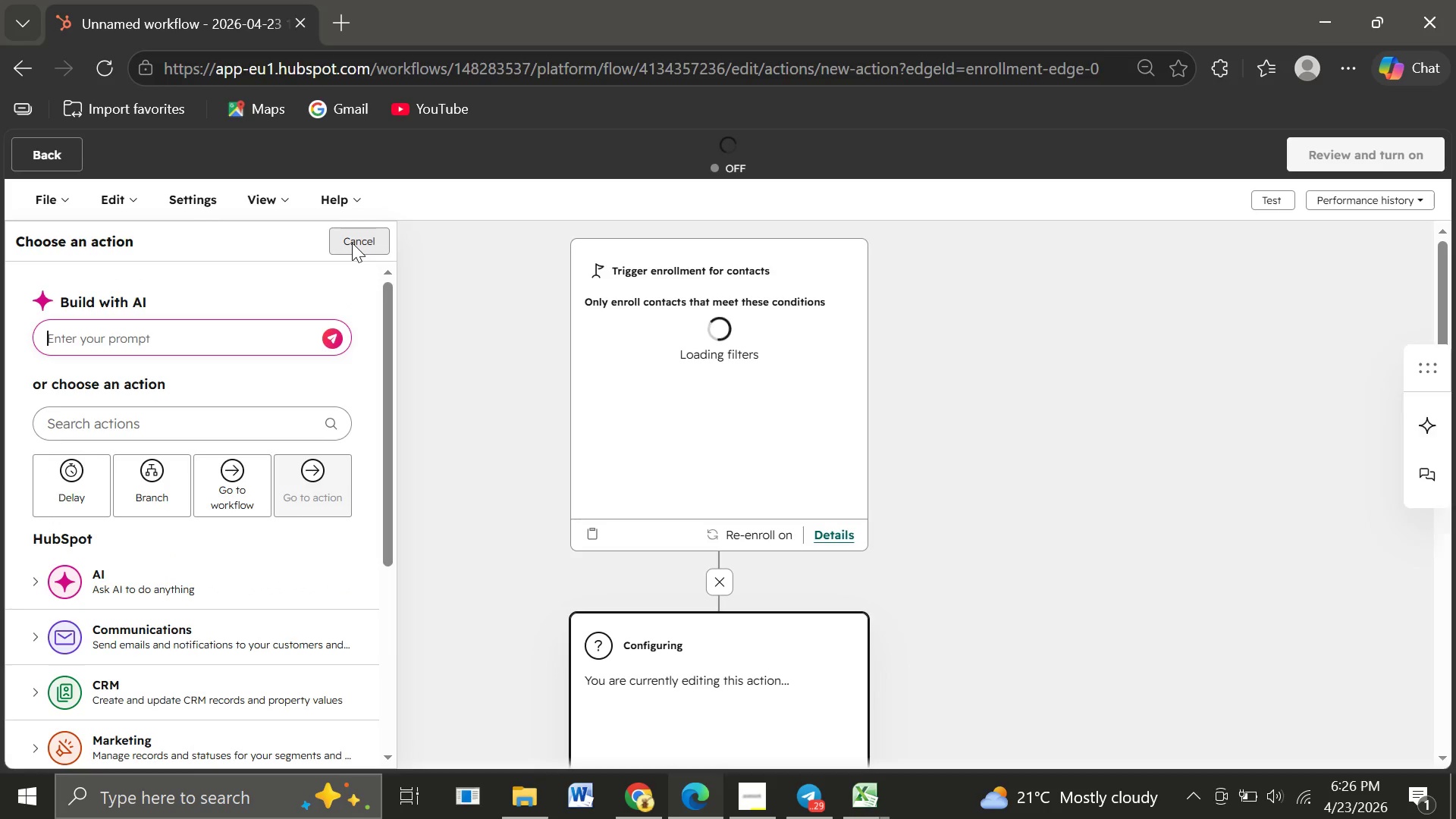 
wait(9.78)
 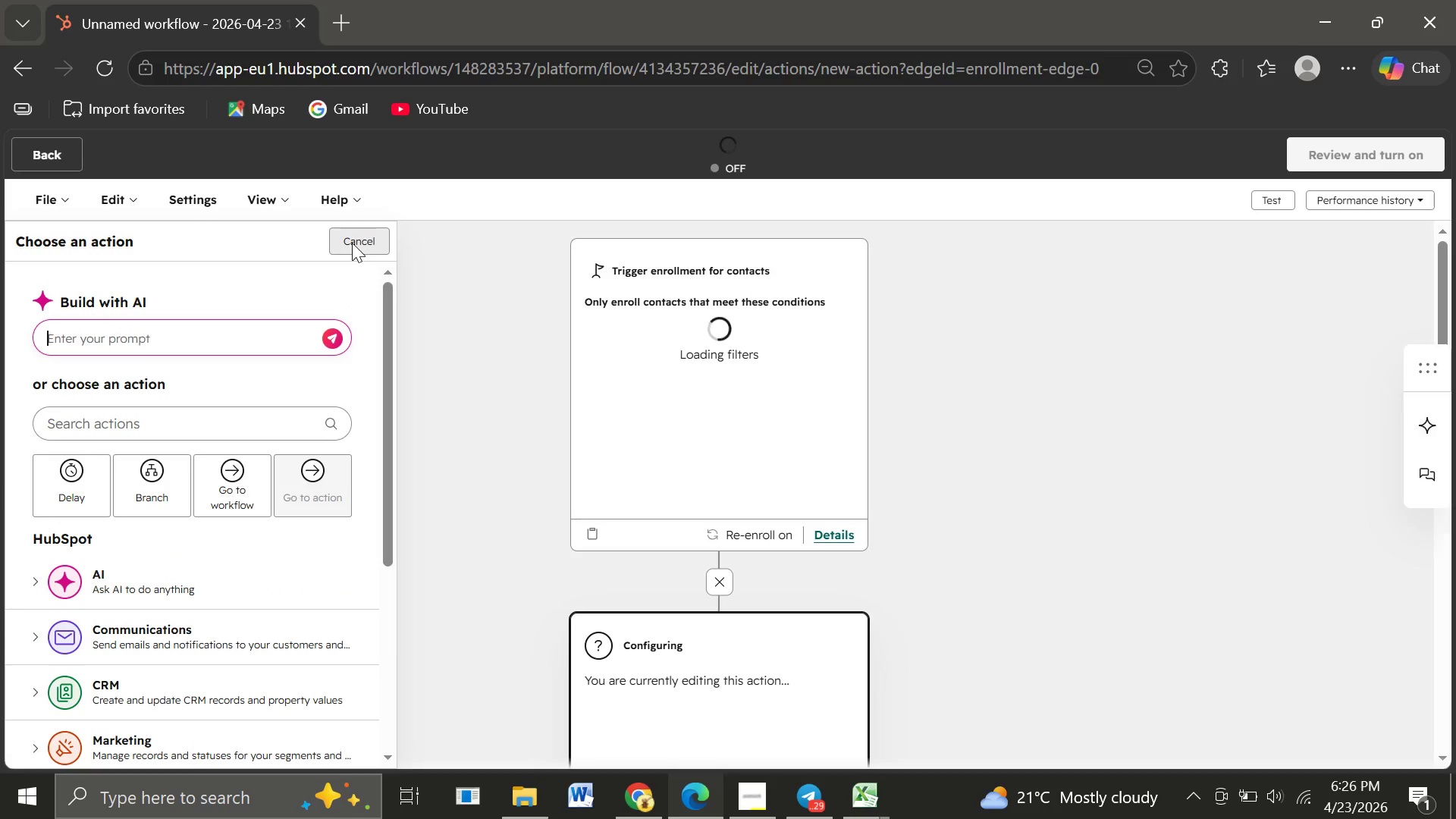 
left_click([150, 544])
 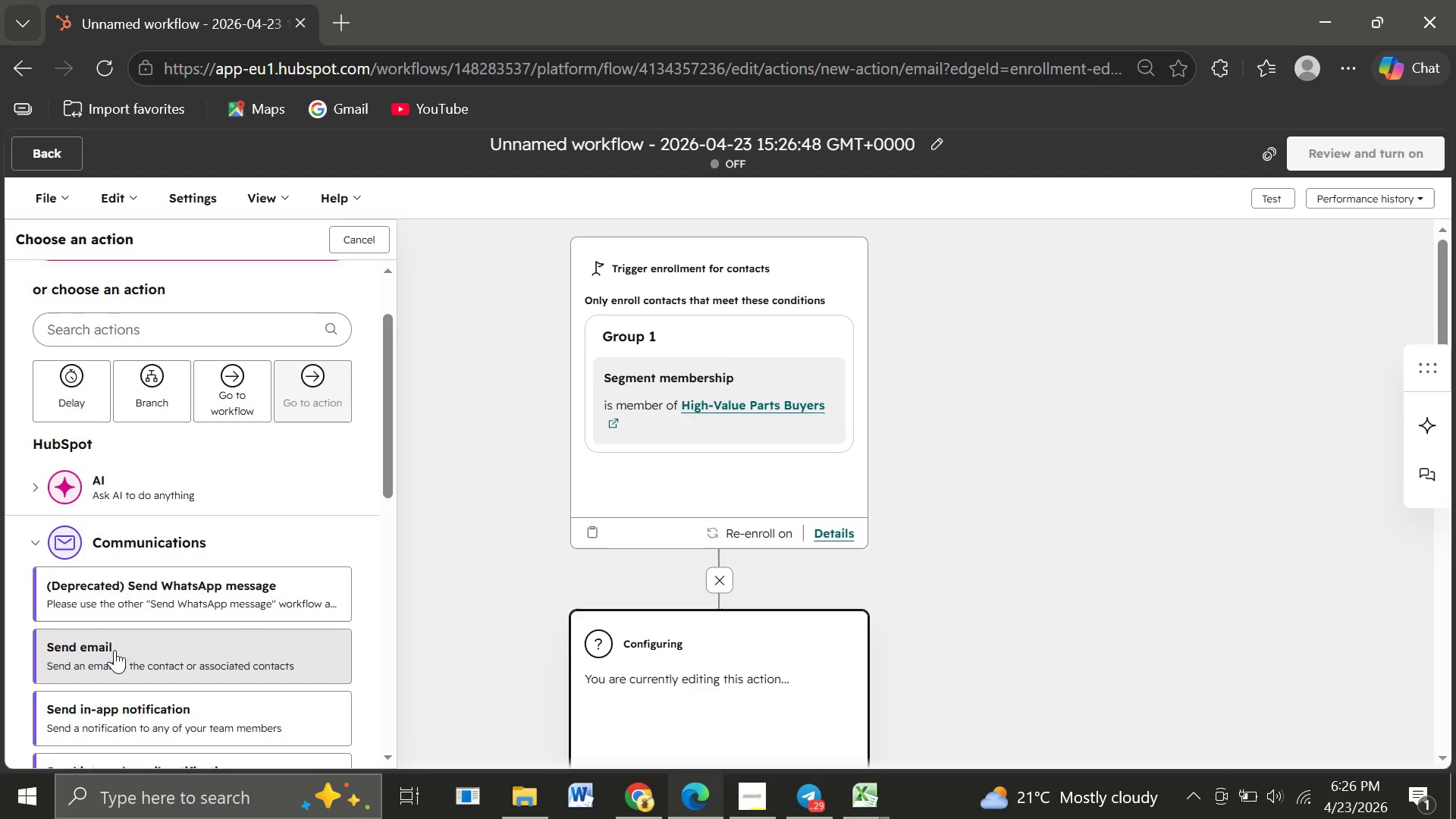 
left_click([115, 650])
 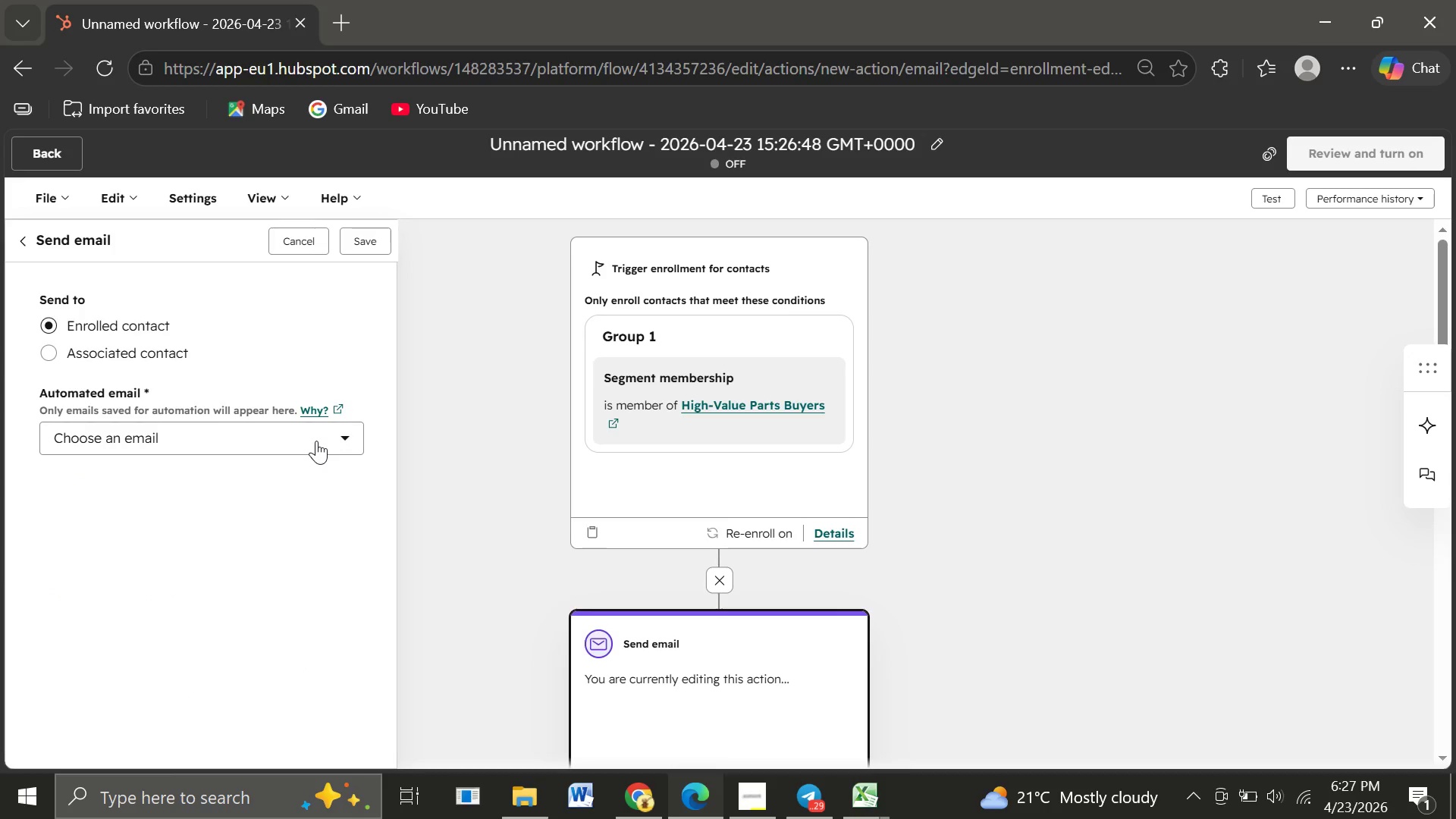 
left_click([316, 441])
 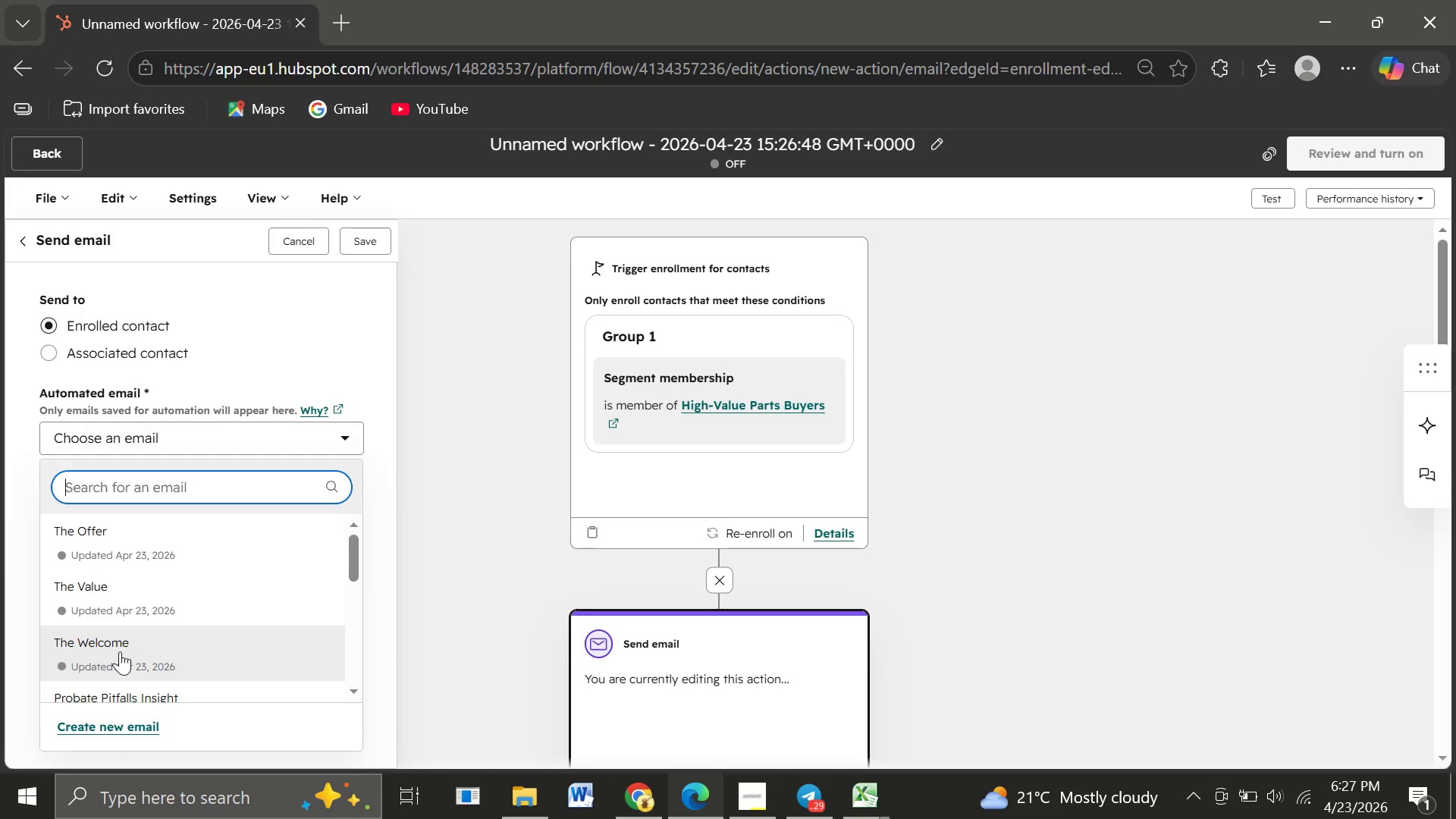 
left_click([120, 651])
 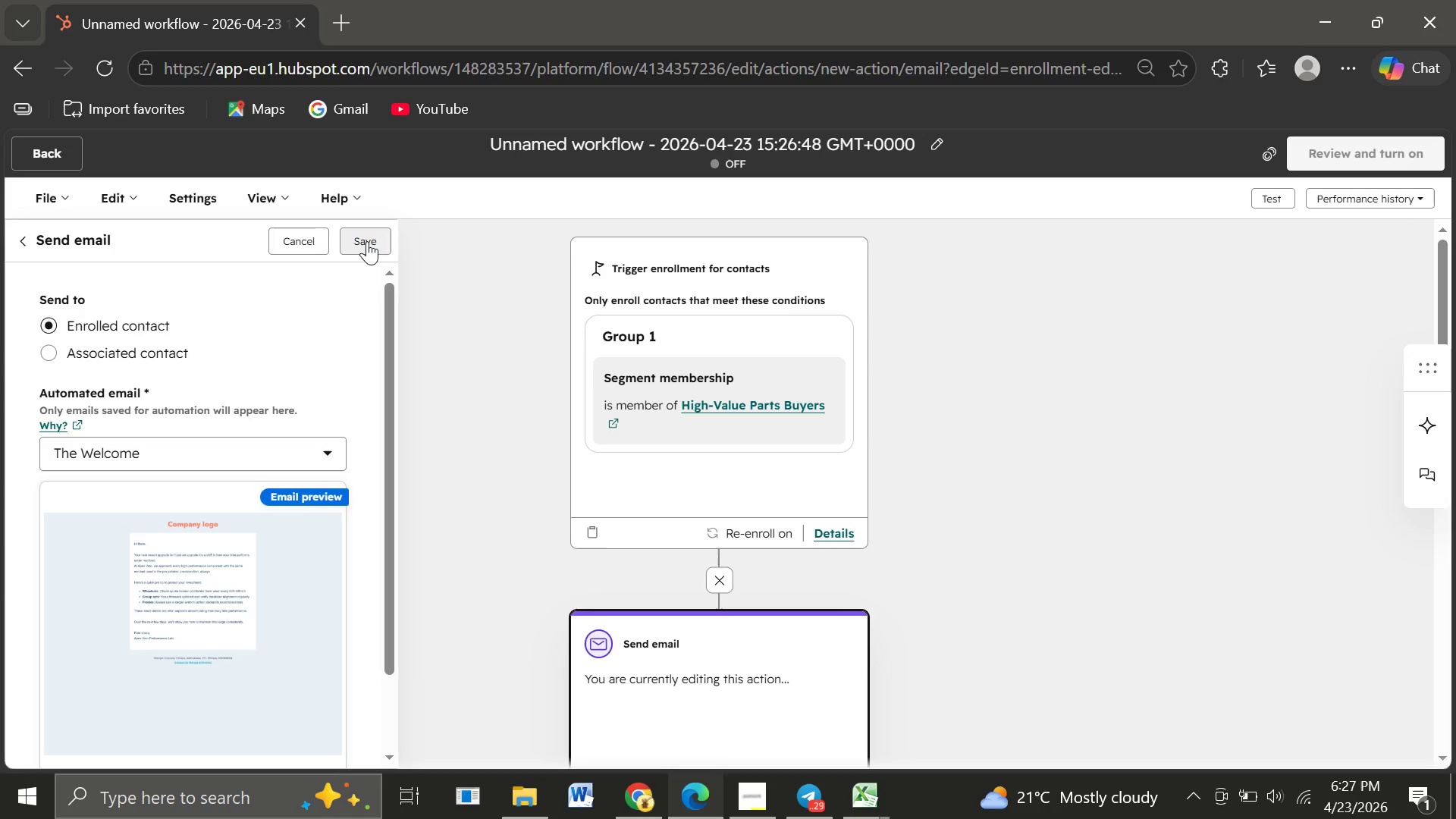 
wait(6.61)
 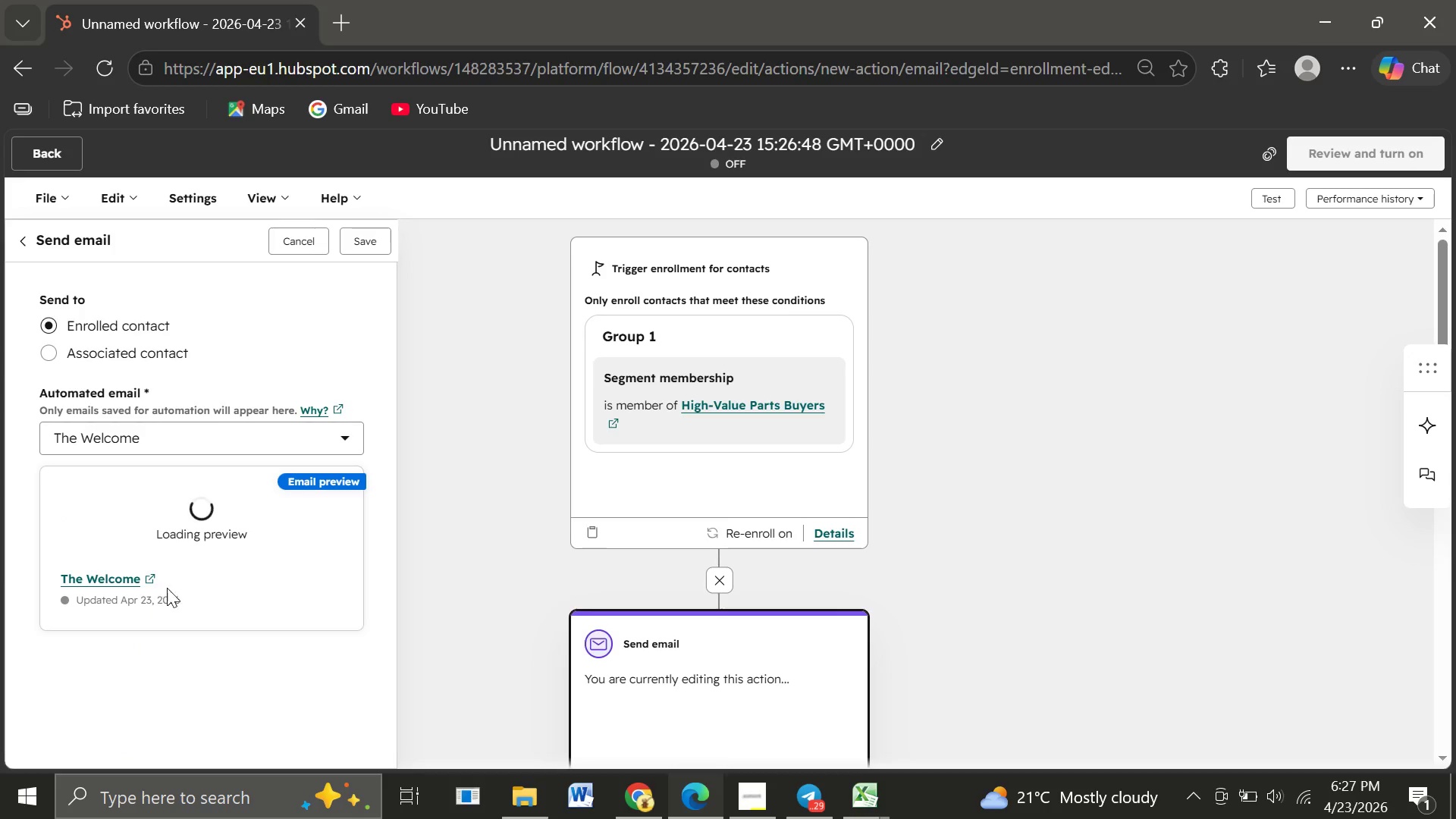 
left_click([367, 241])
 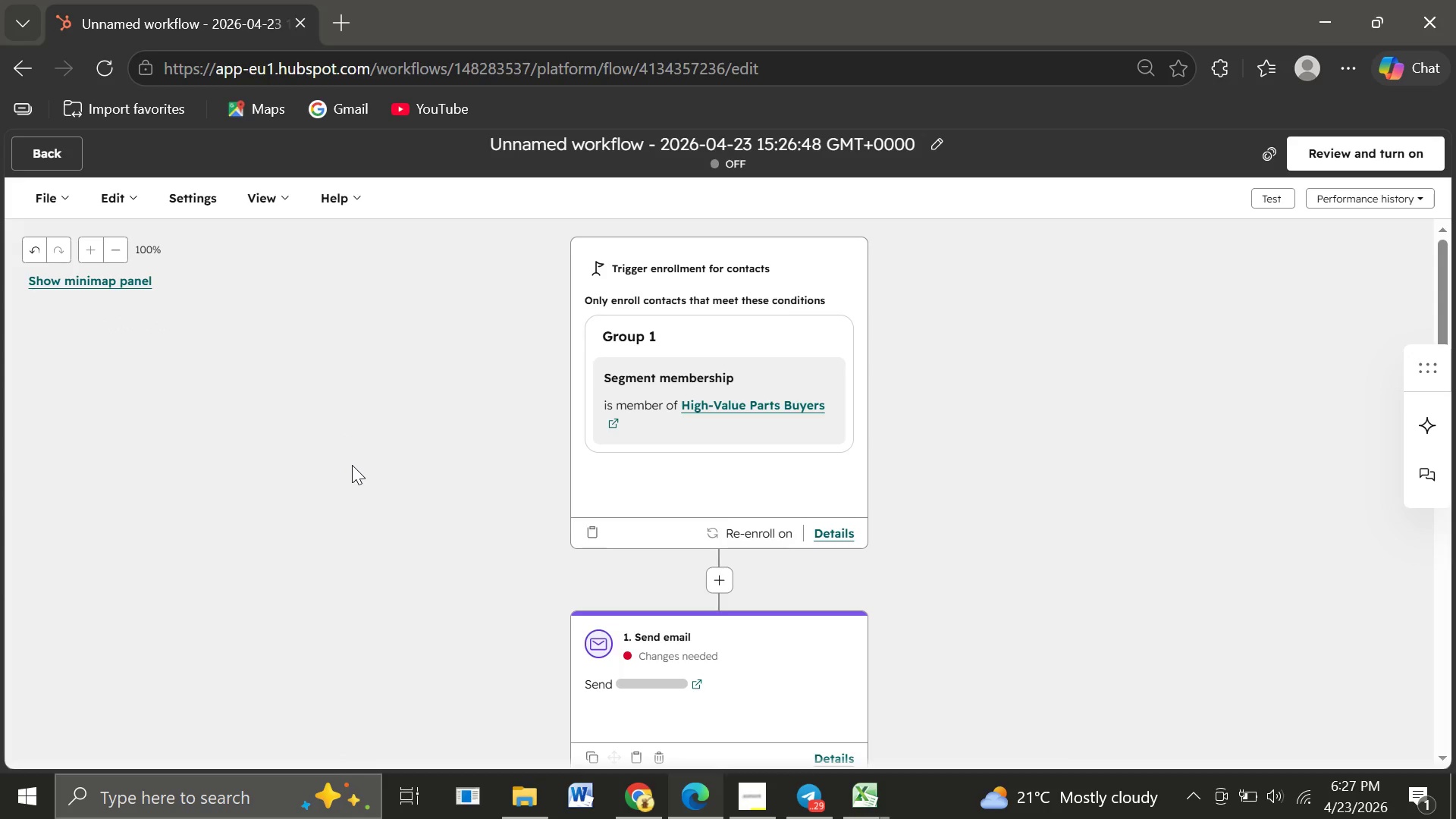 
wait(5.09)
 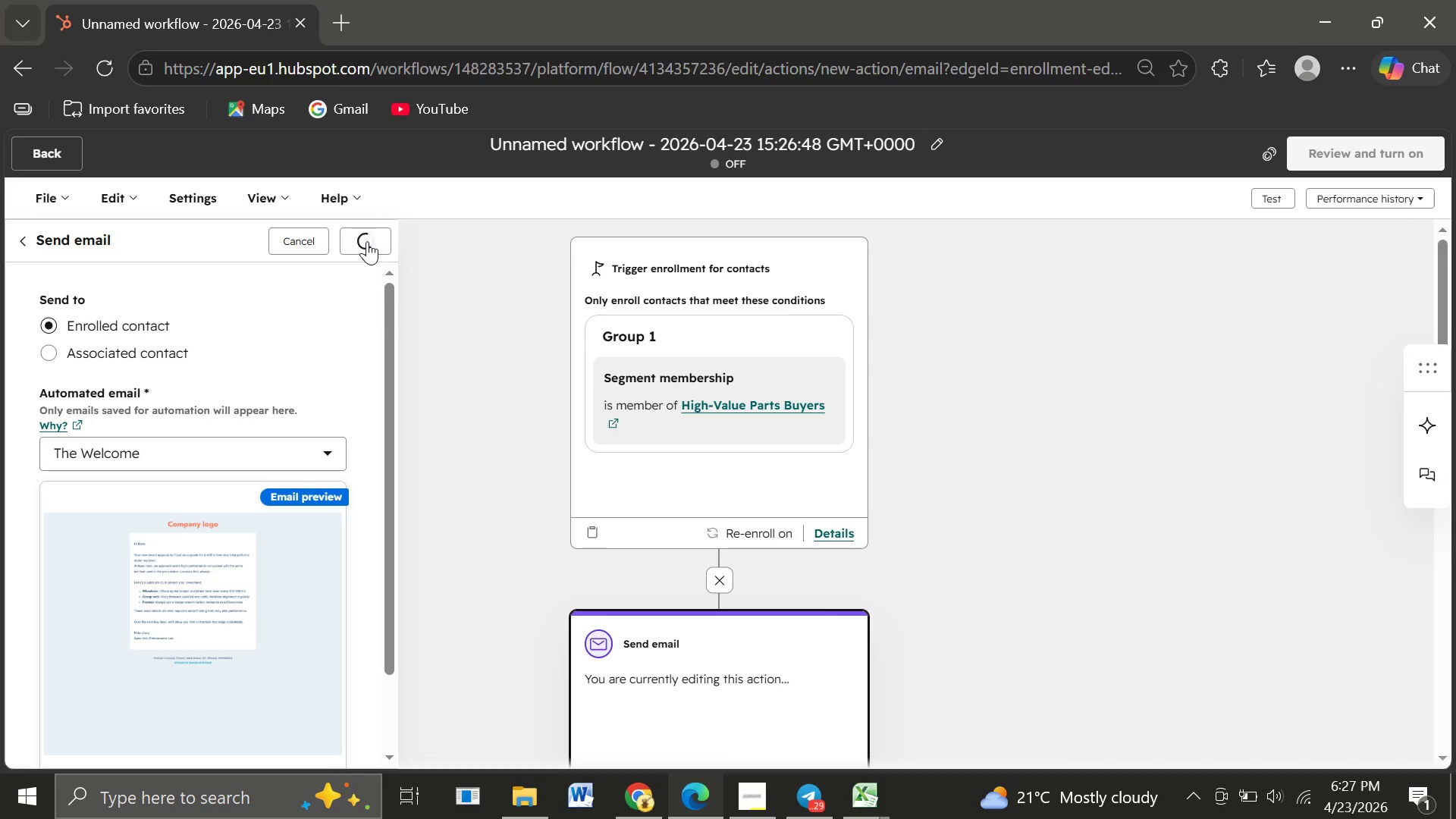 
mouse_move([682, 520])
 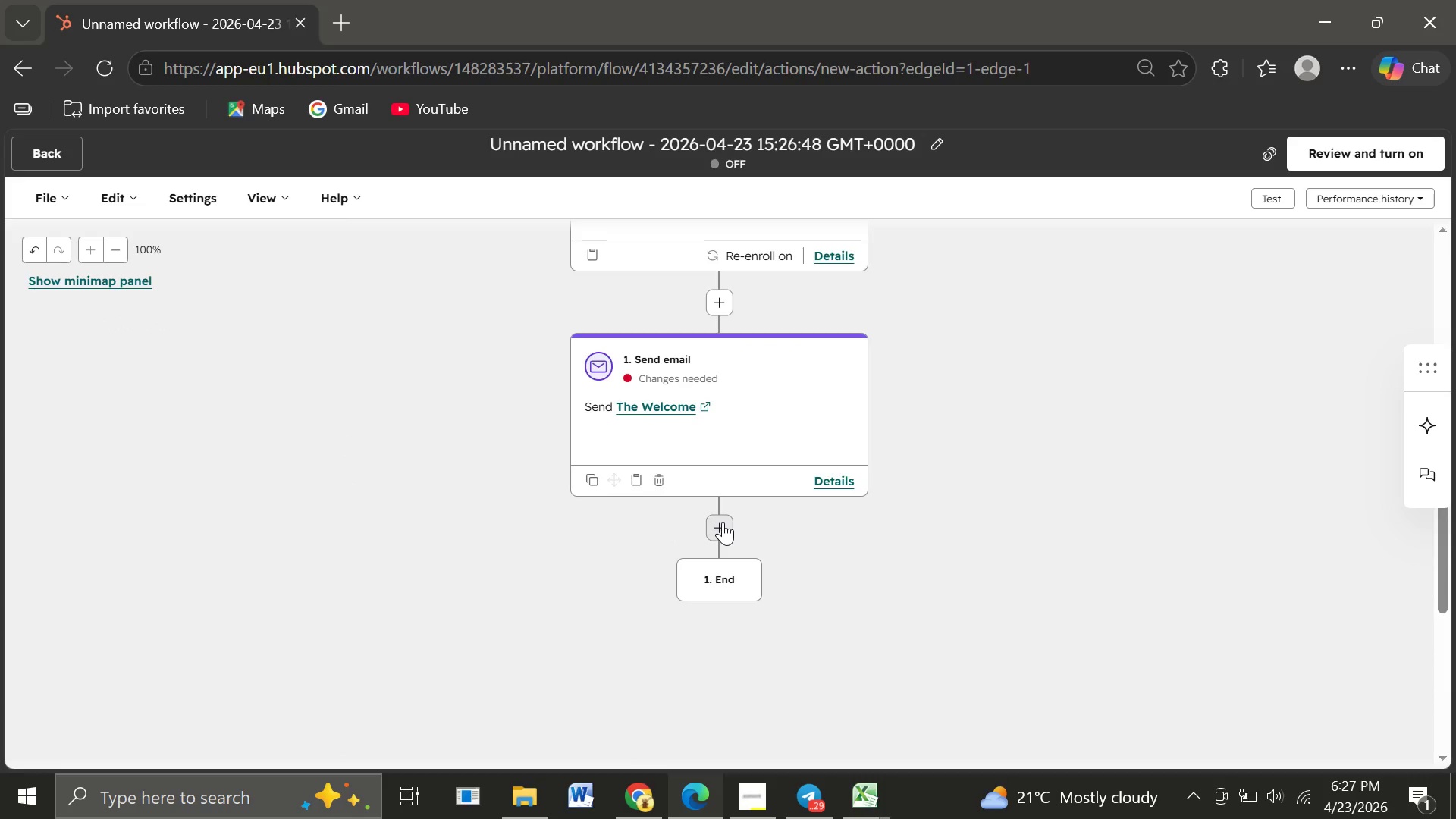 
left_click([723, 522])
 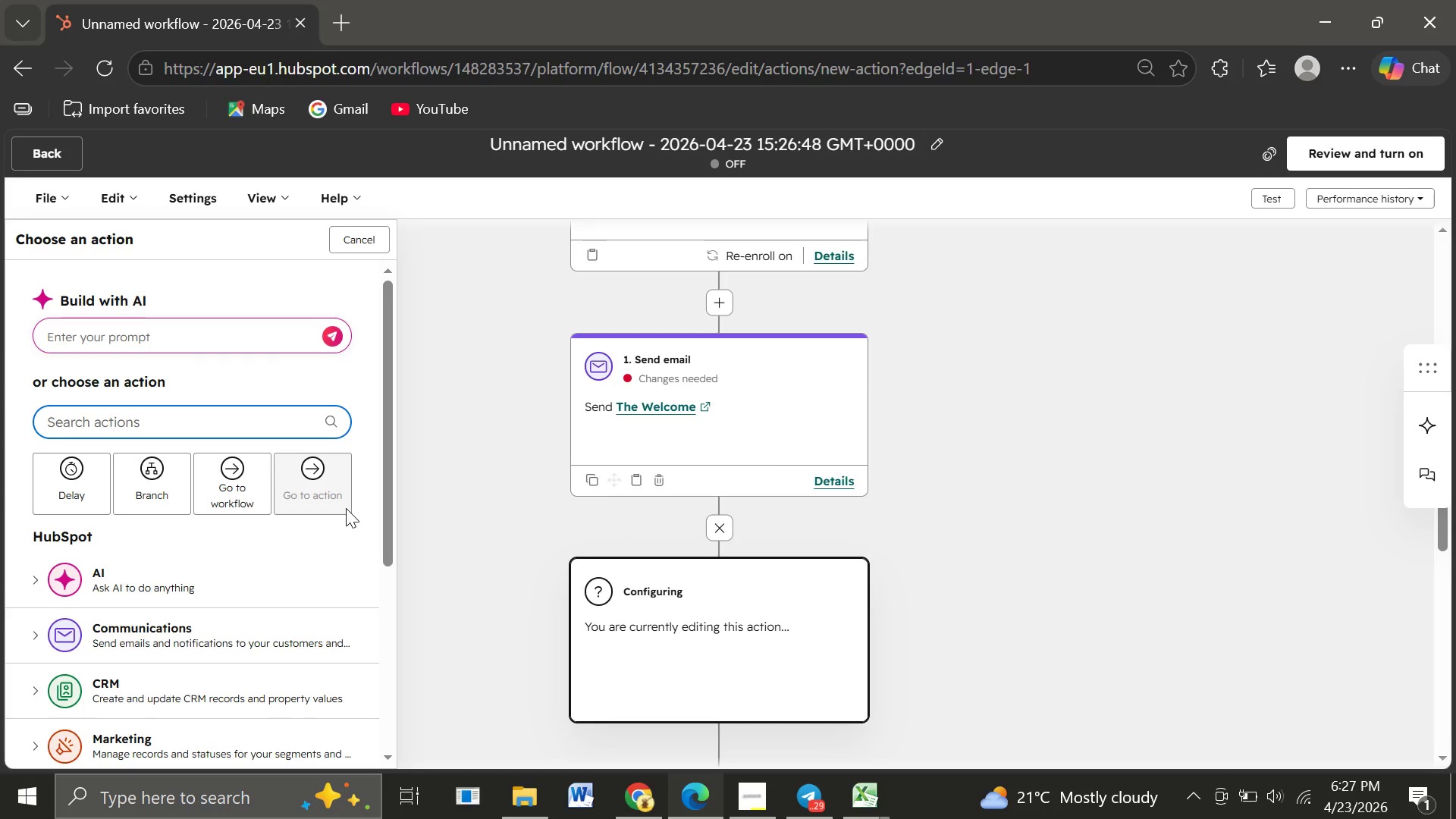 
wait(7.09)
 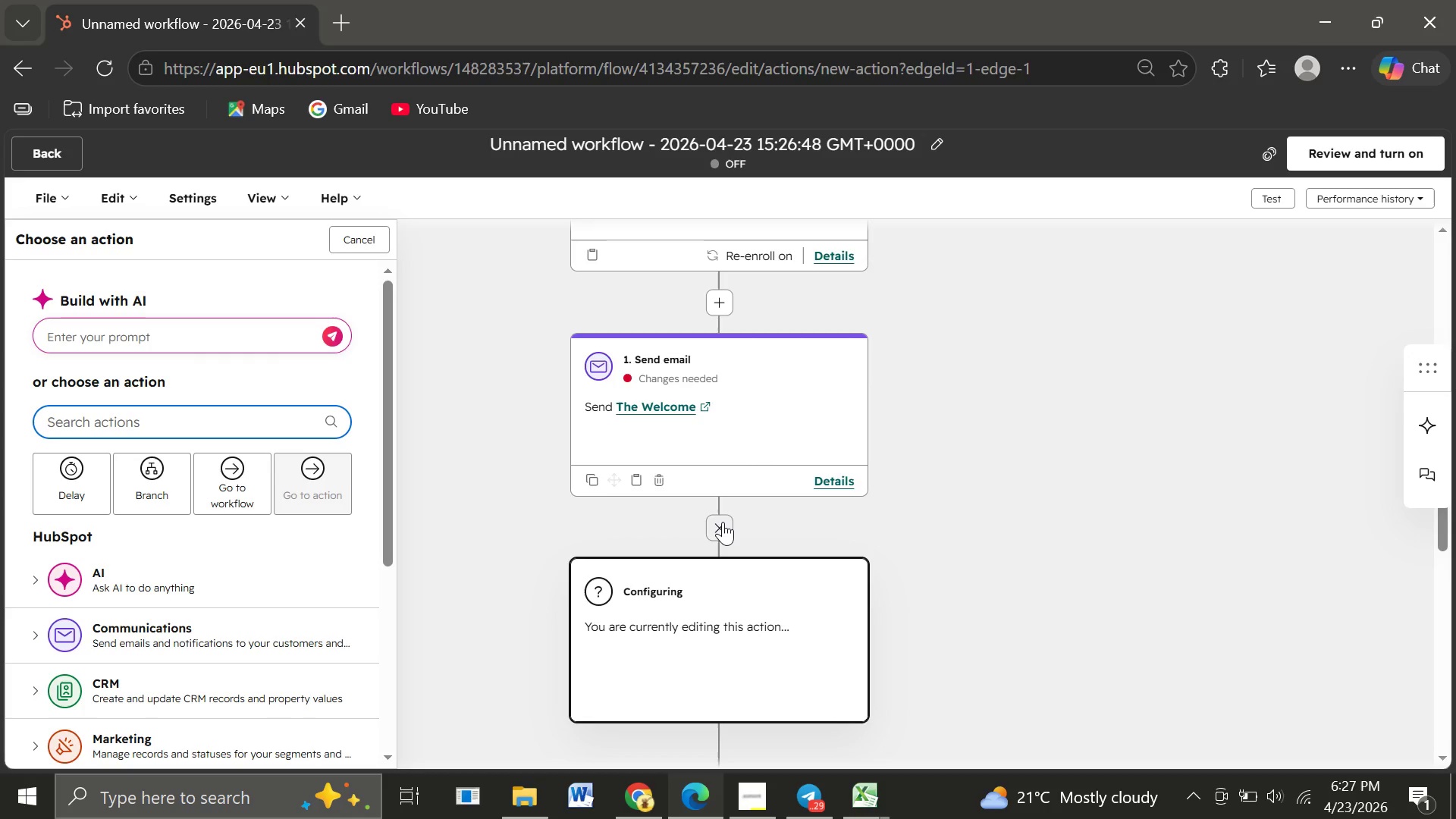 
left_click([69, 484])
 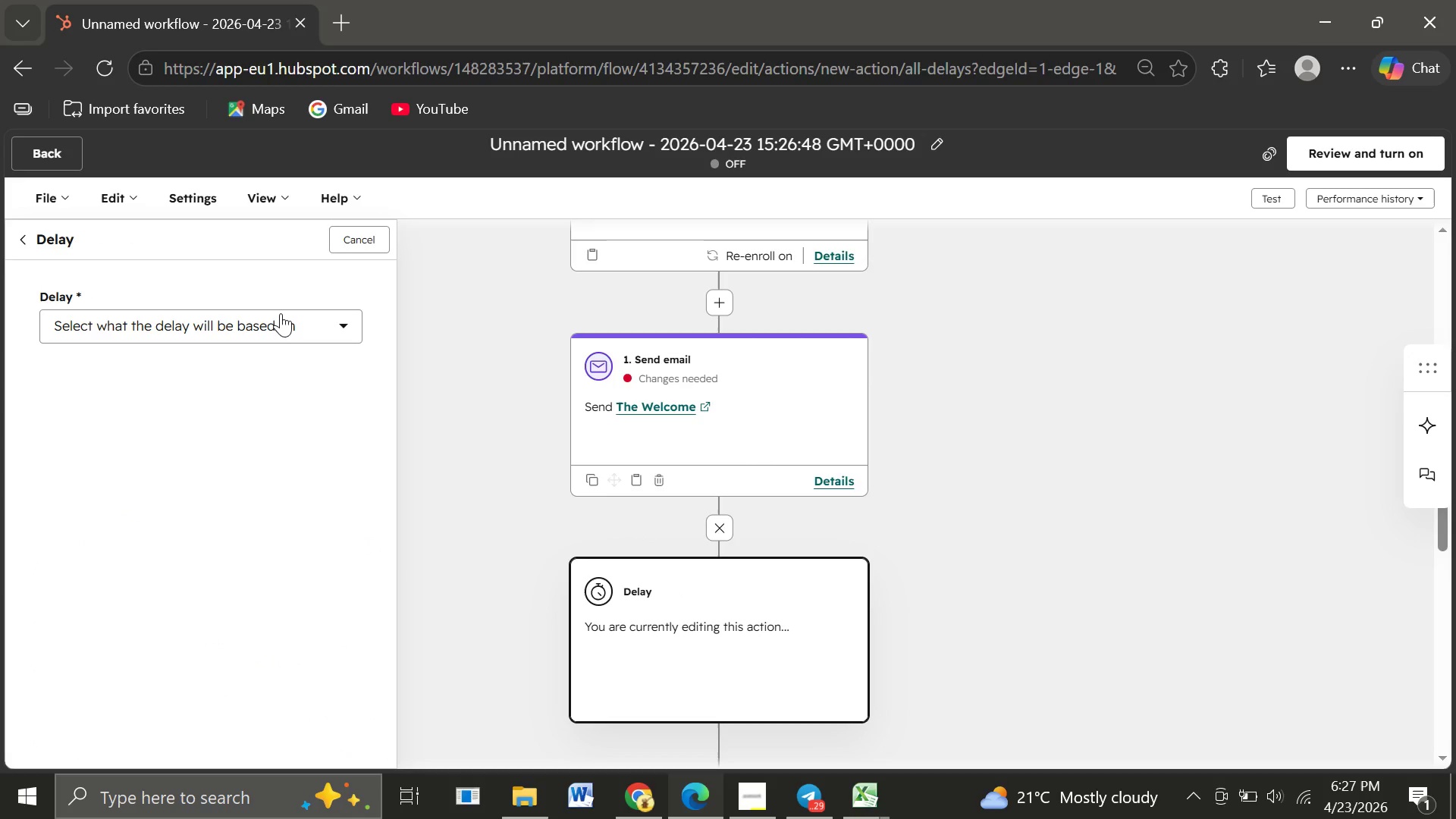 
left_click([281, 313])
 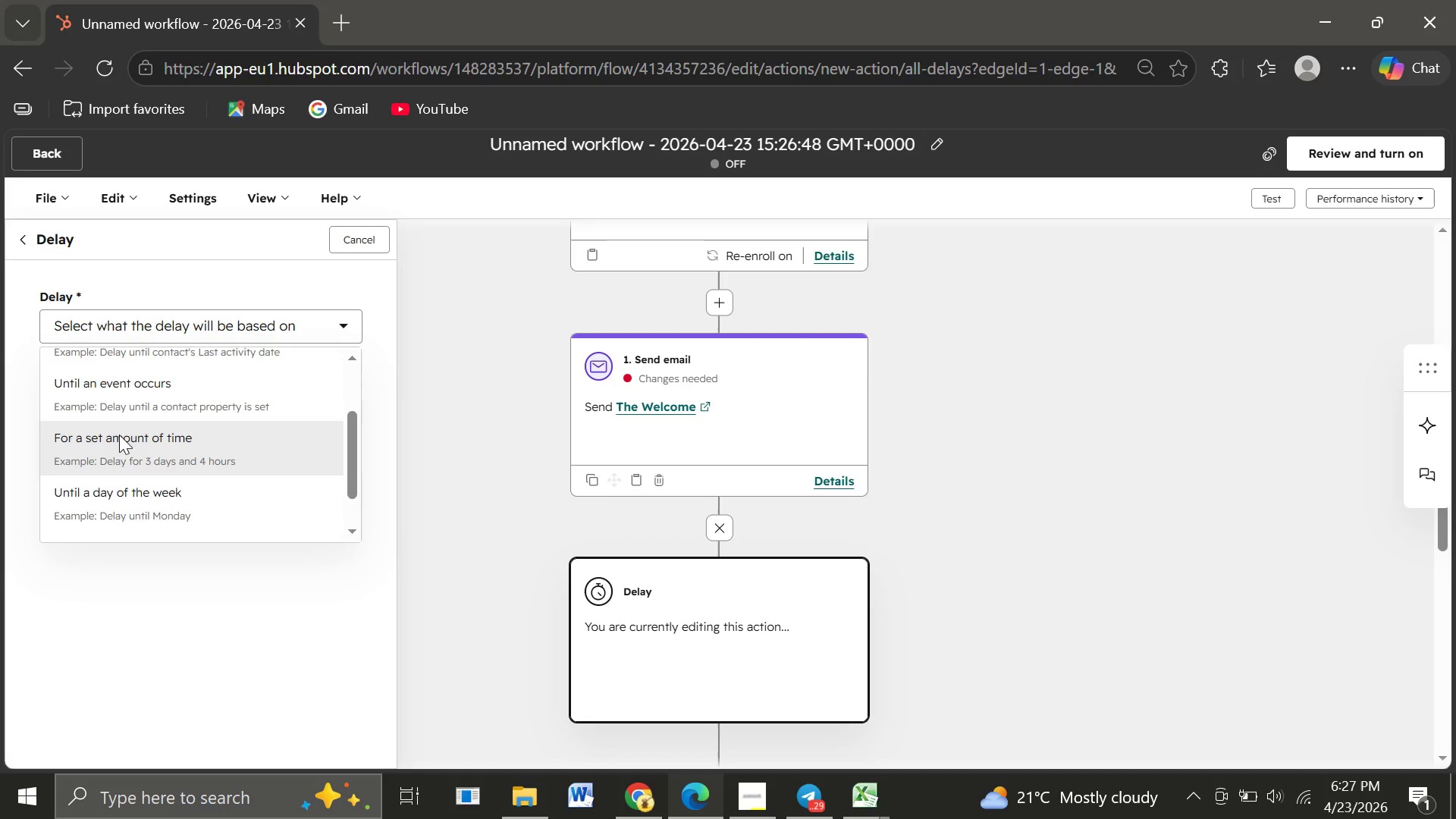 
left_click([119, 435])
 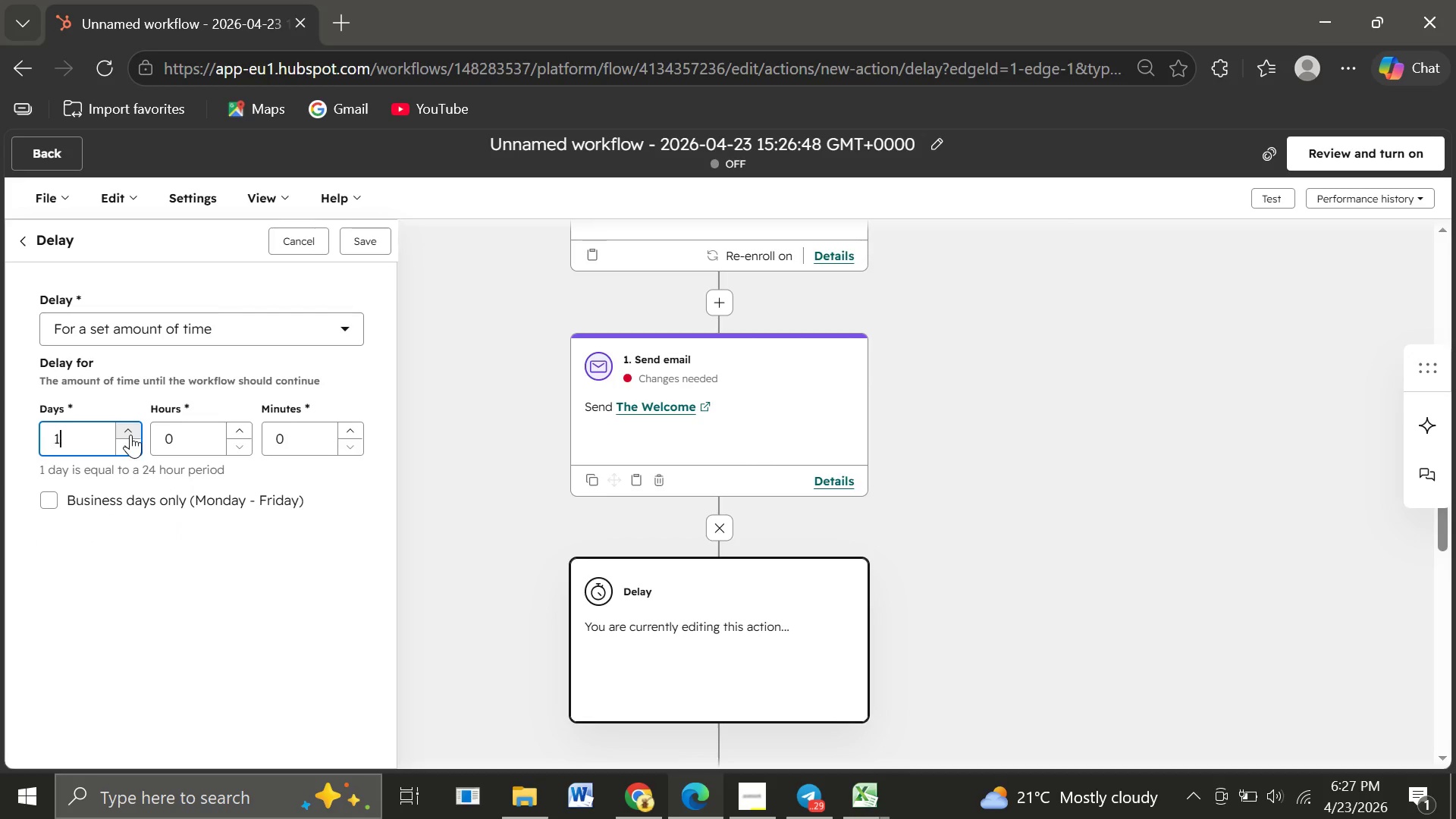 
left_click([130, 435])
 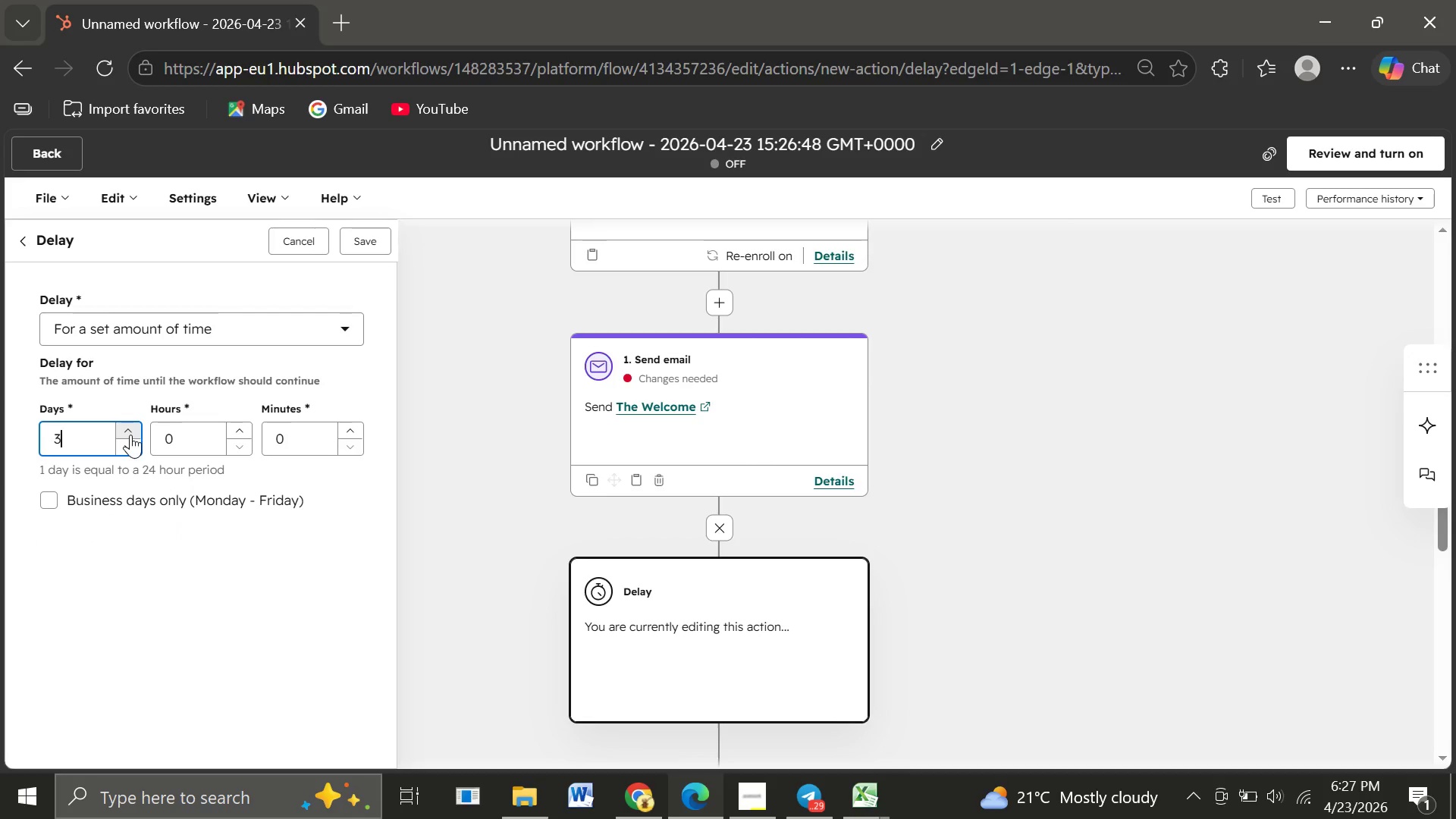 
left_click([130, 435])
 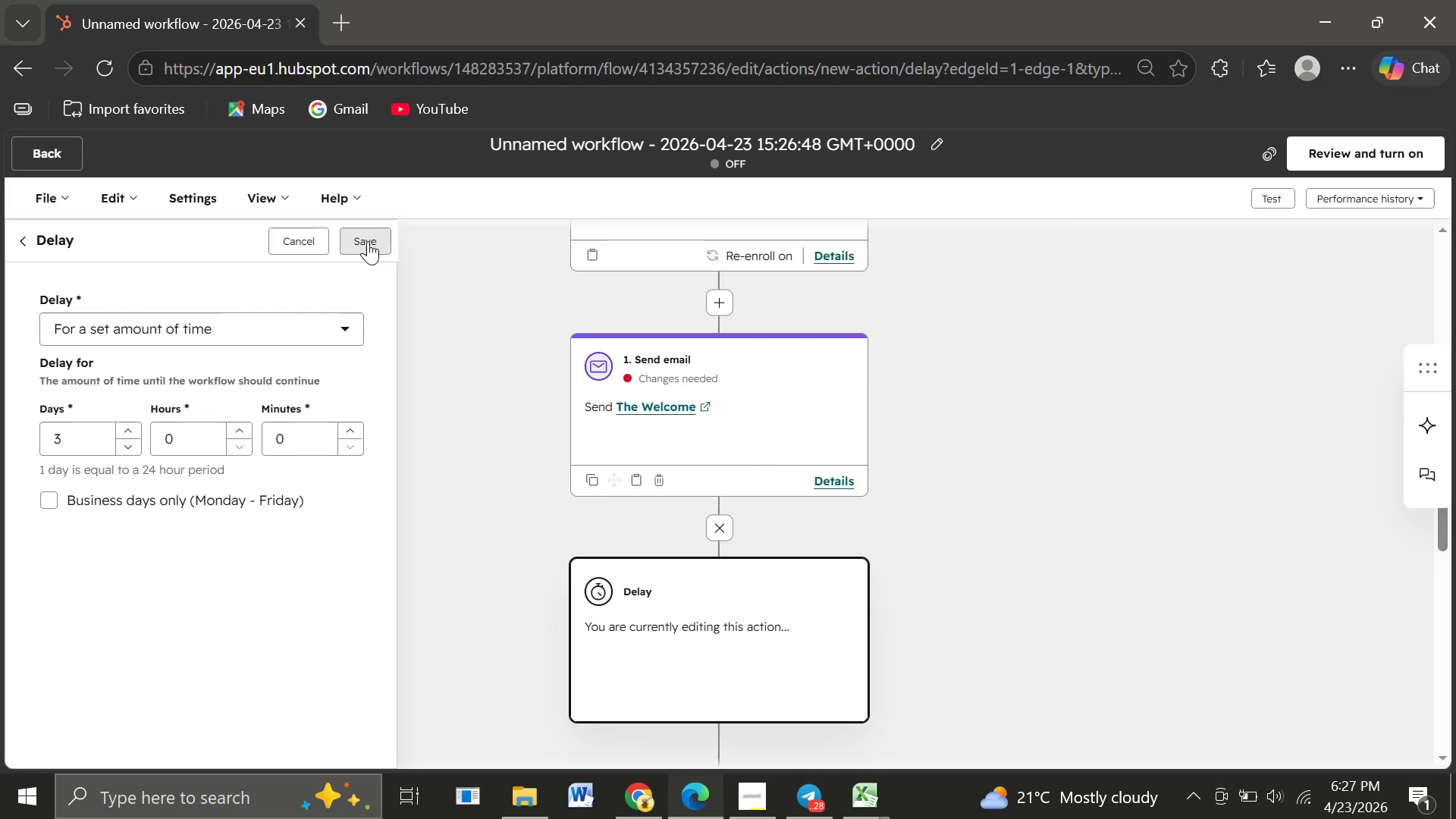 
left_click([368, 241])
 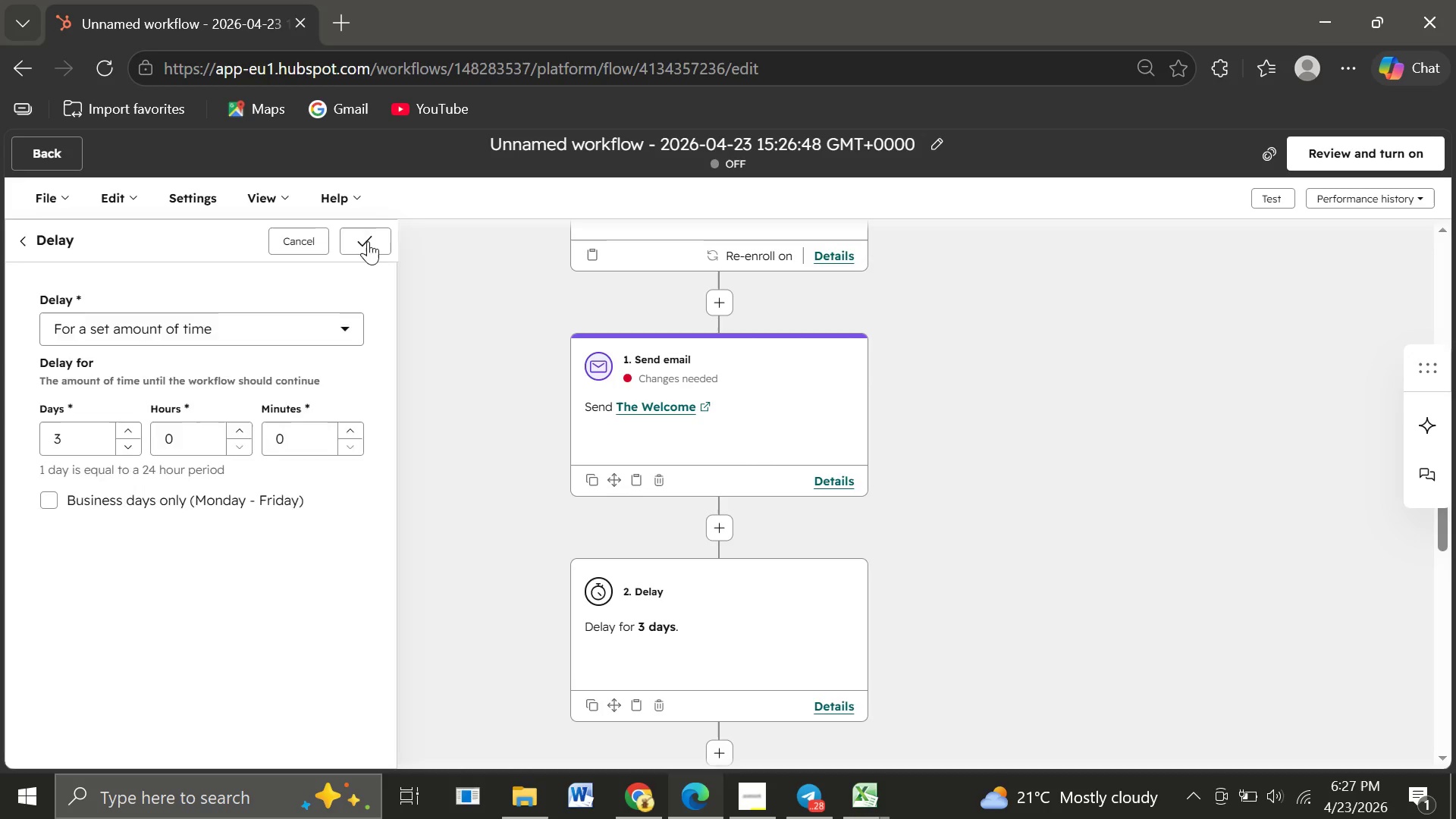 
mouse_move([642, 446])
 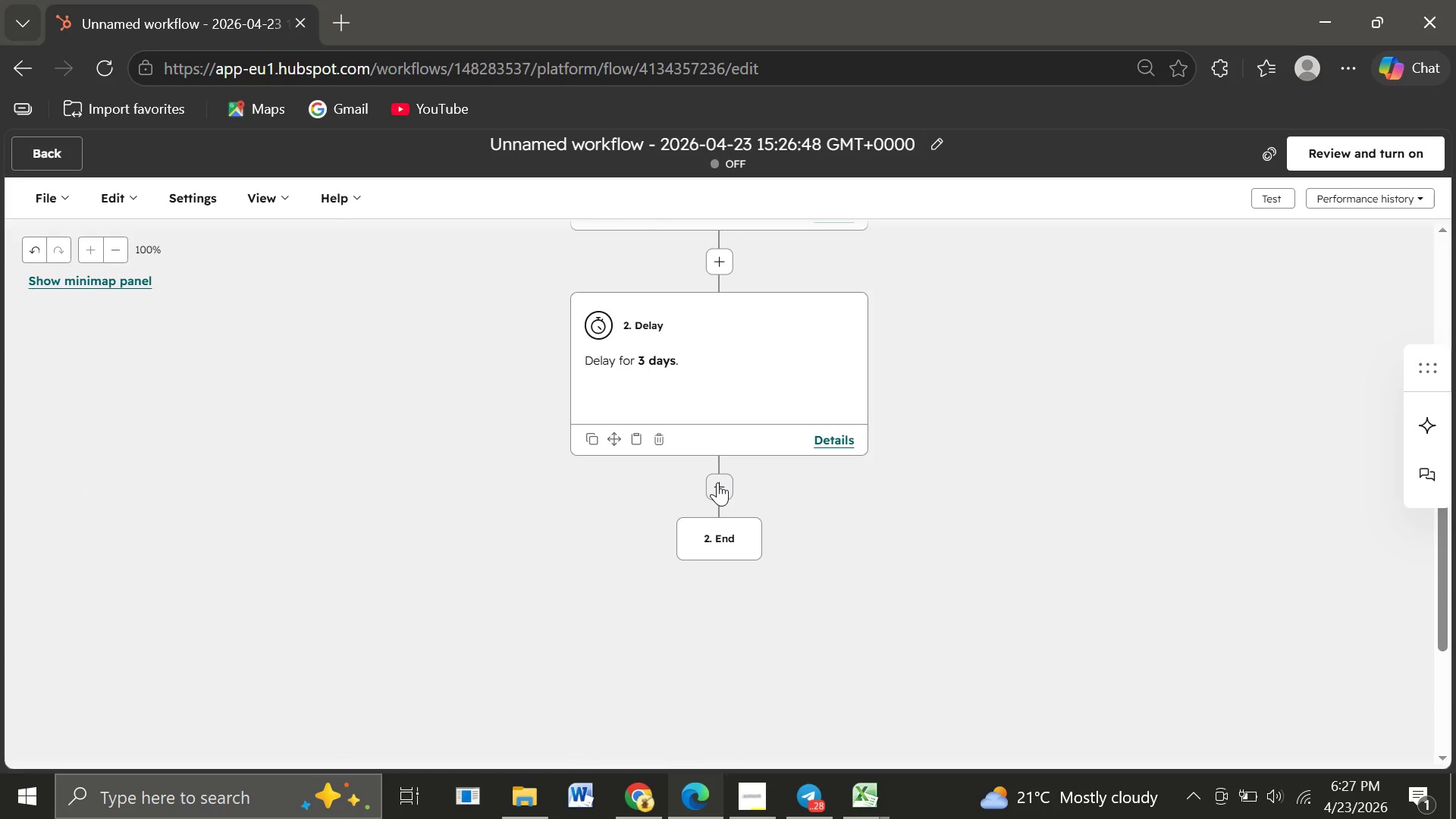 
left_click([717, 482])
 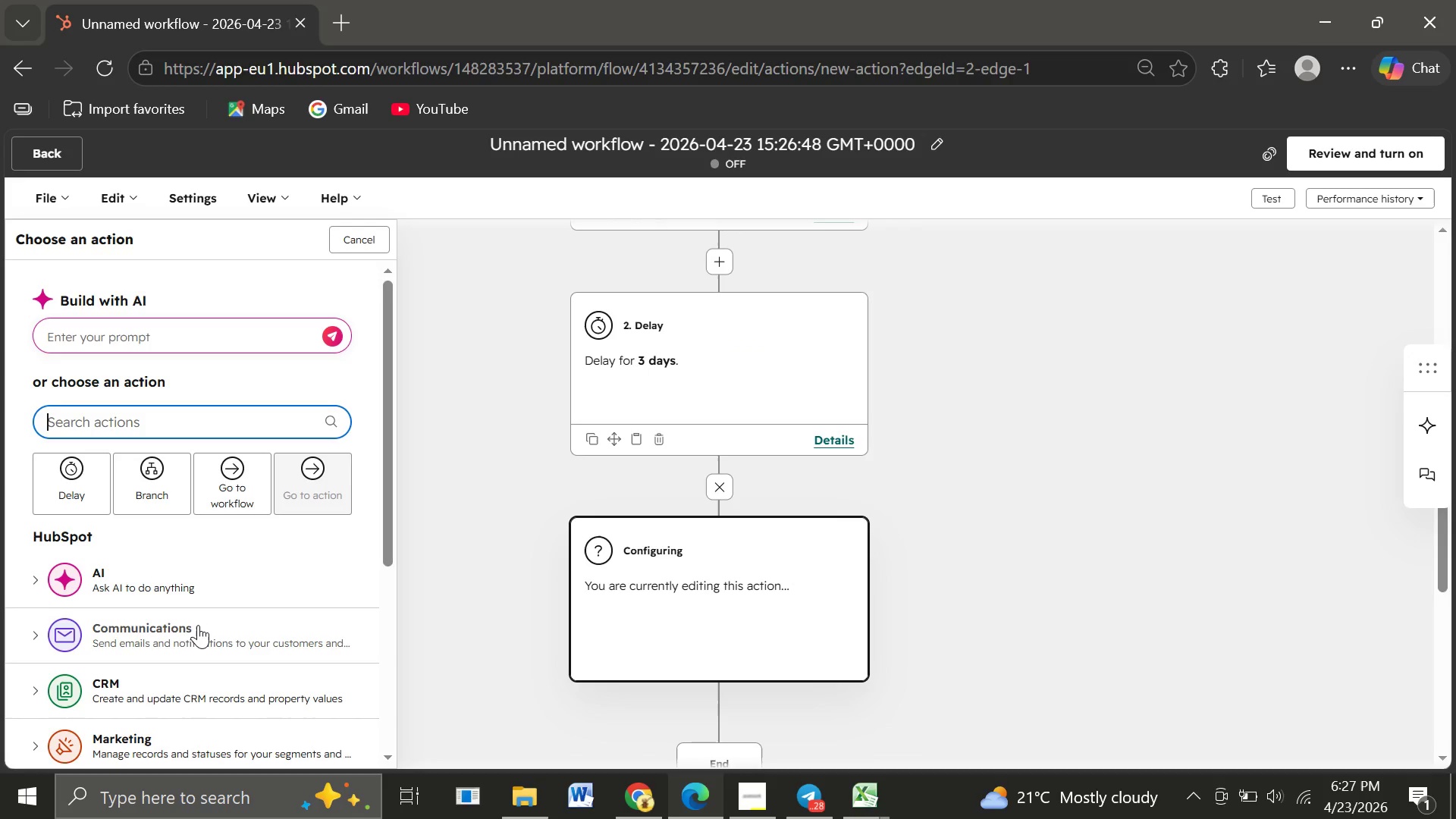 
left_click([196, 626])
 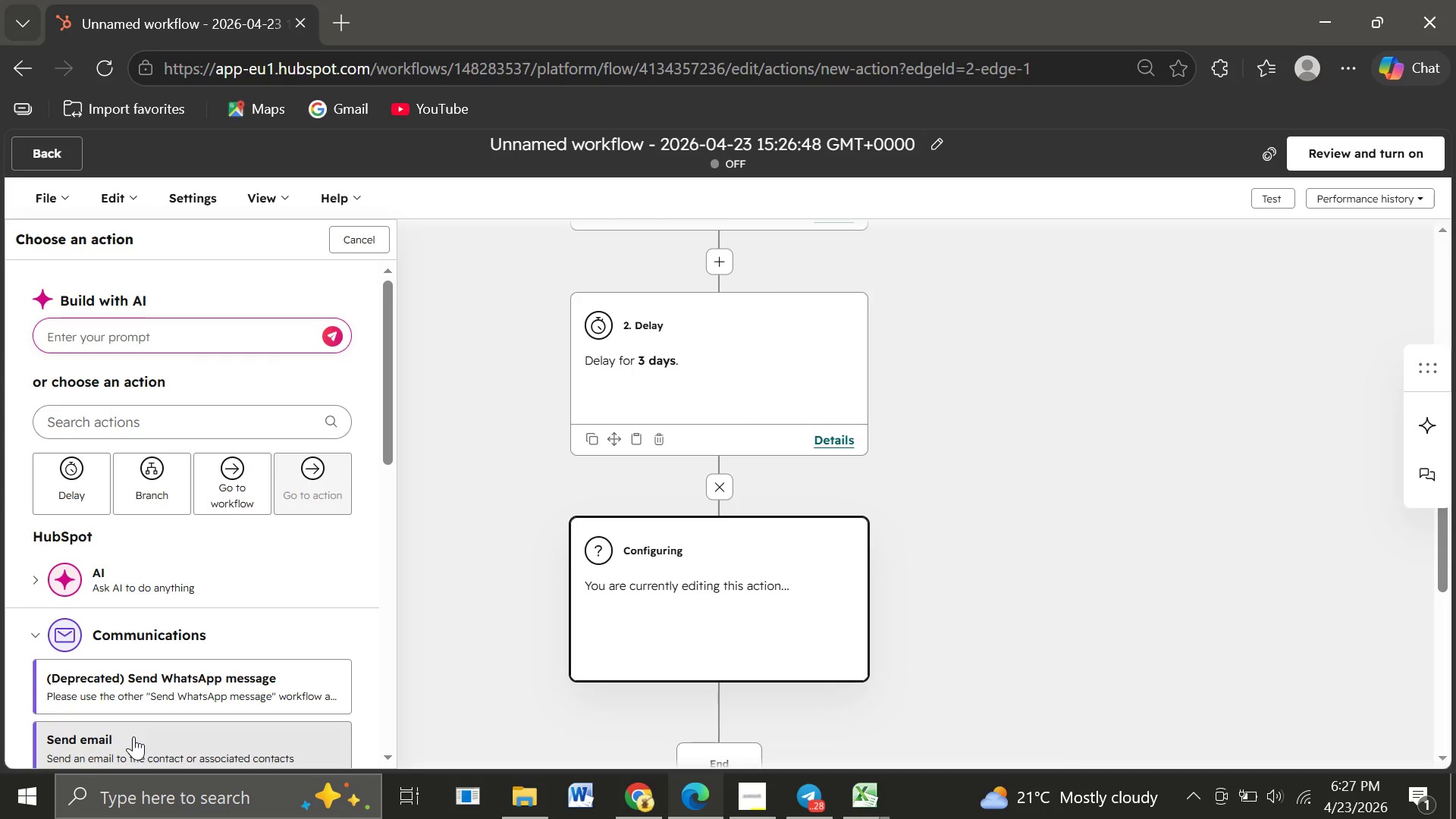 
left_click([133, 736])
 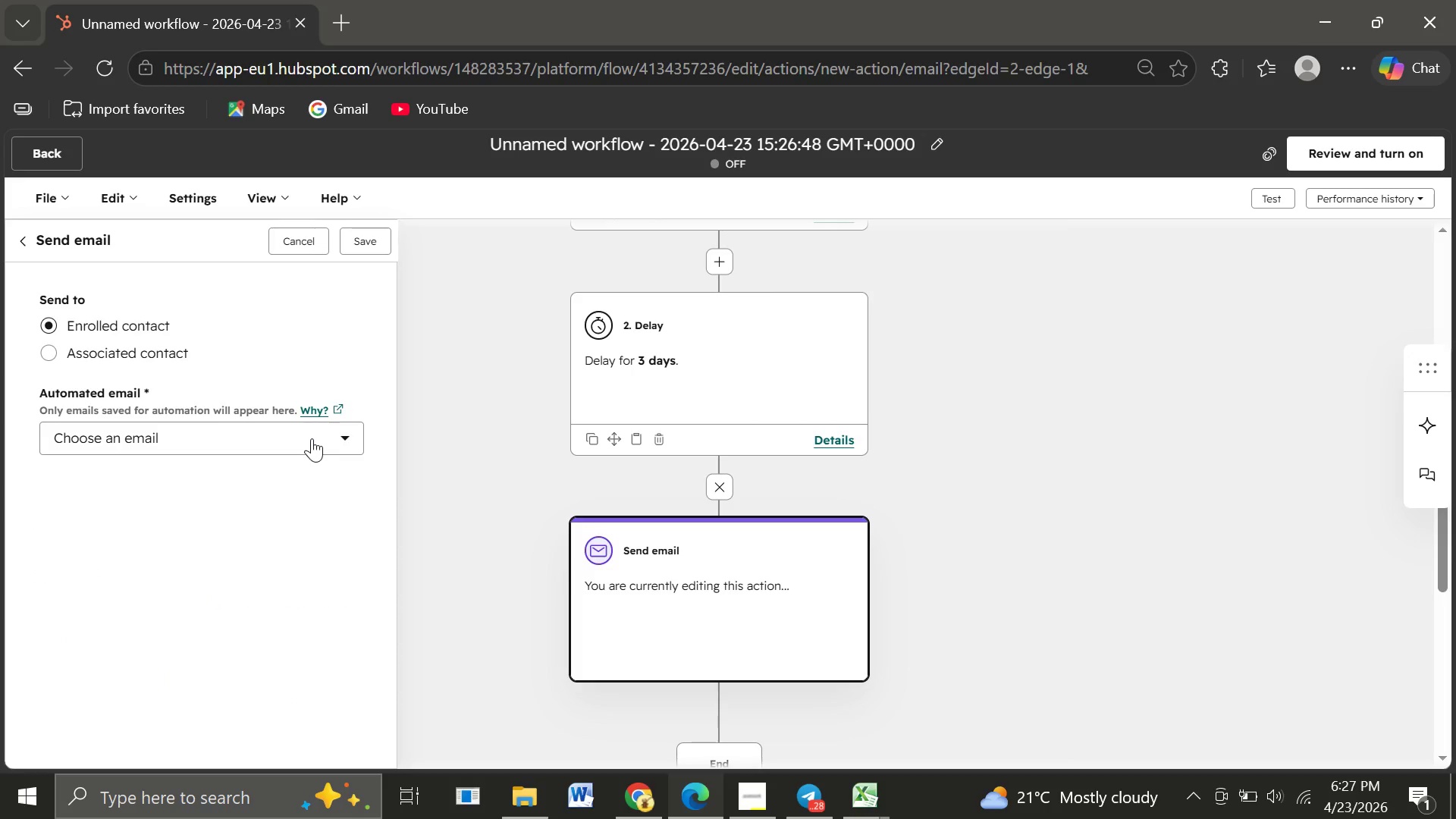 
left_click([312, 438])
 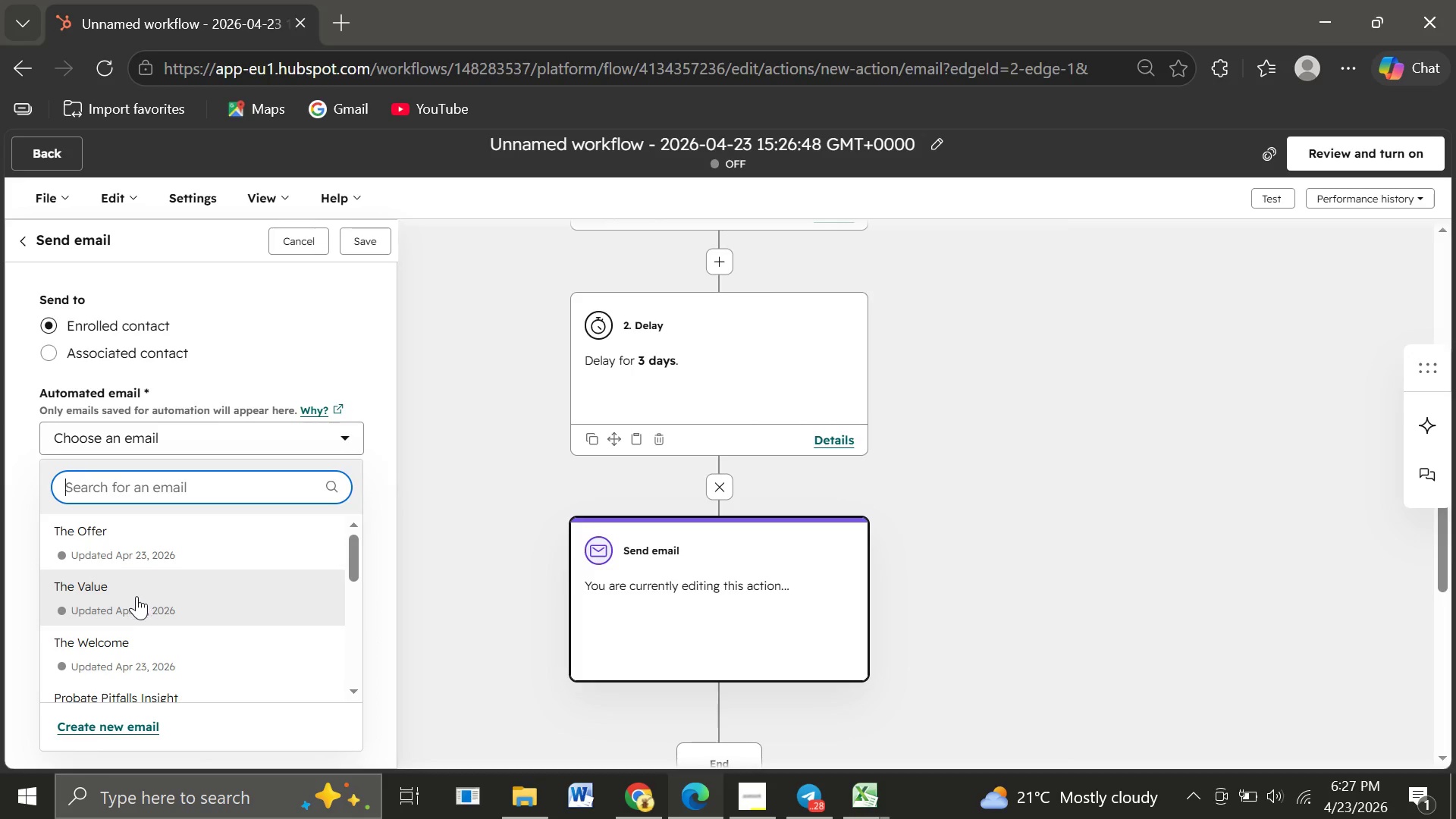 
left_click([136, 596])
 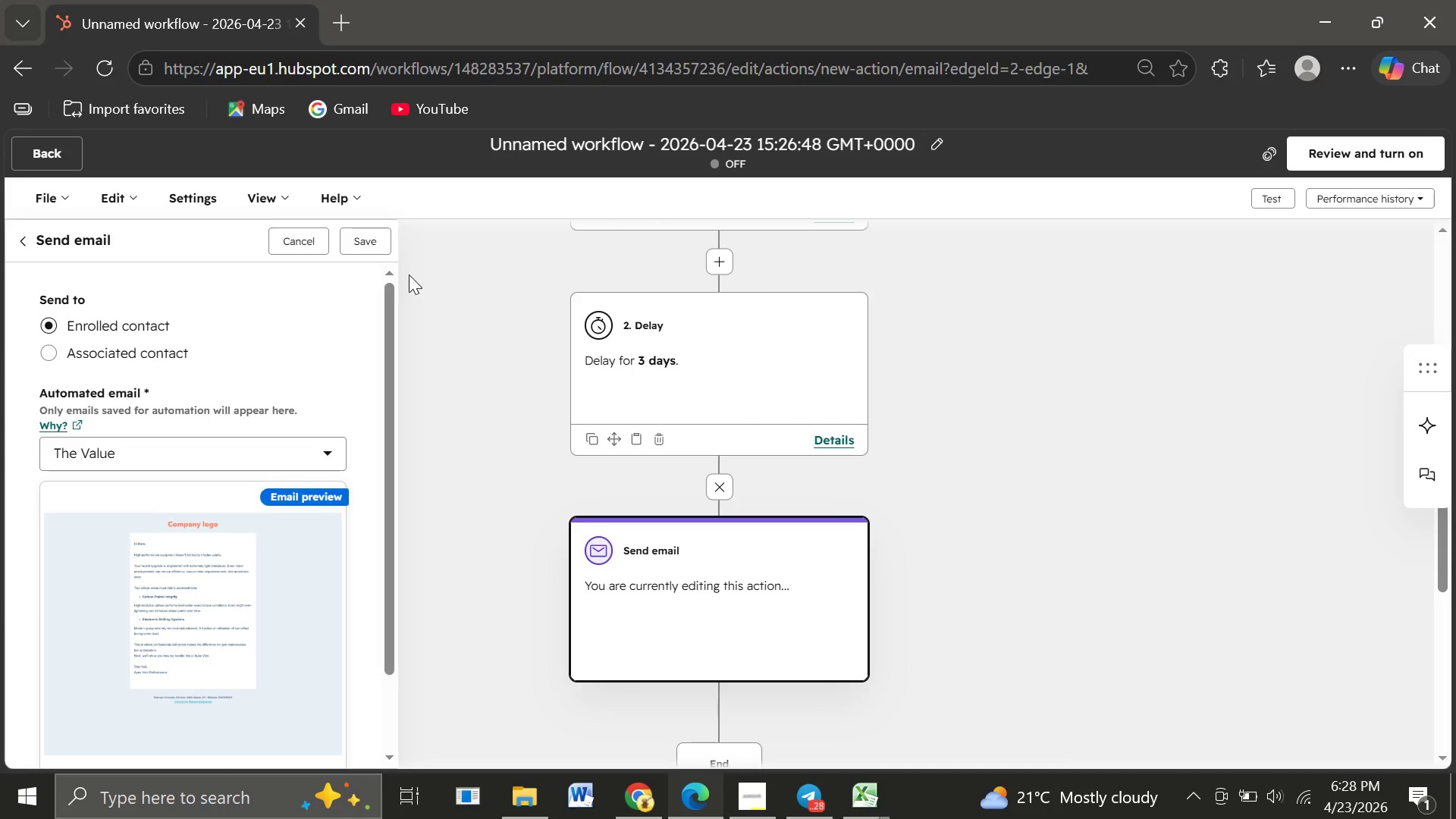 
wait(5.64)
 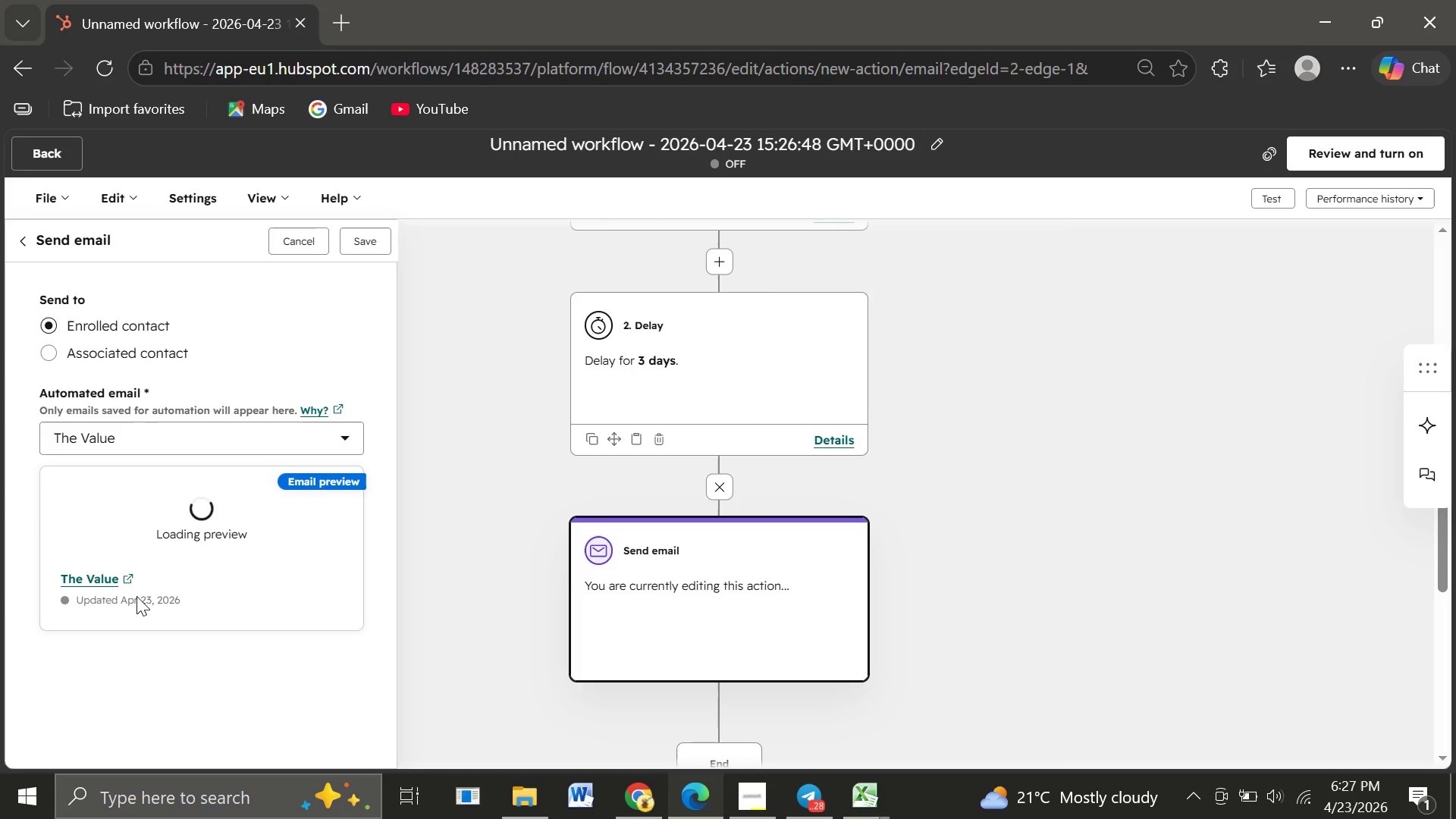 
left_click([374, 245])
 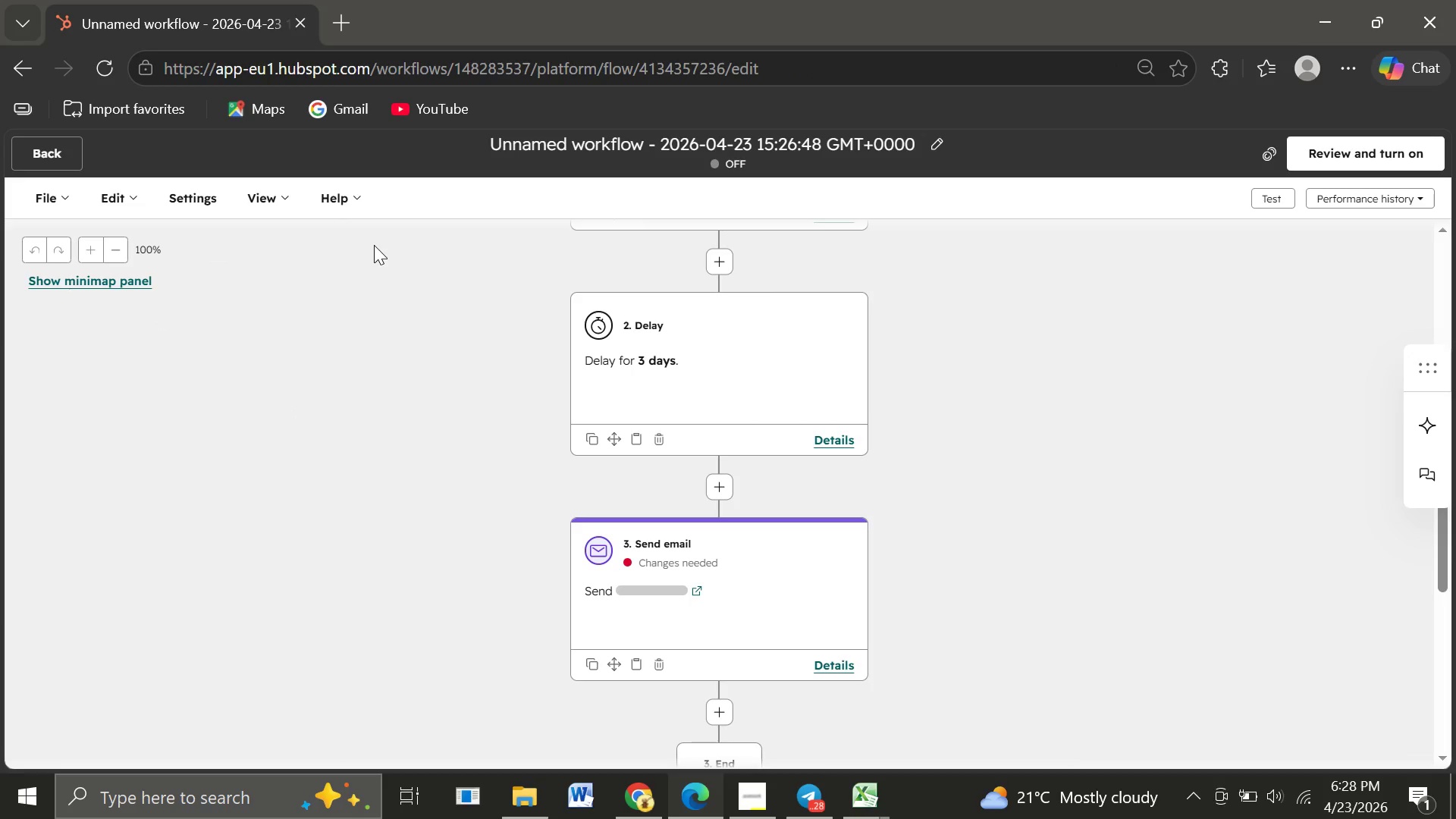 
wait(8.59)
 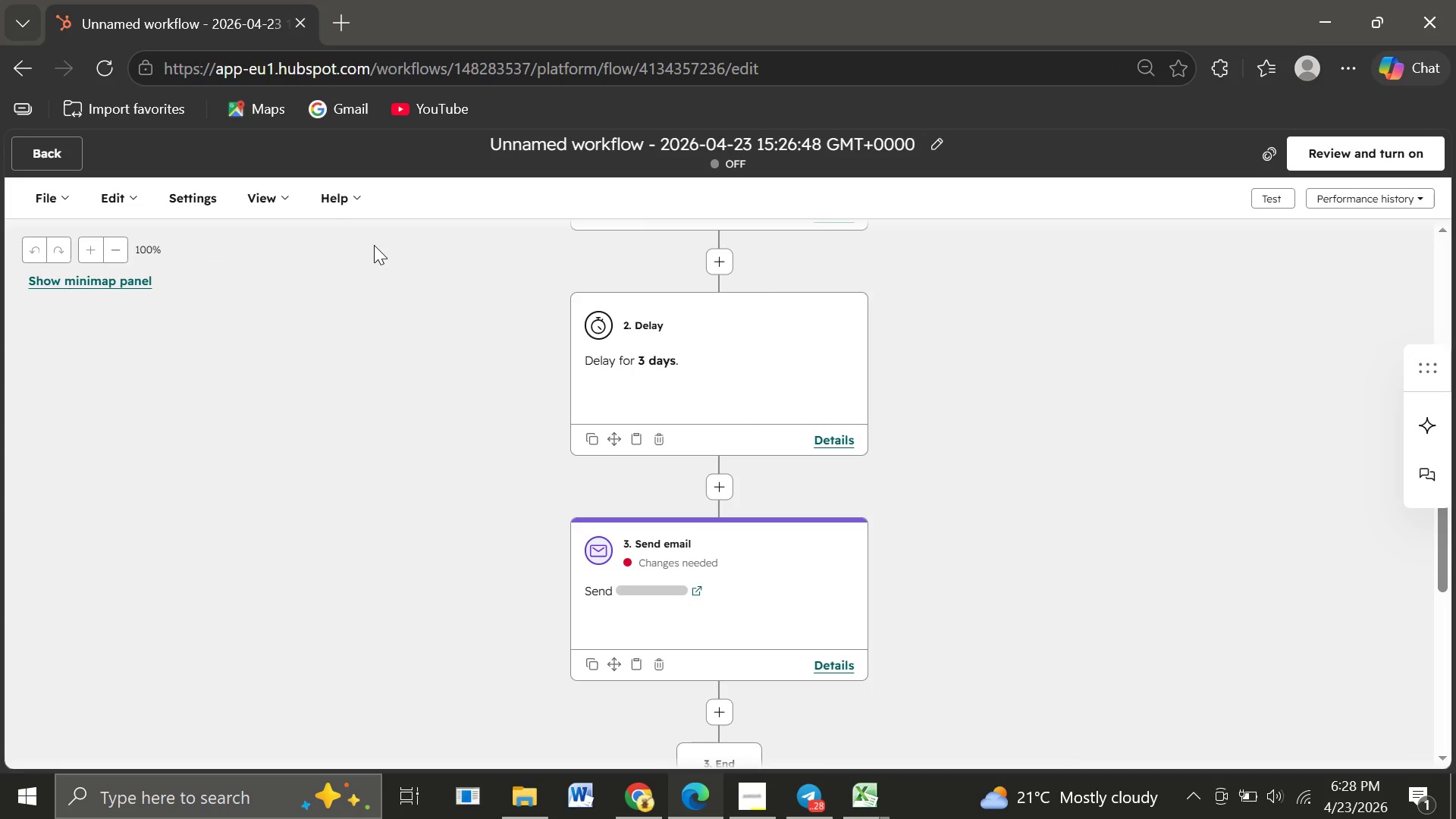 
left_click([720, 591])
 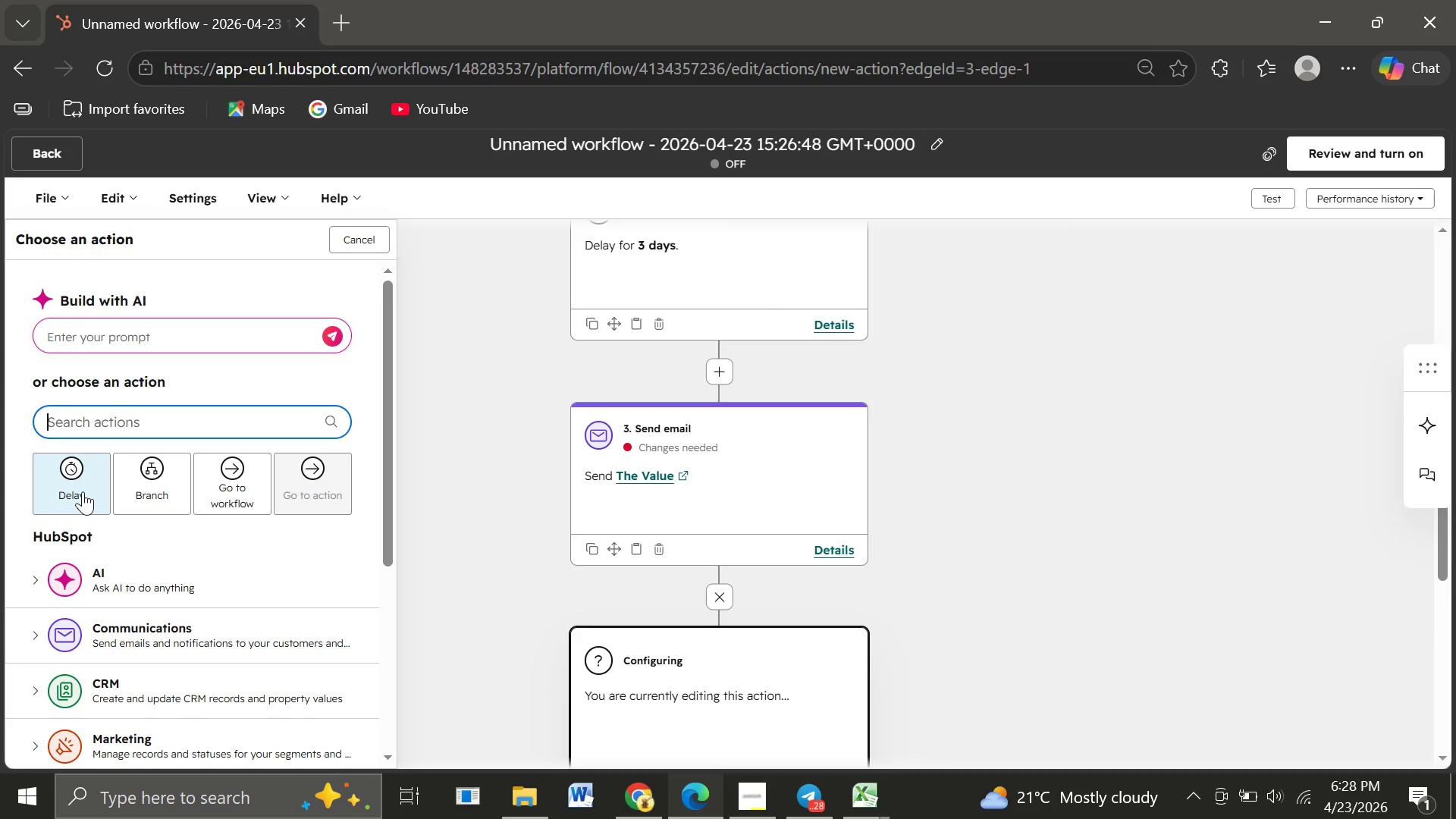 
left_click([83, 491])
 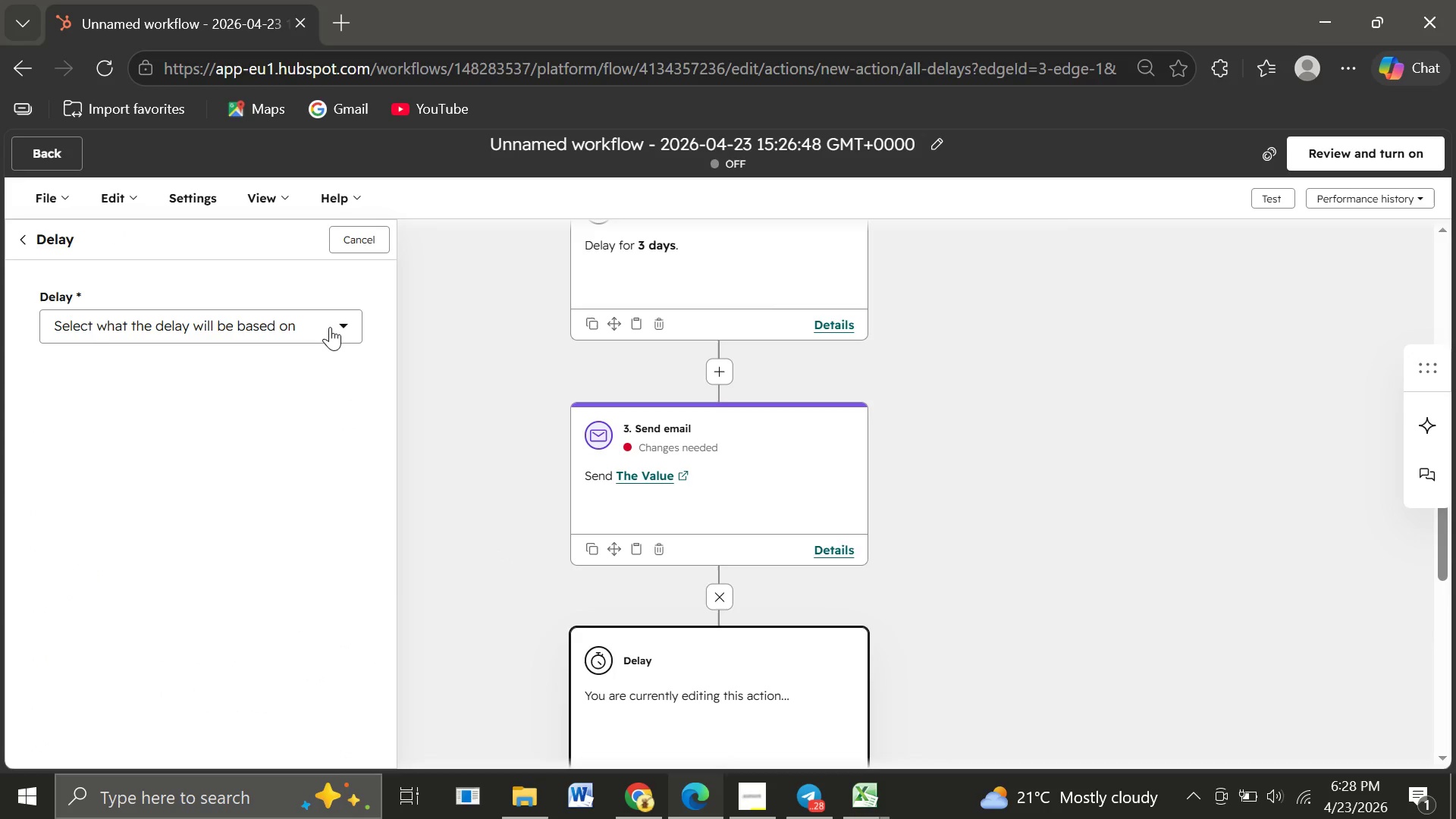 
left_click([330, 327])
 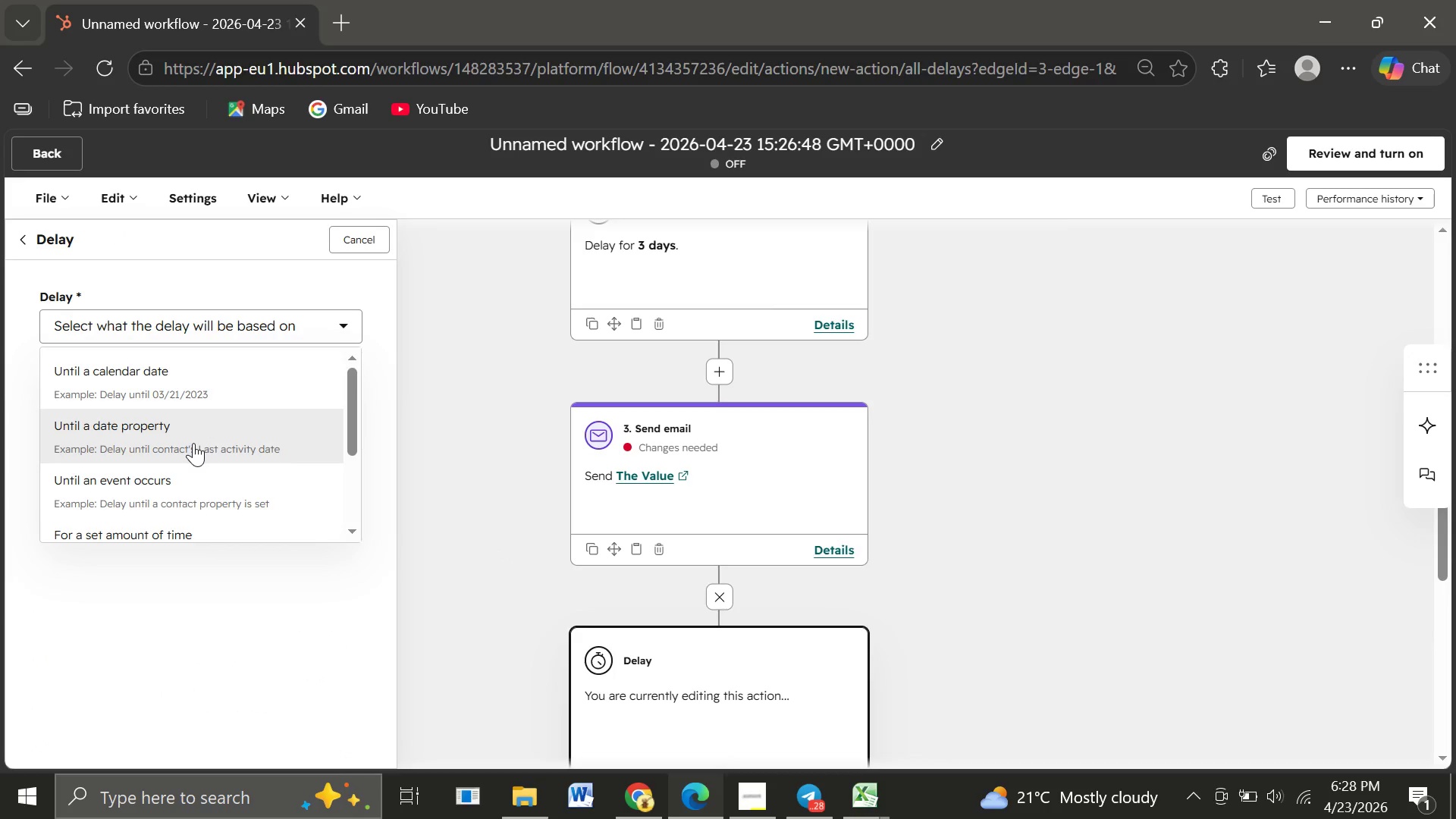 
mouse_move([184, 443])
 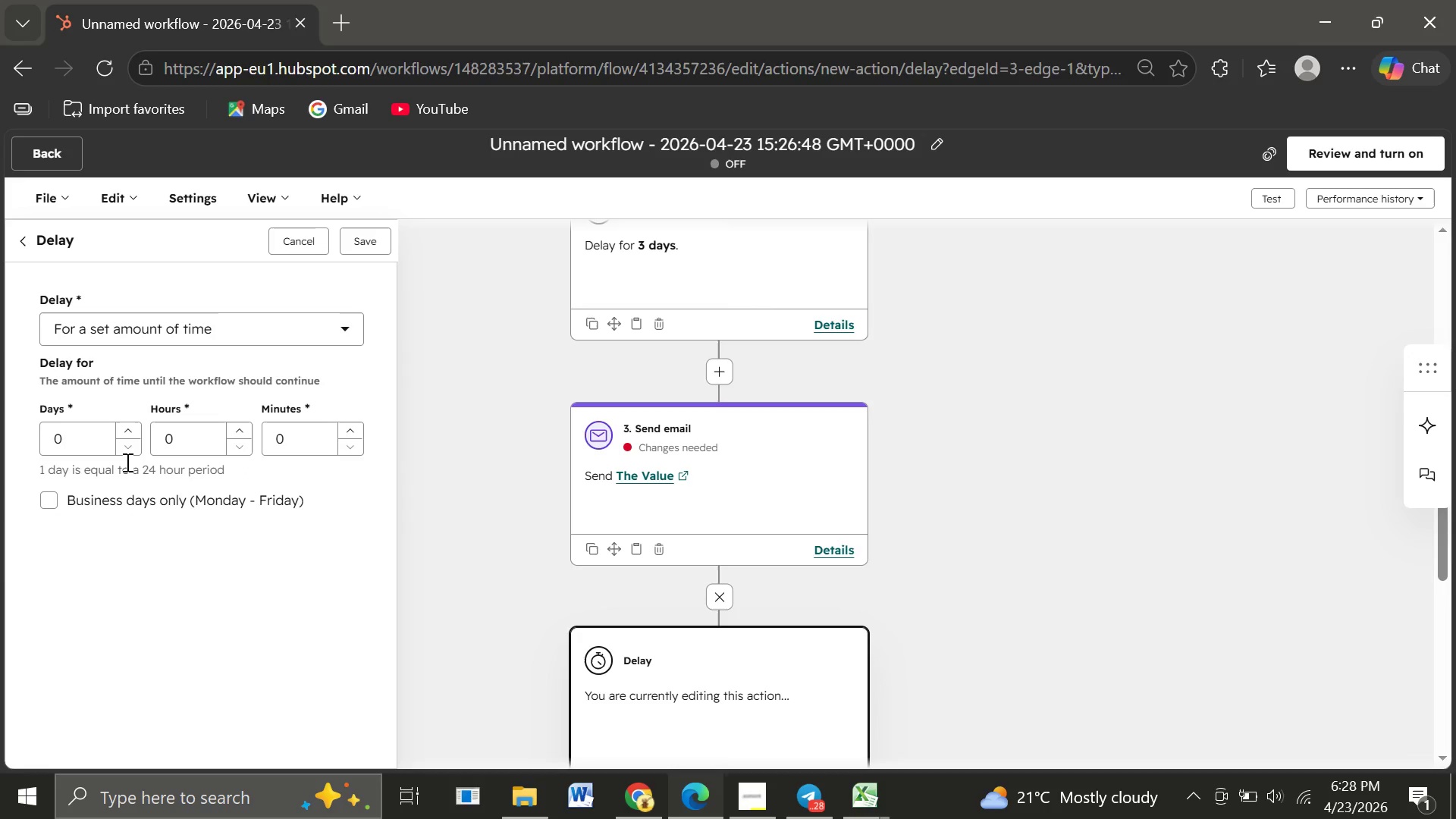 
left_click([126, 462])
 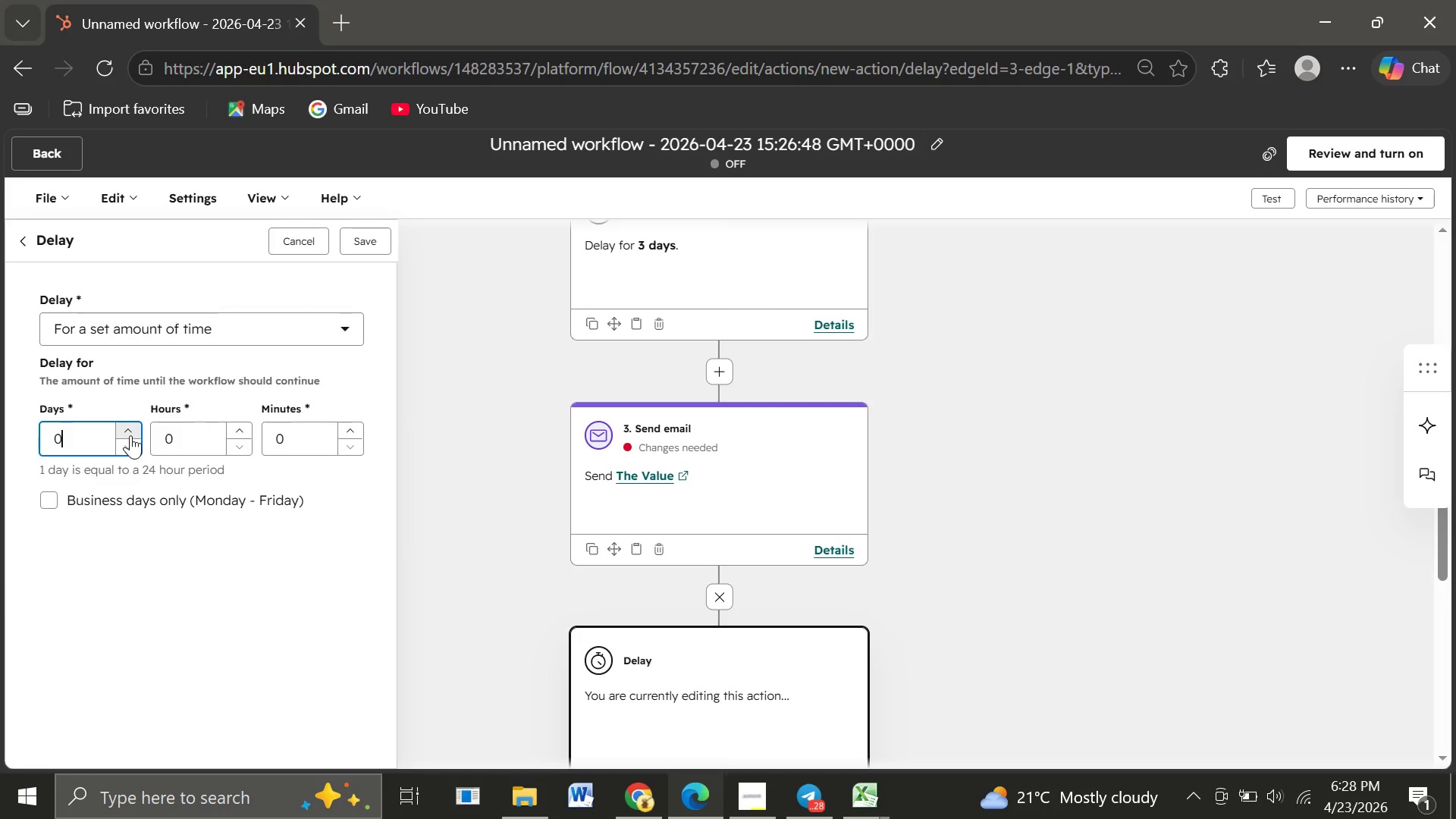 
left_click([130, 435])
 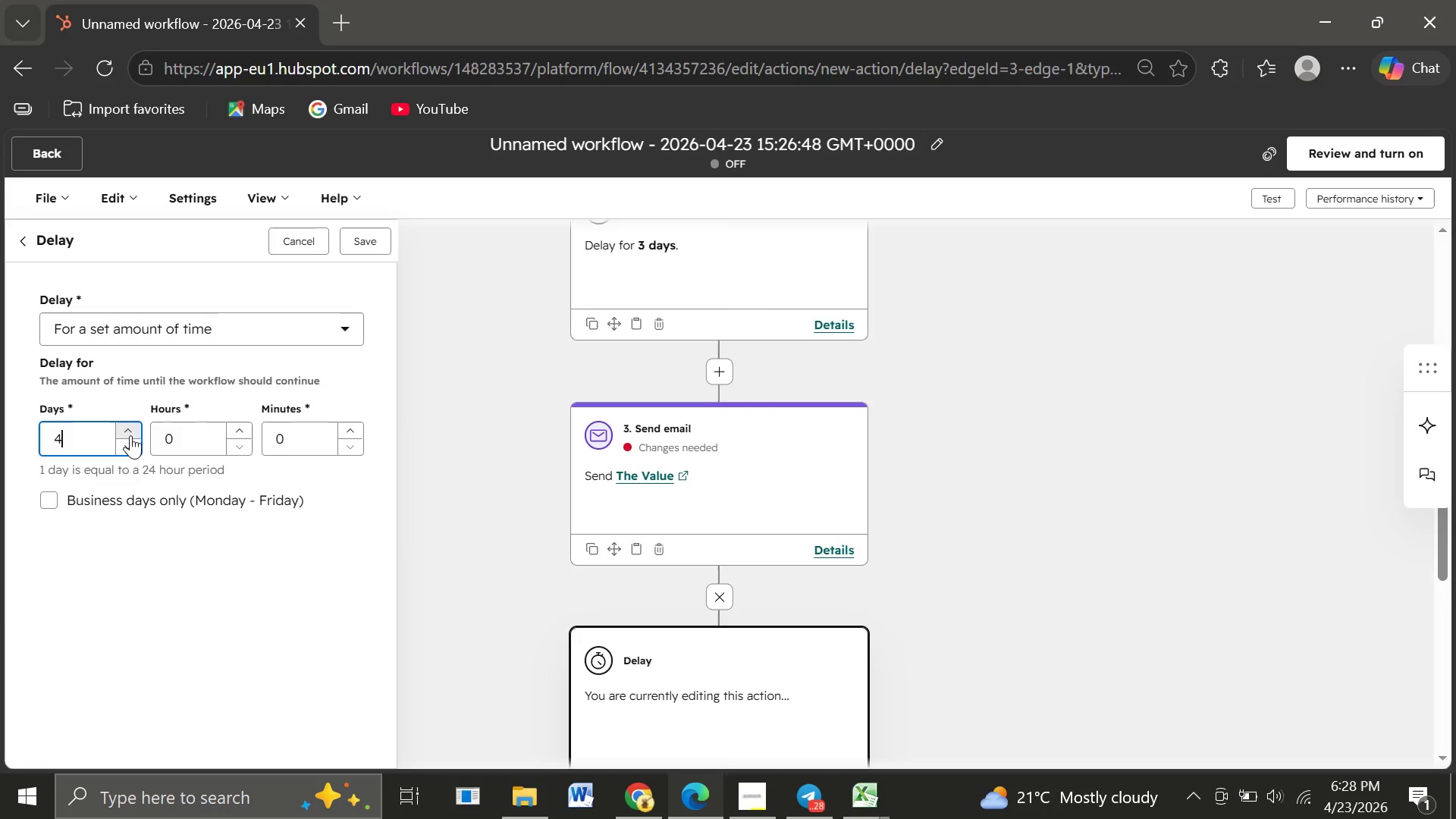 
left_click([130, 435])
 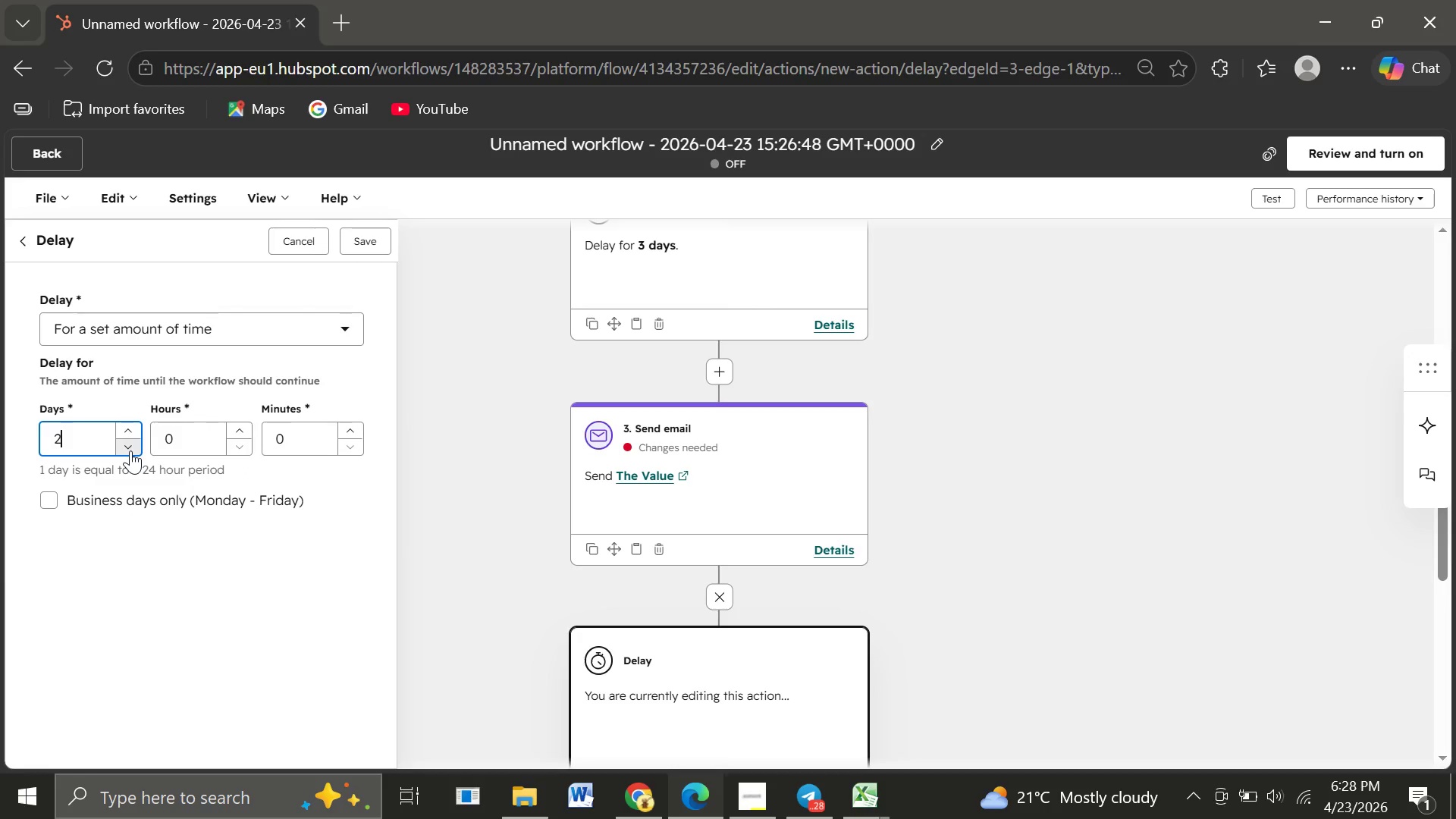 
left_click([130, 450])
 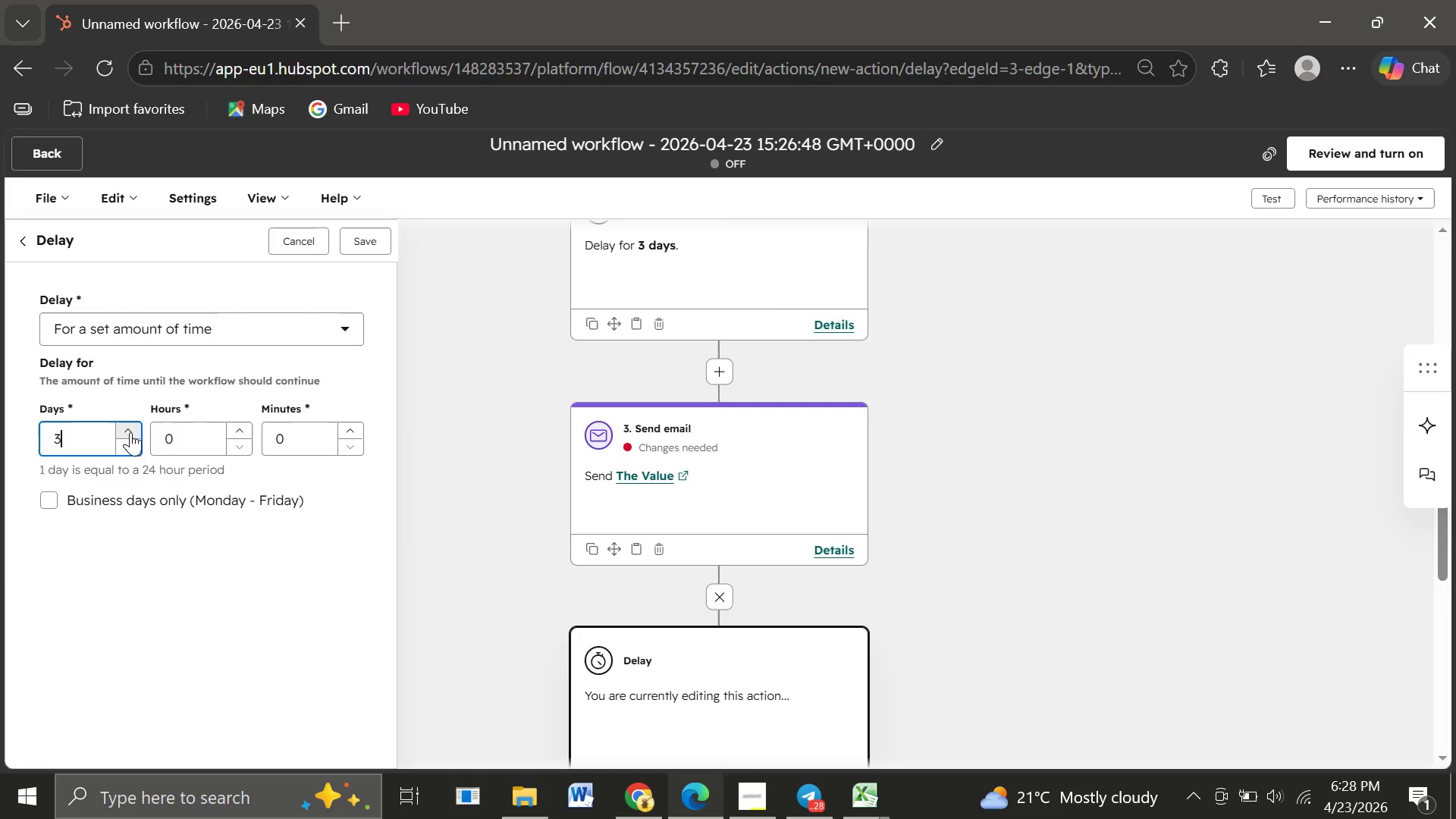 
left_click([130, 432])
 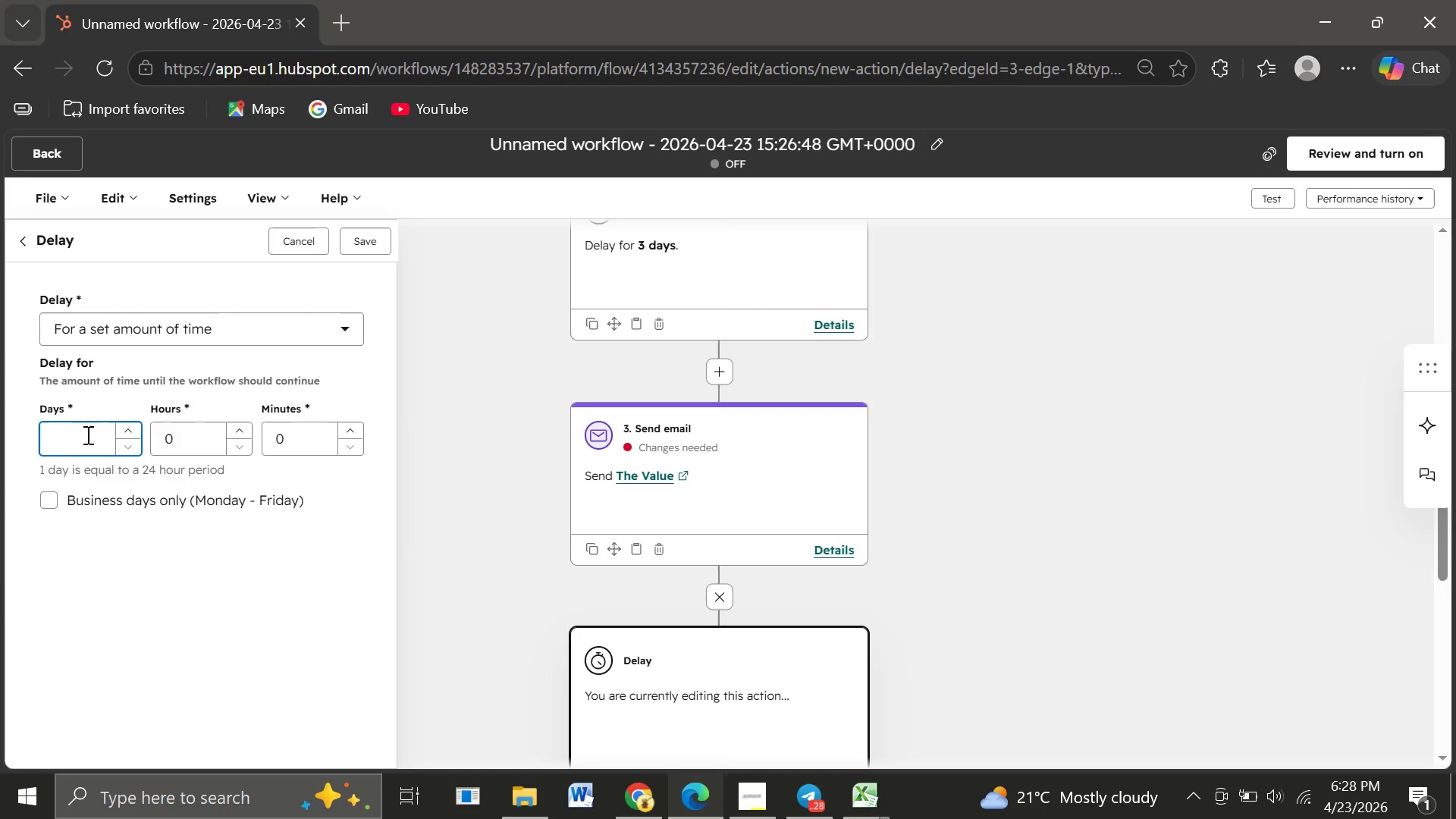 
key(Backspace)
 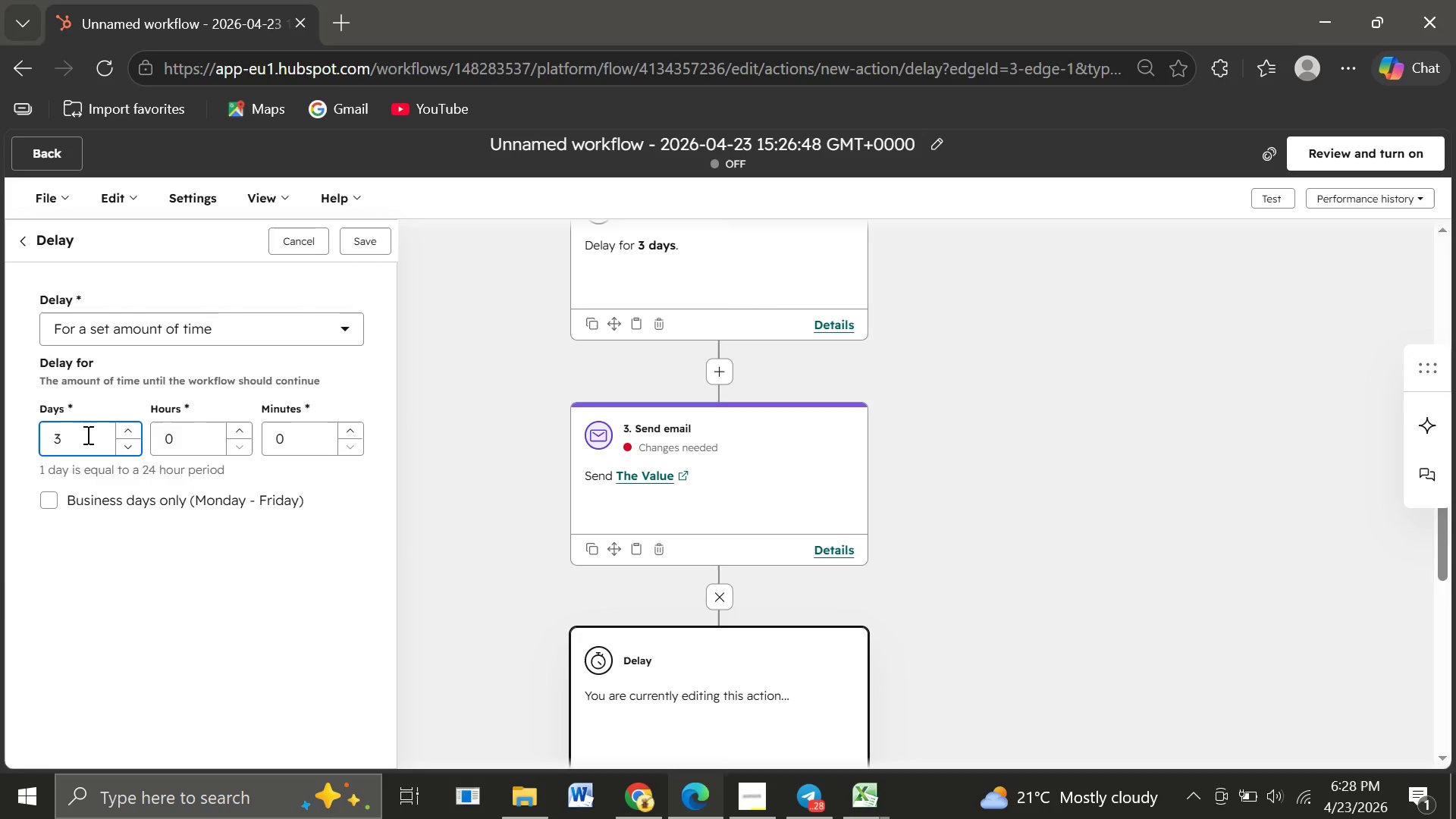 
key(3)
 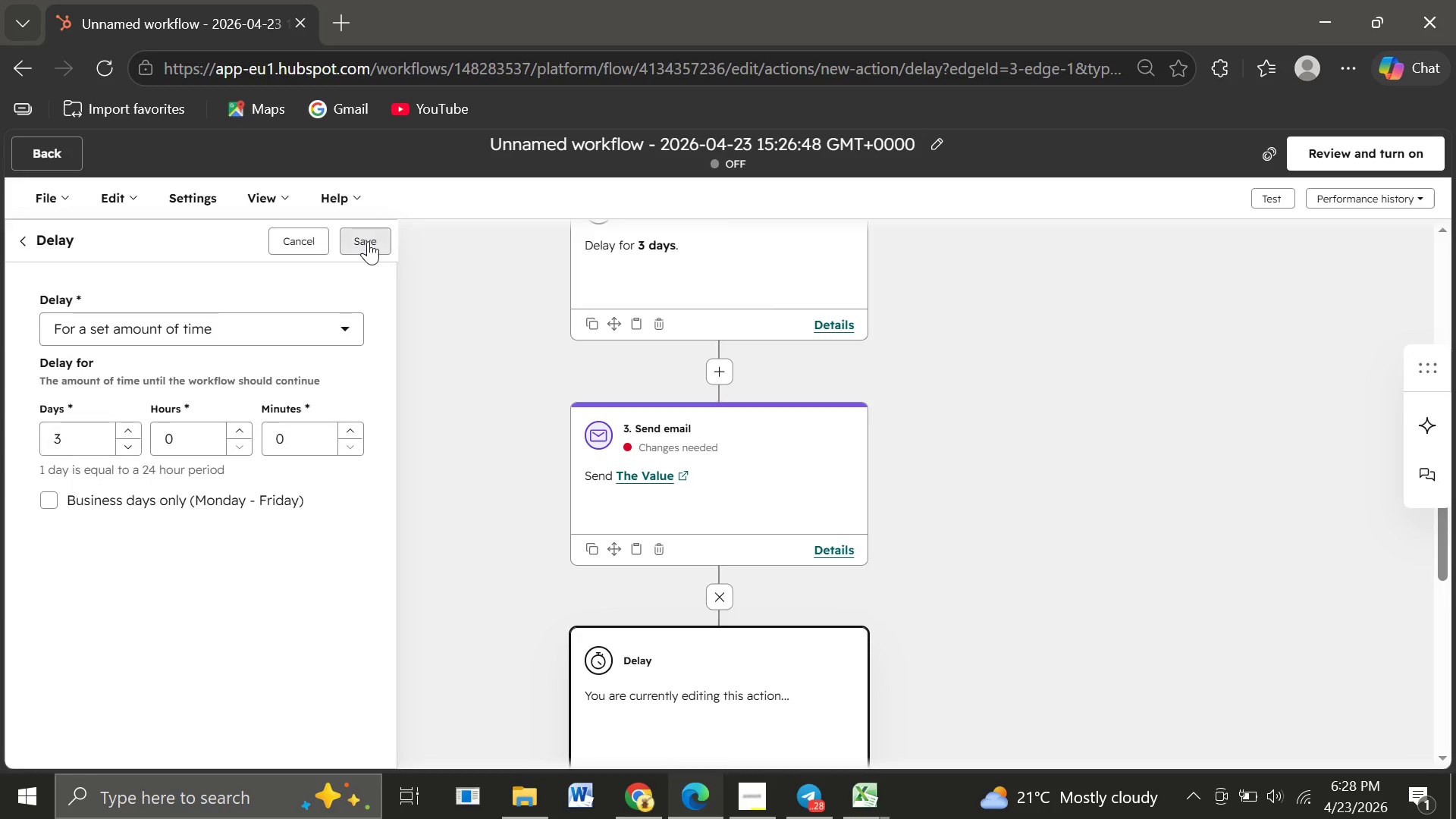 
left_click([368, 241])
 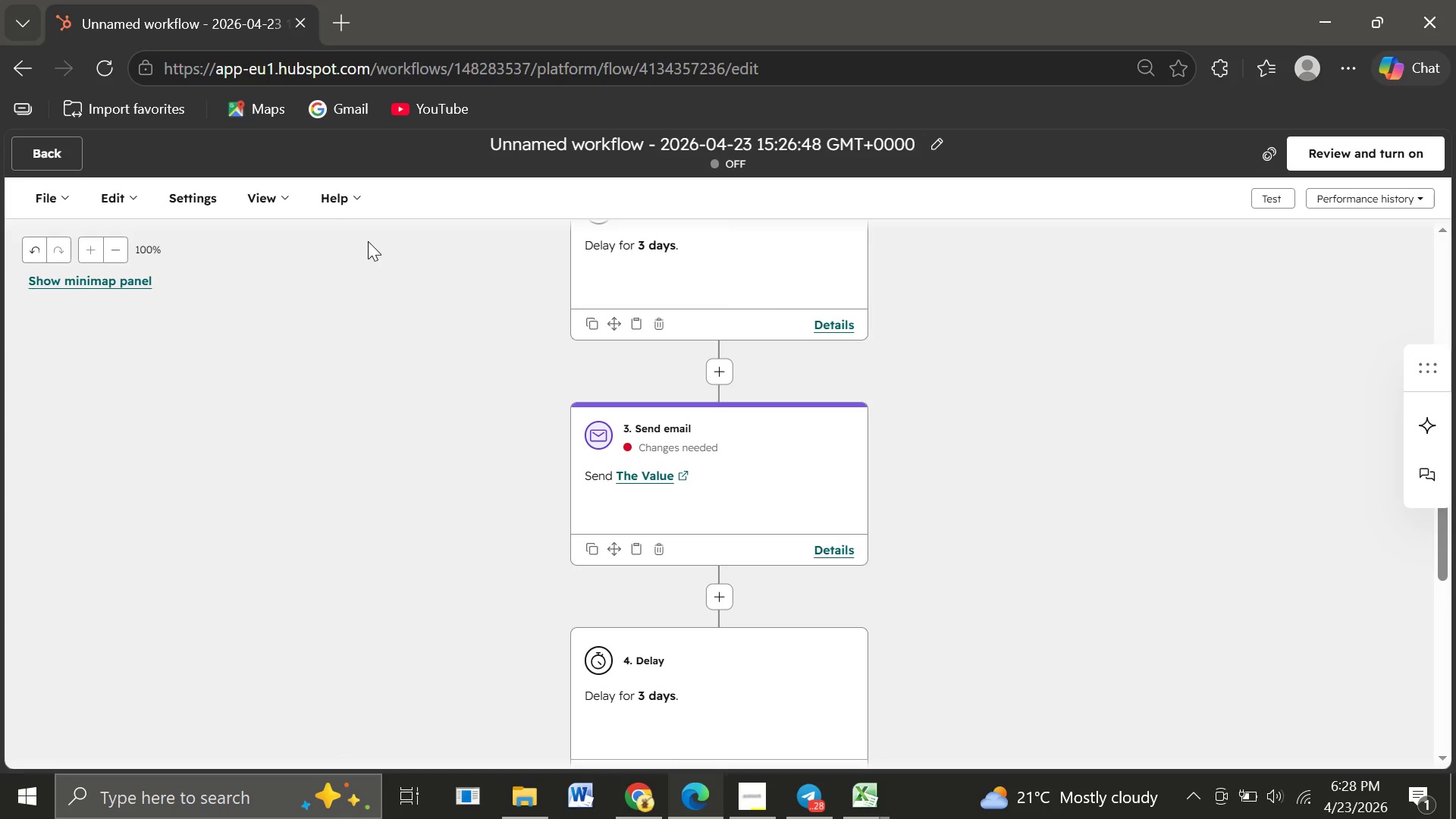 
wait(9.05)
 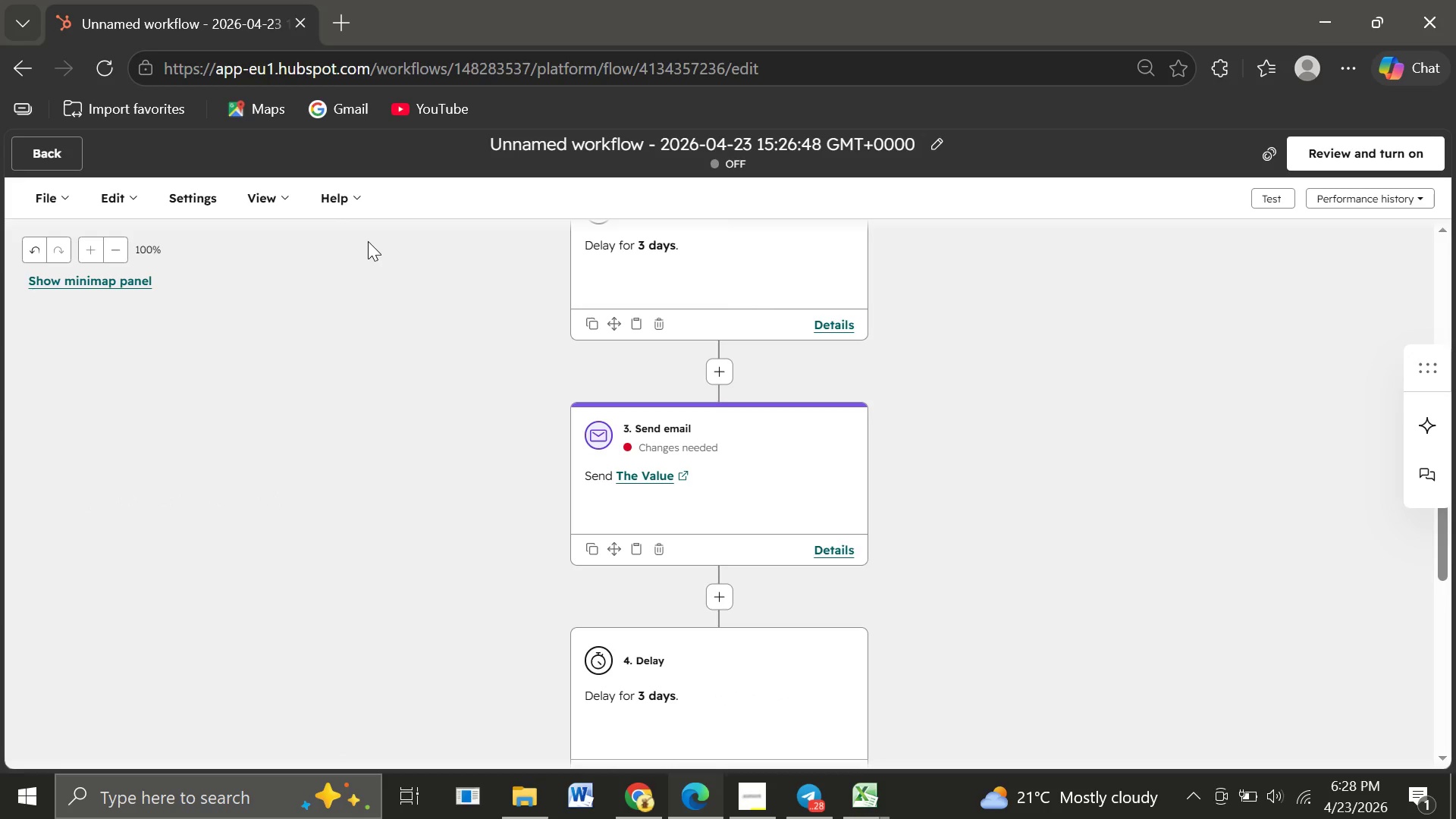 
left_click([720, 585])
 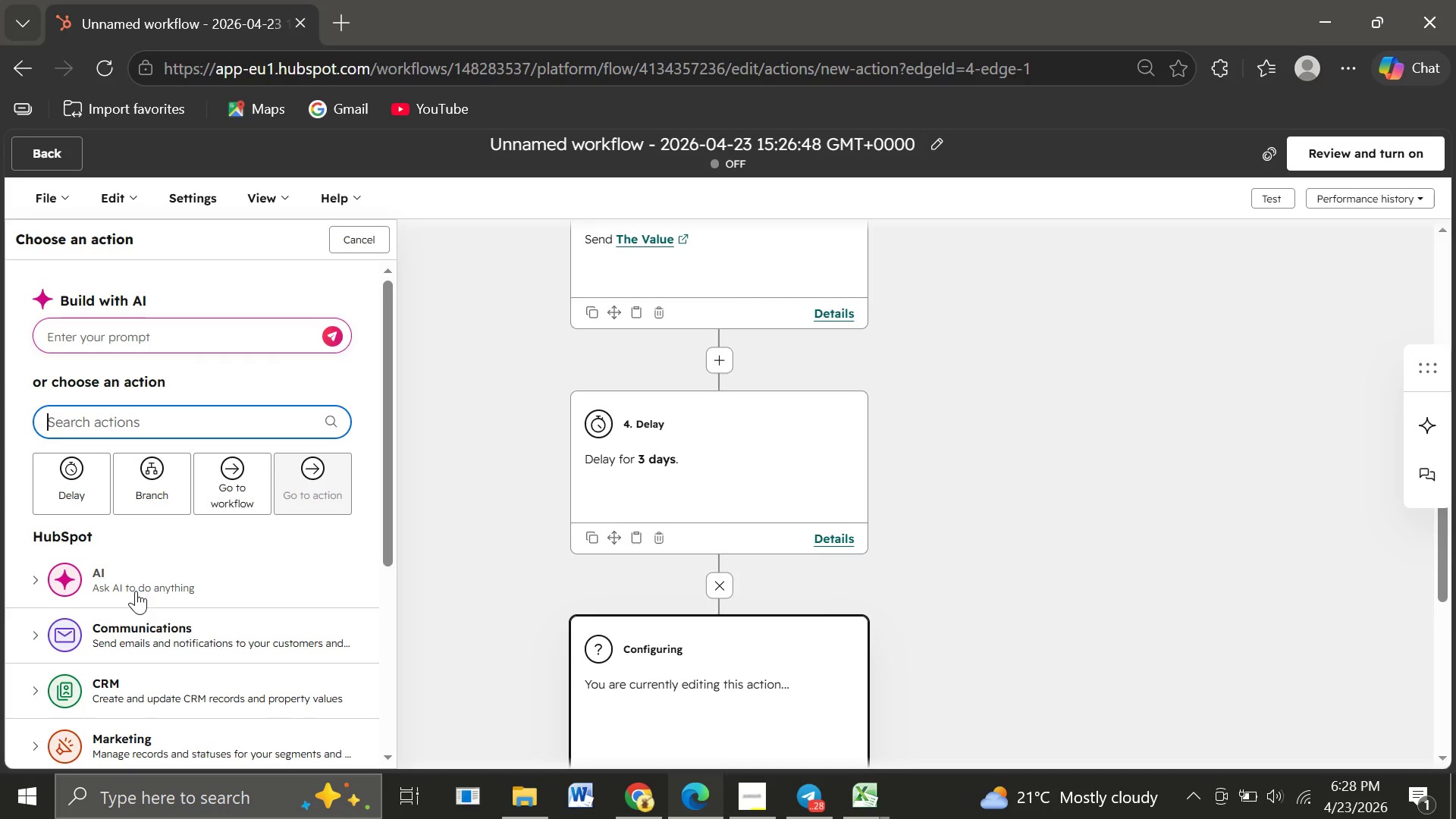 
wait(5.09)
 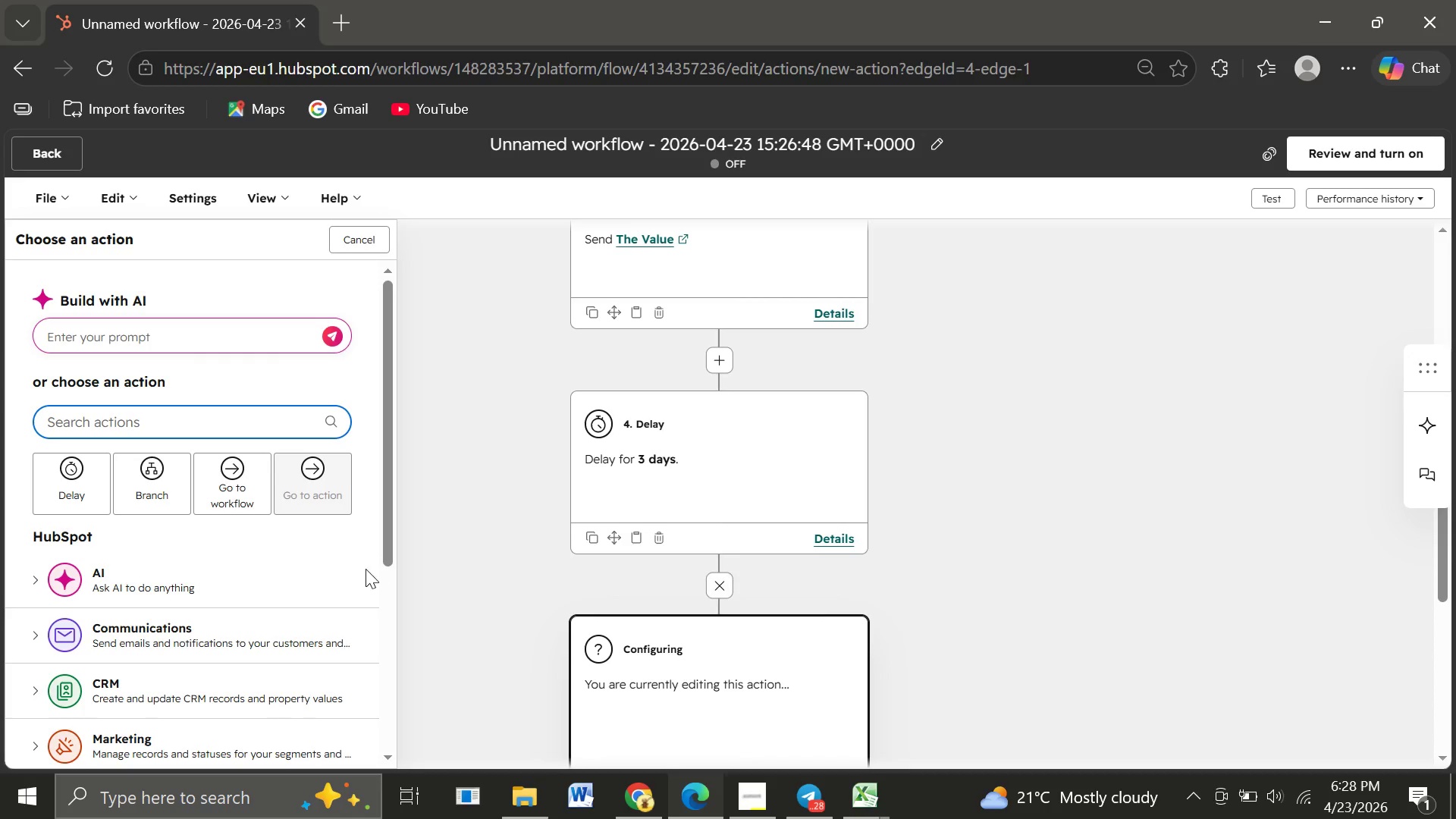 
left_click([108, 639])
 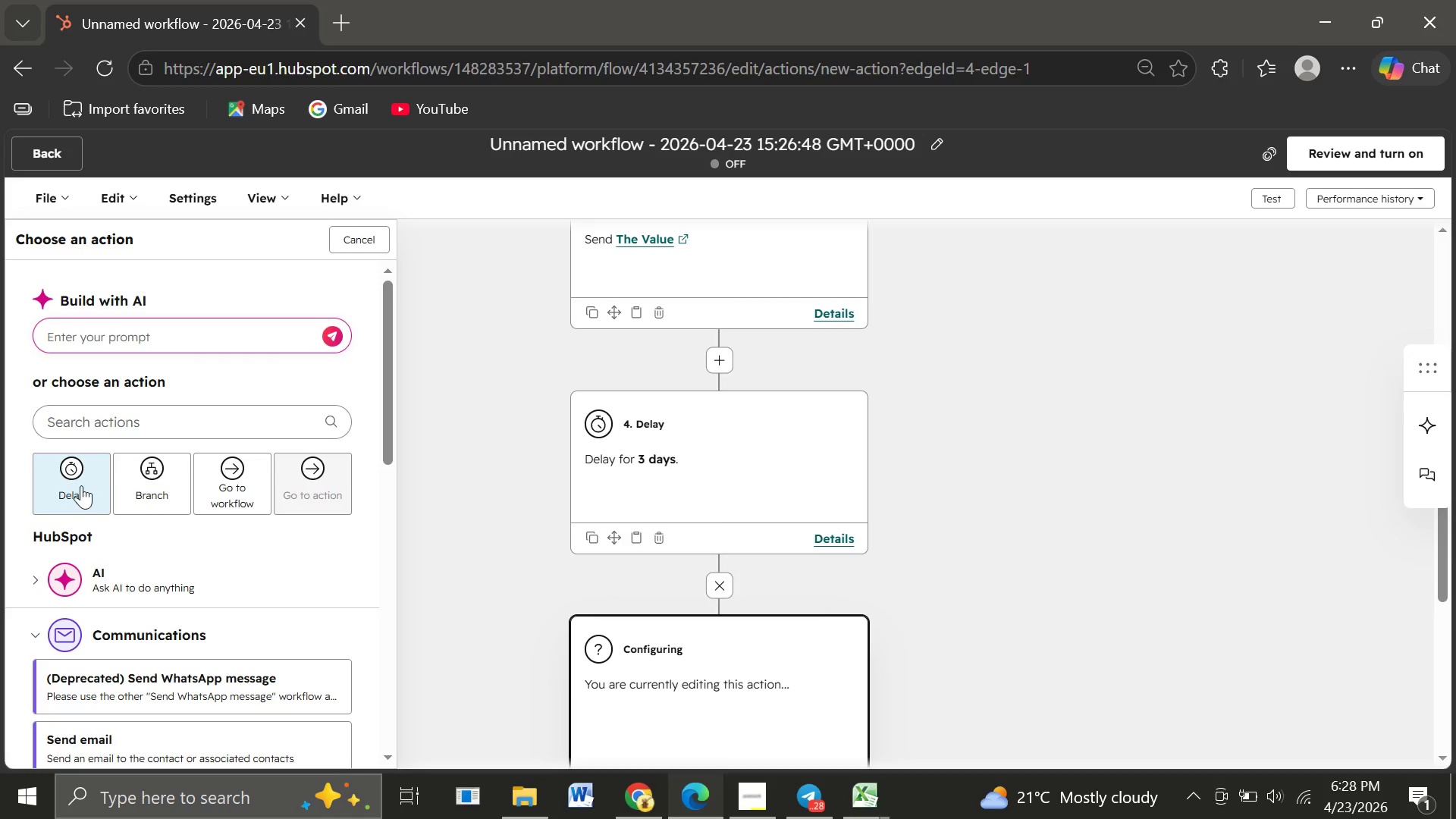 
wait(7.94)
 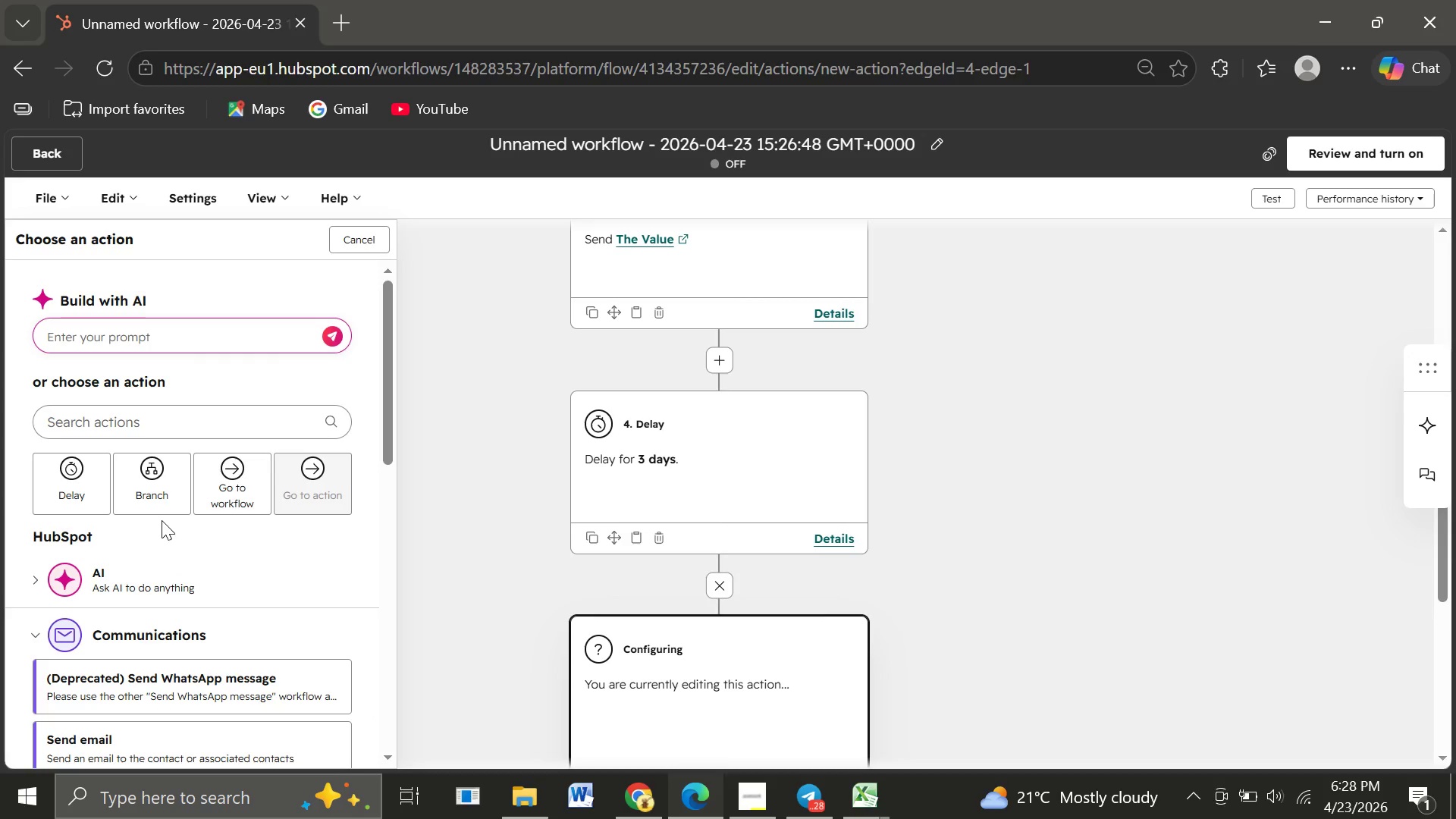 
left_click([81, 736])
 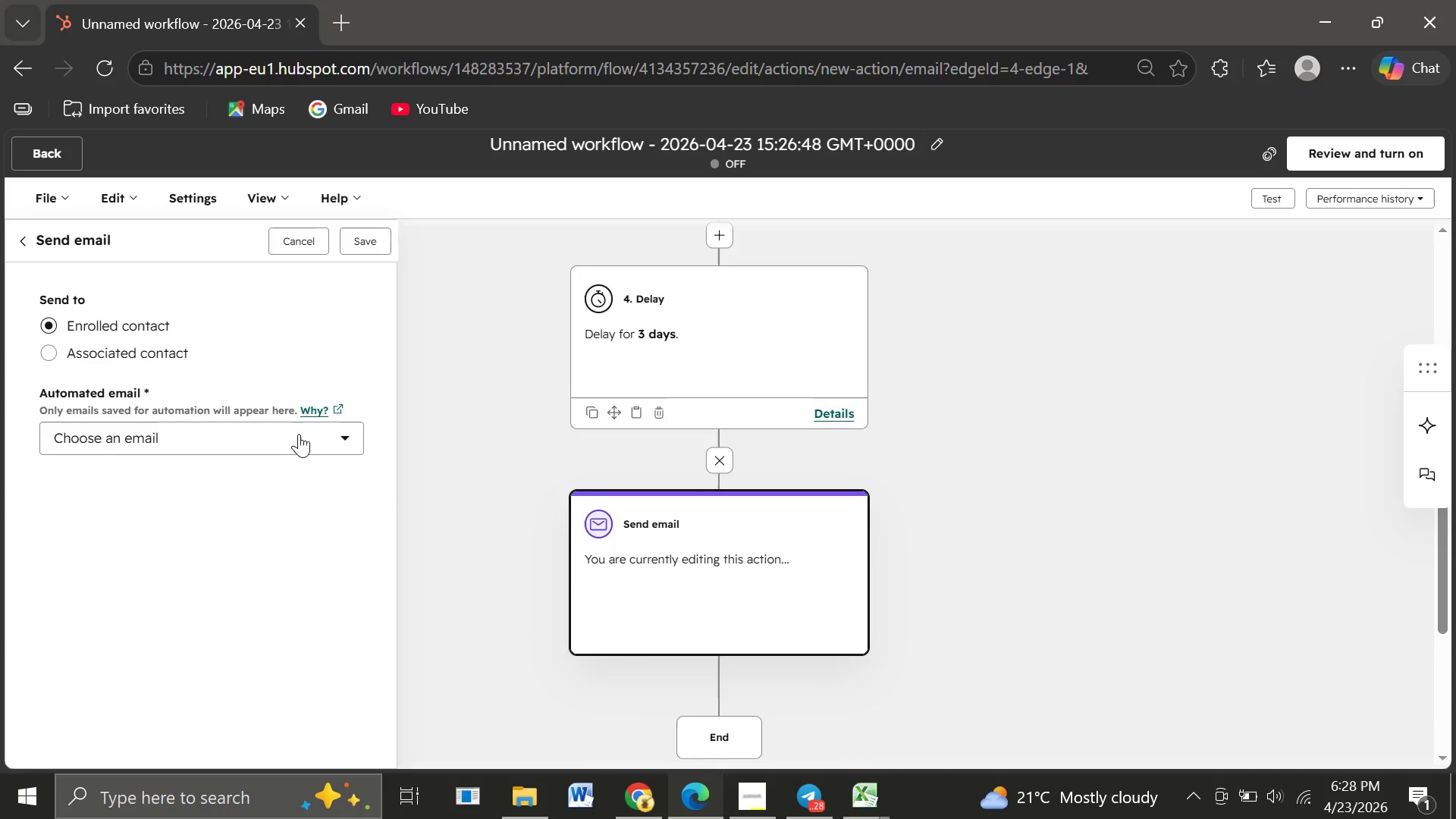 
left_click([296, 434])
 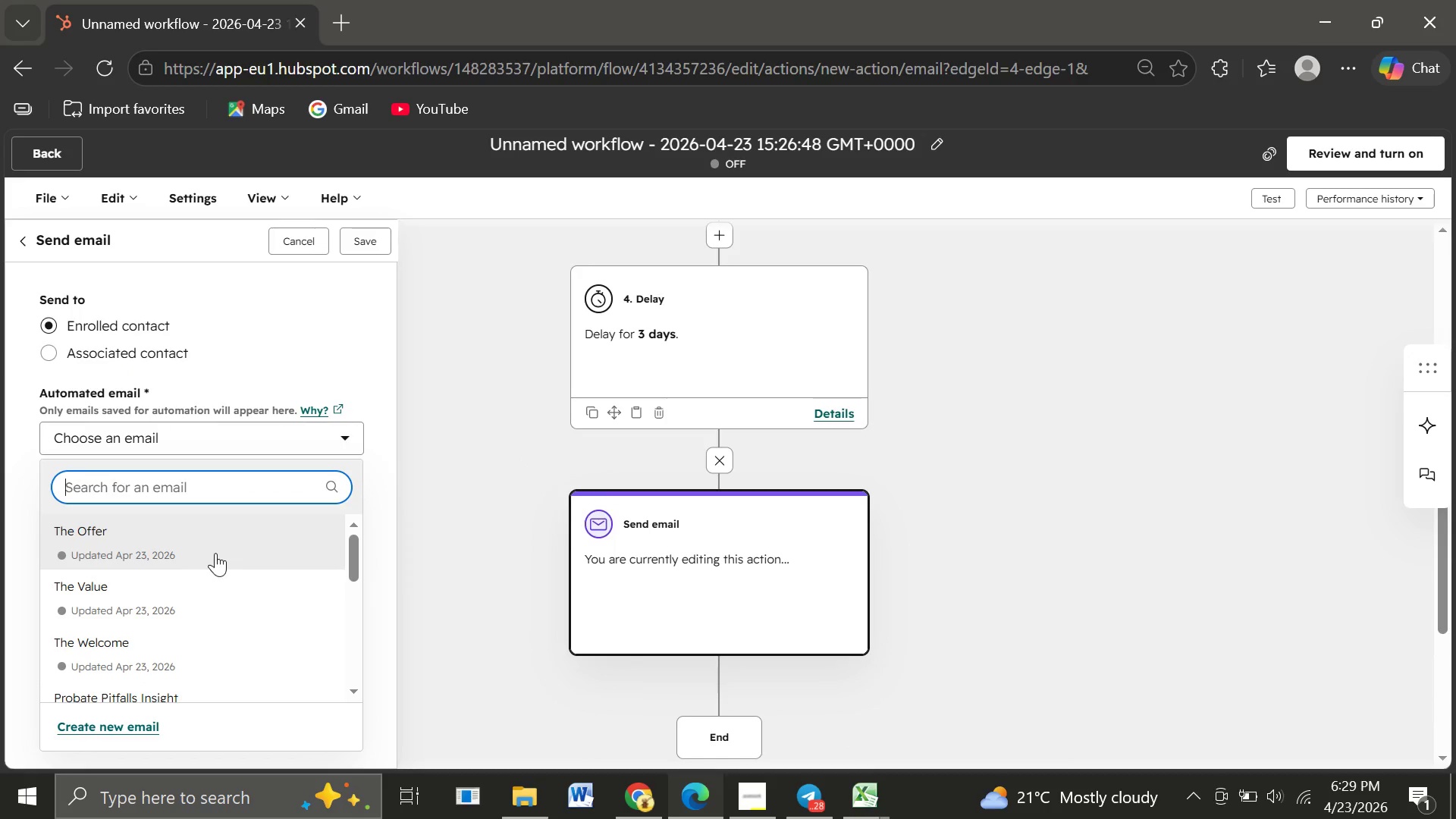 
wait(5.24)
 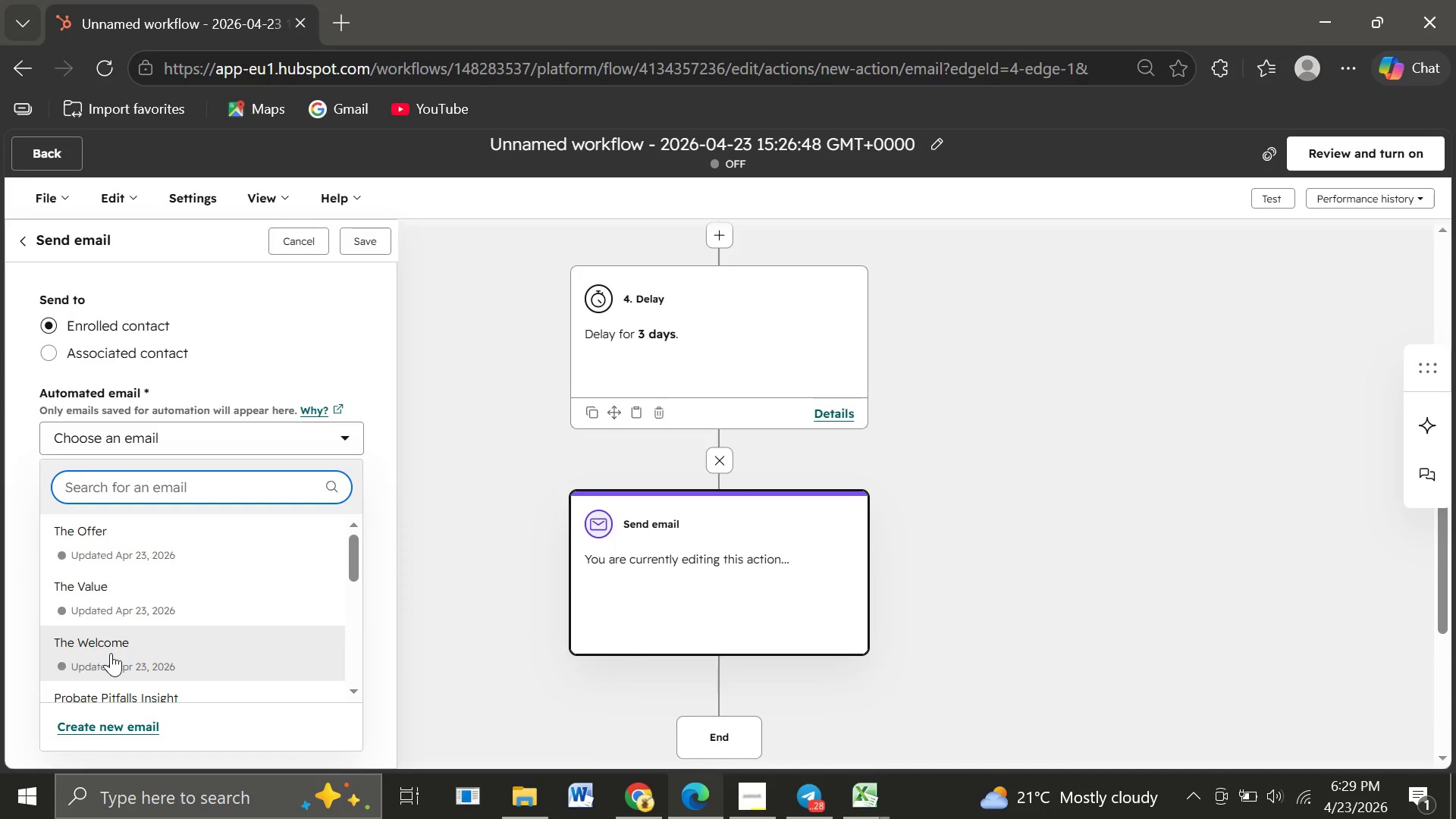 
left_click([182, 553])
 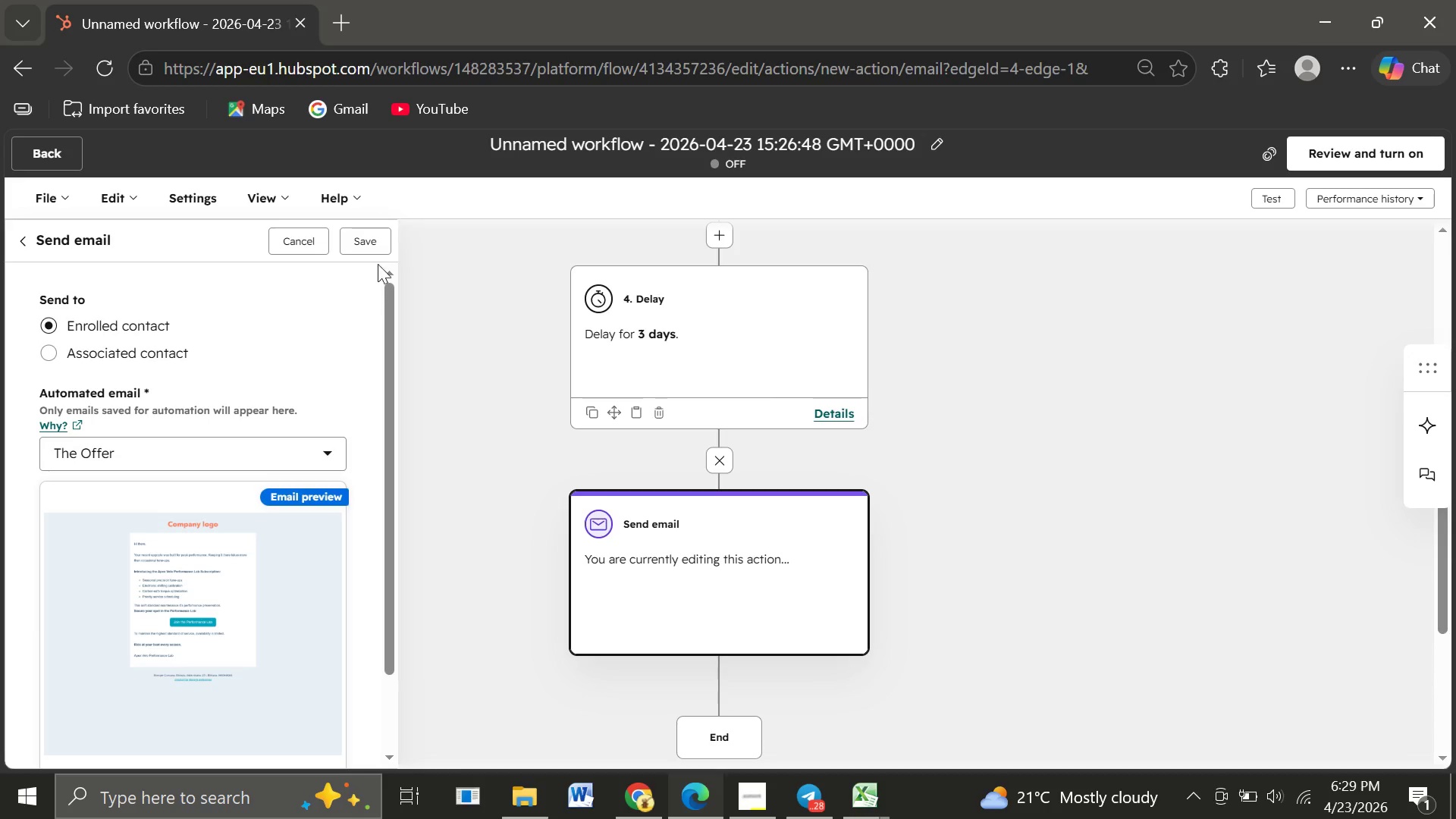 
wait(7.11)
 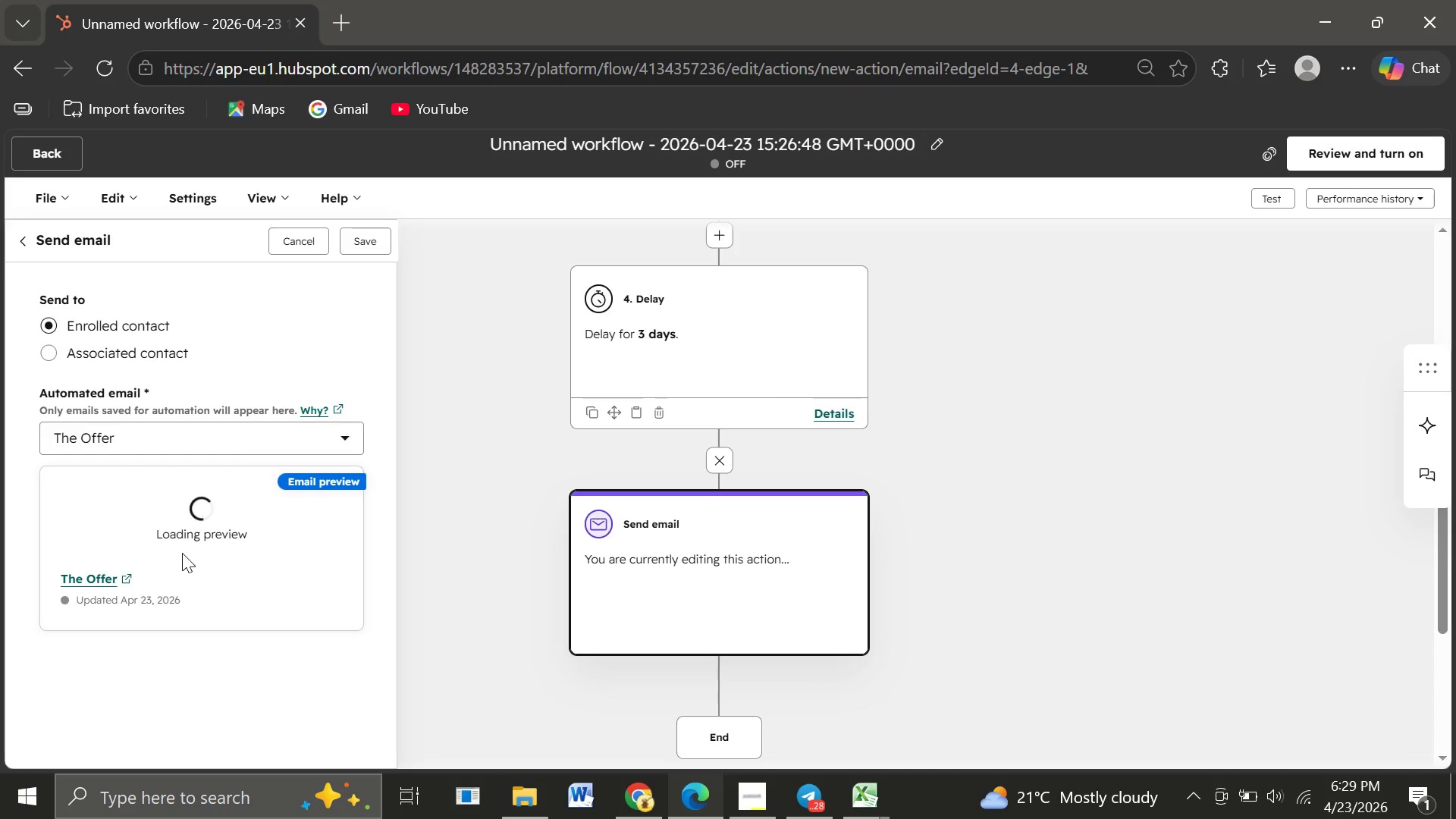 
left_click([372, 244])
 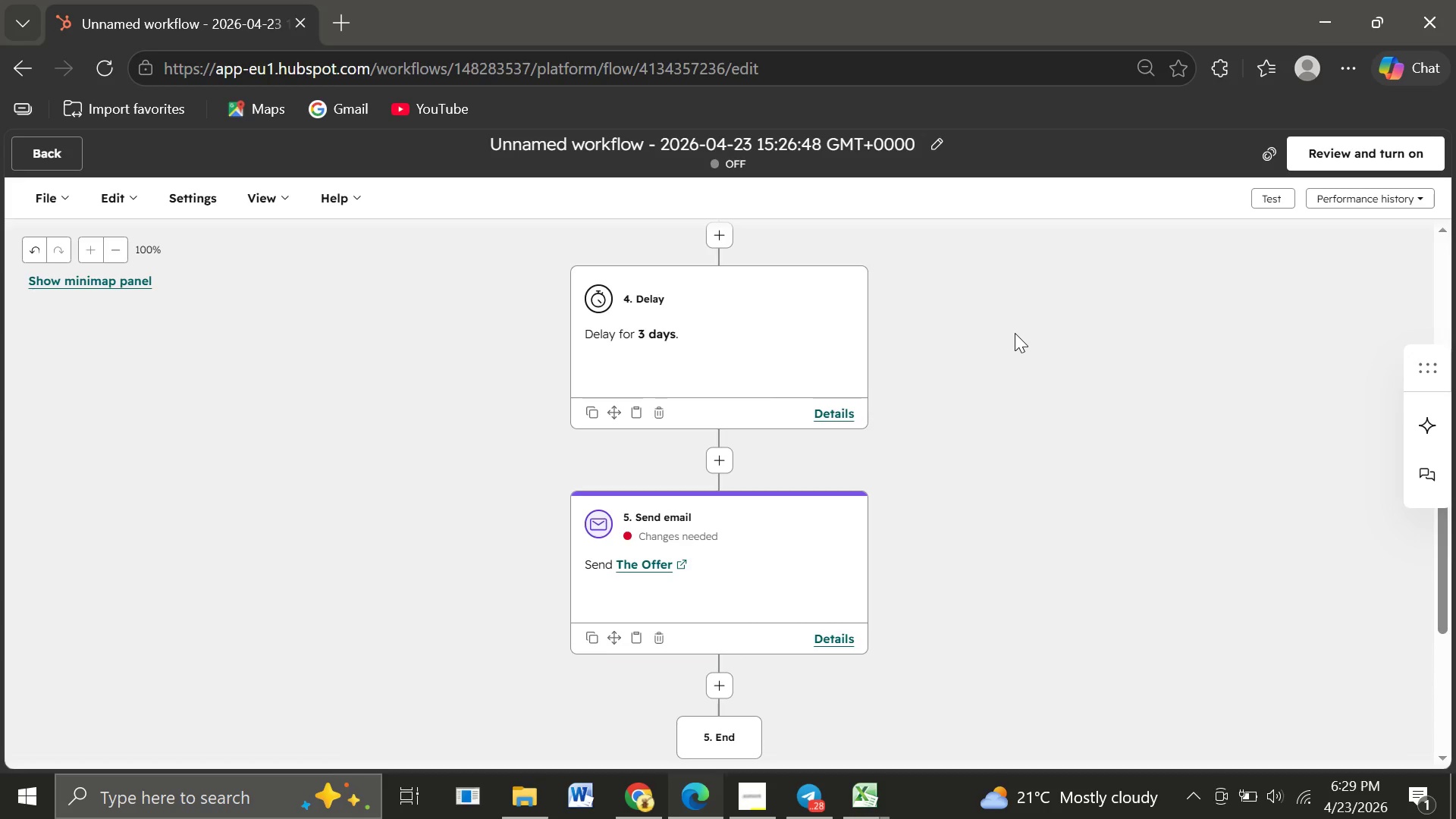 
wait(19.59)
 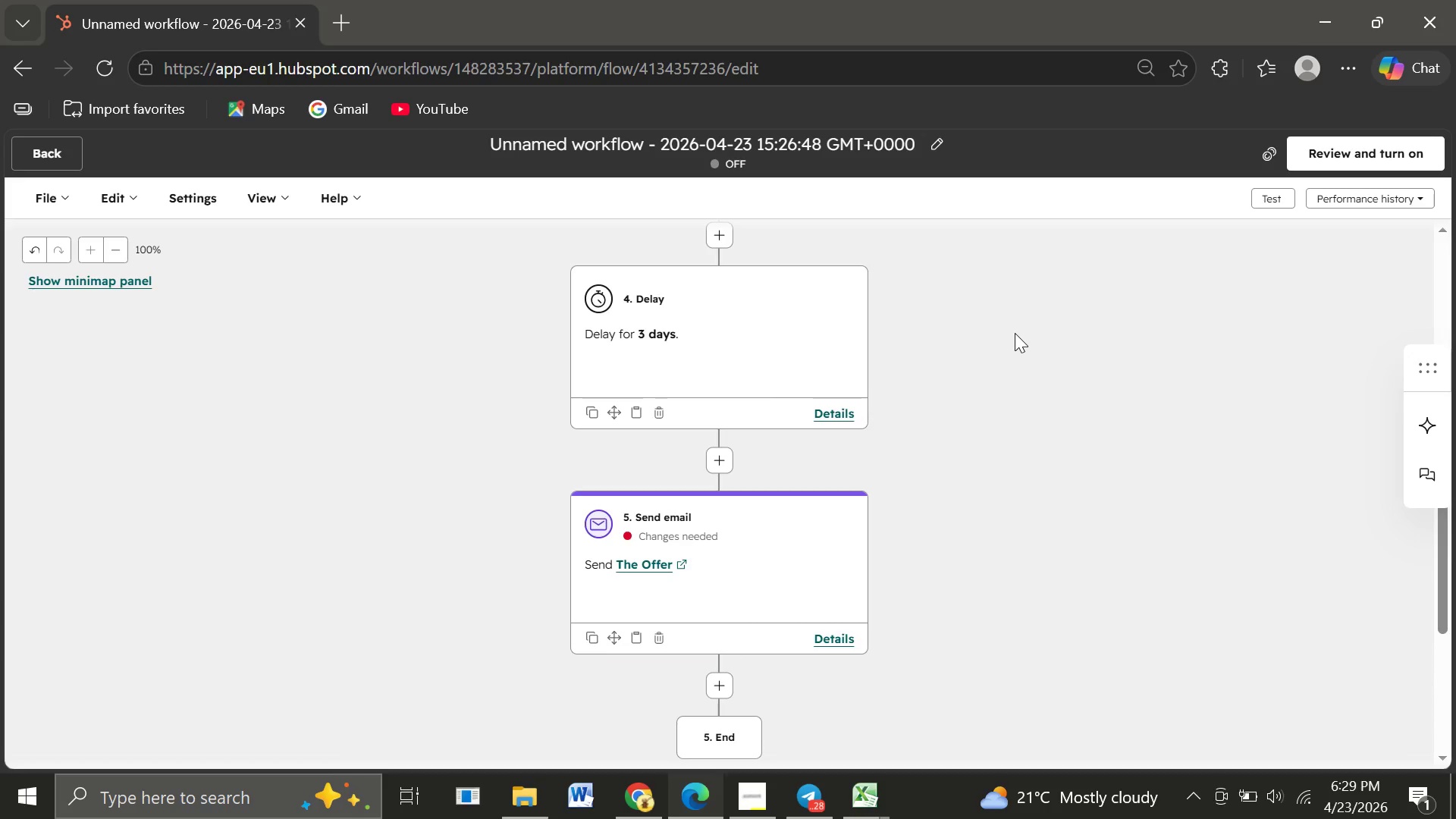 
left_click([1355, 158])
 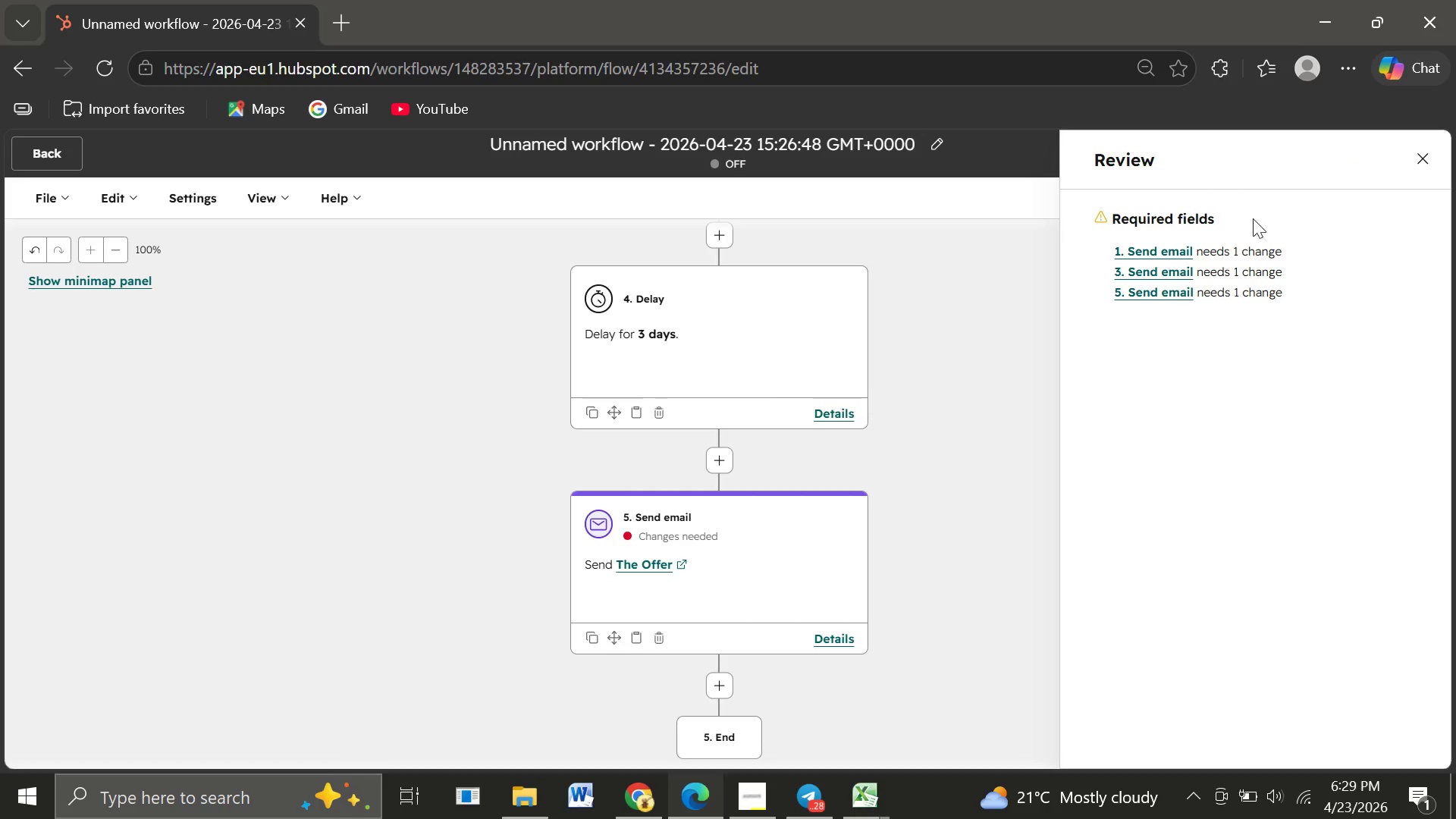 
wait(5.83)
 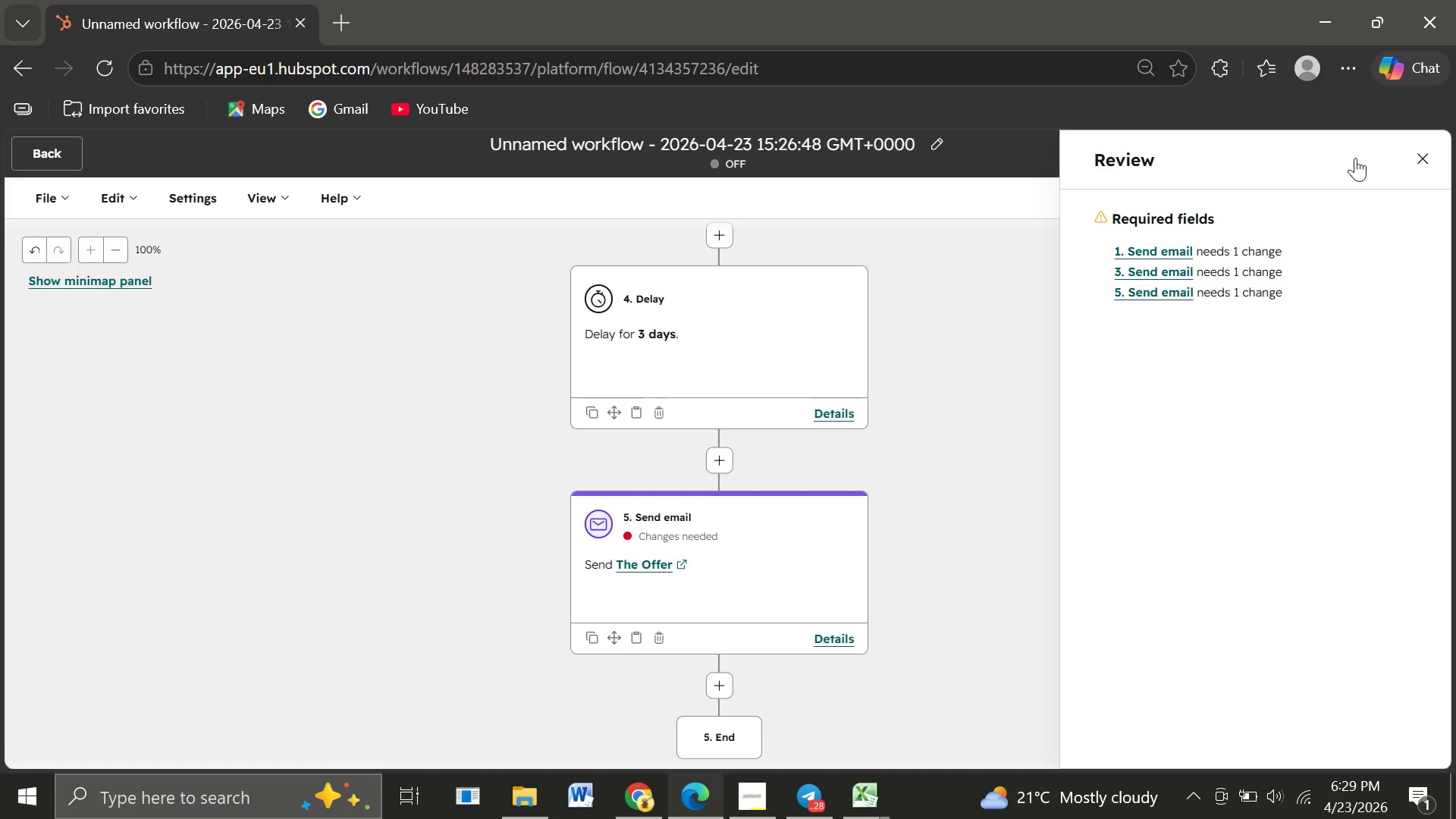 
left_click([1155, 249])
 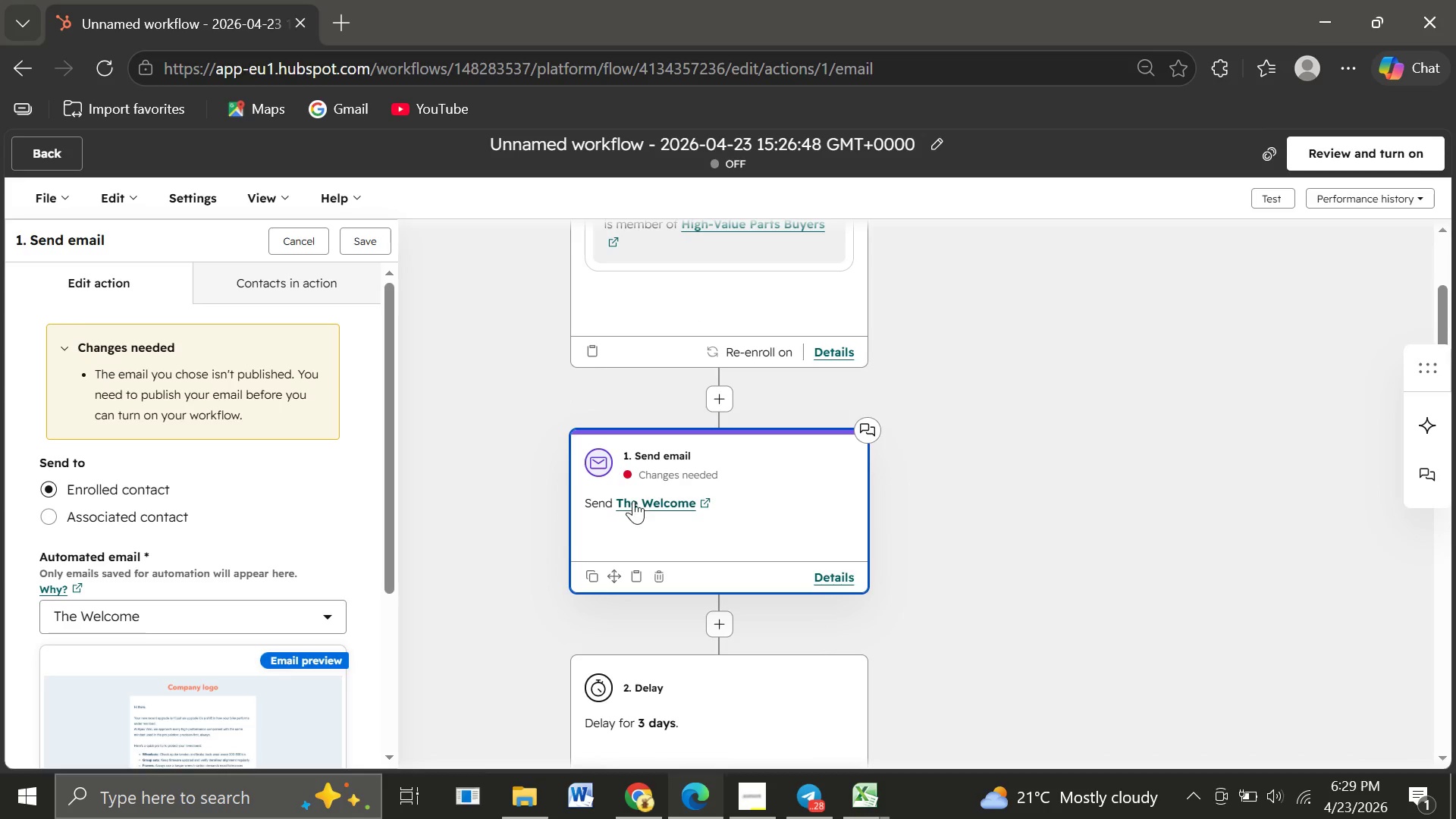 
left_click([633, 500])
 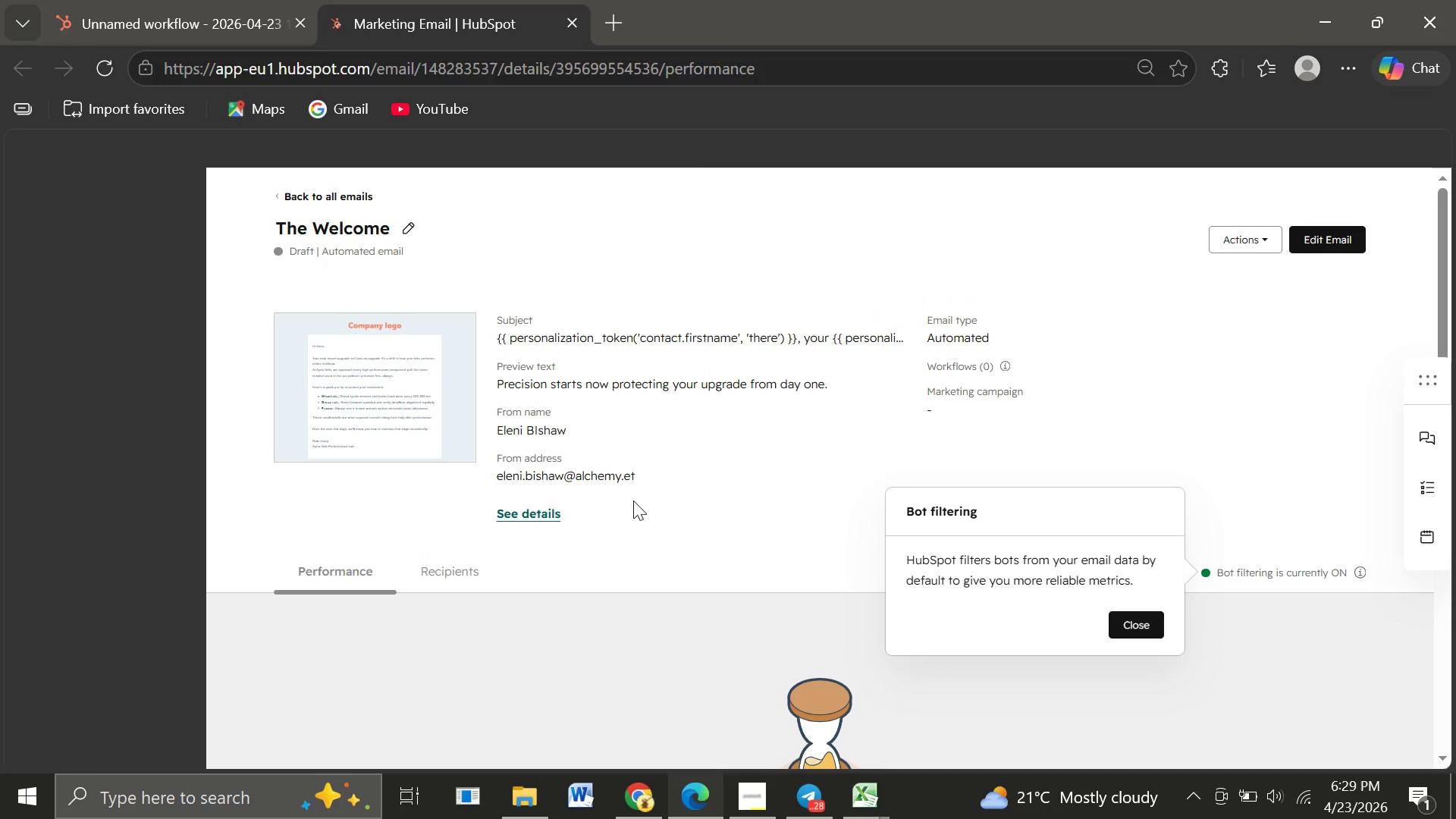 
wait(10.39)
 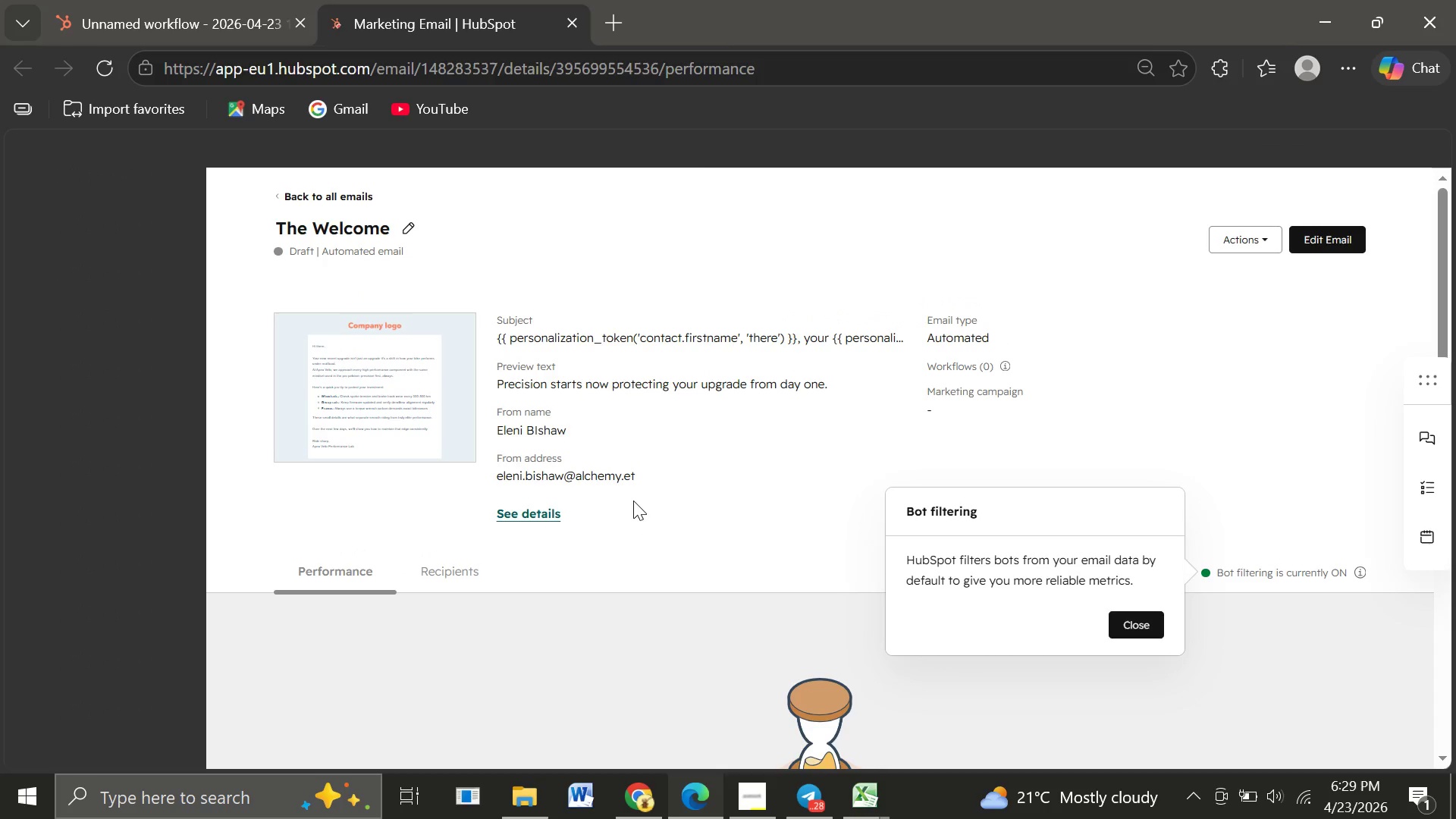 
left_click([1336, 238])
 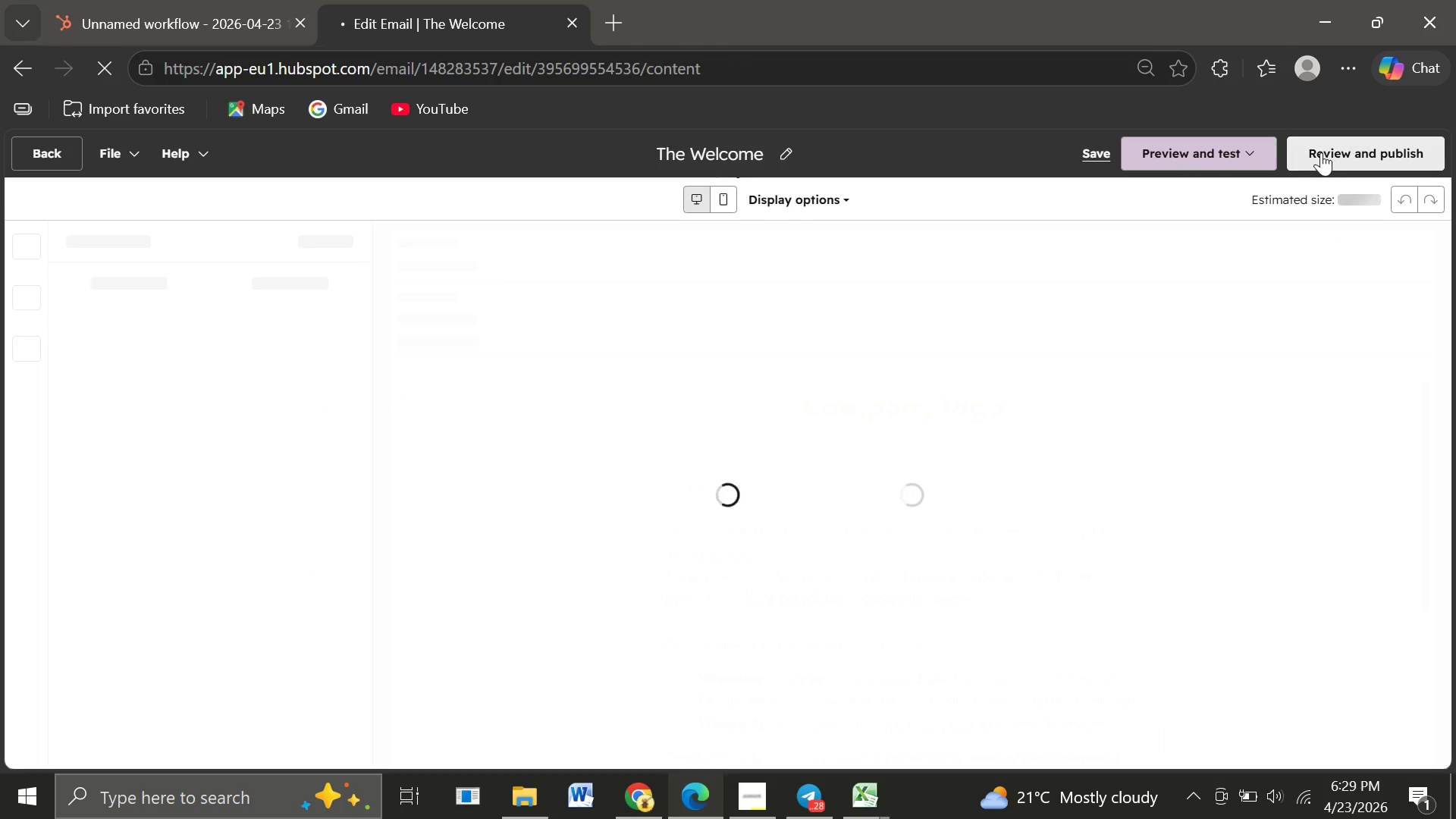 
left_click([1334, 149])
 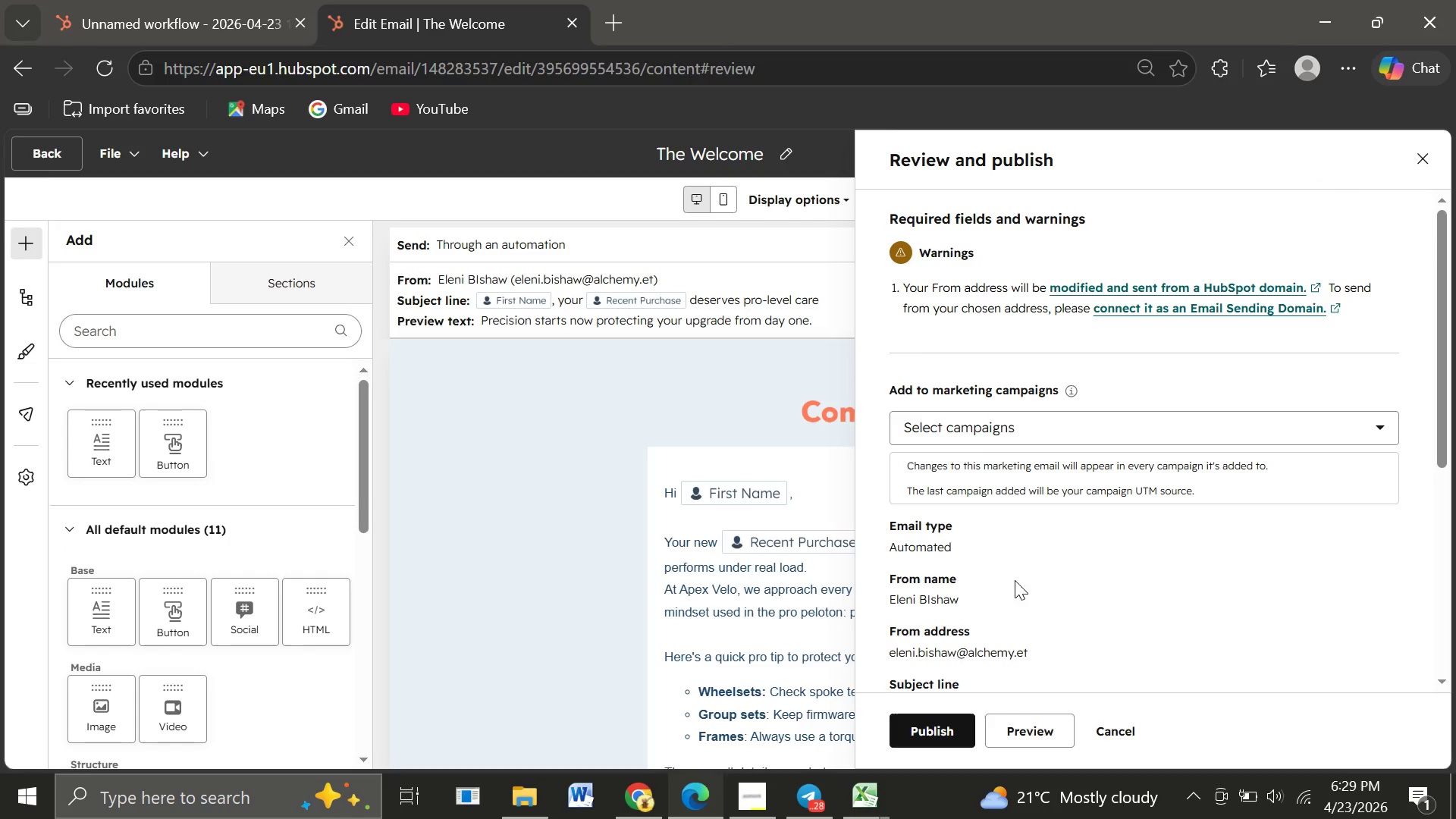 
wait(9.95)
 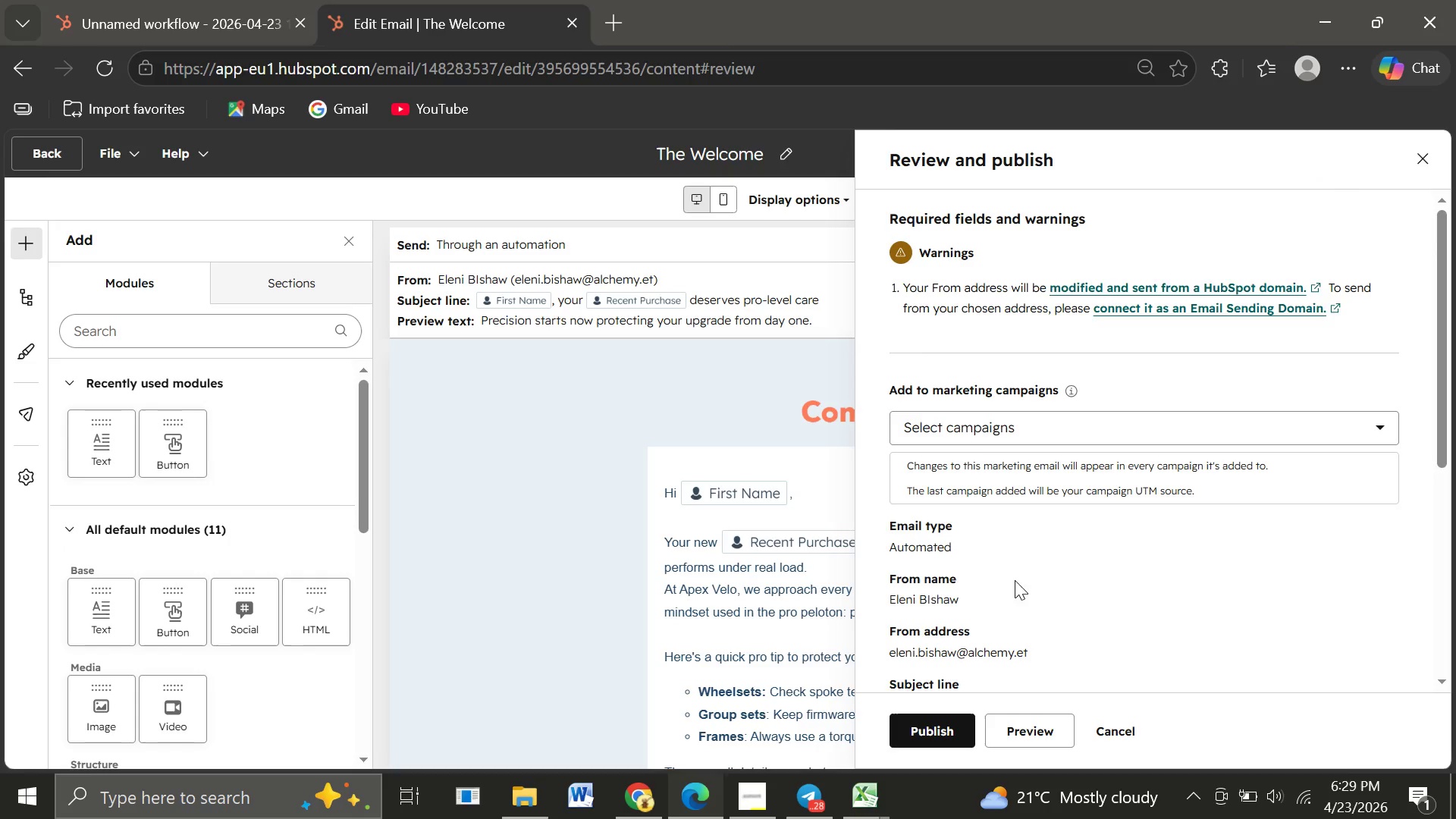 
left_click([929, 727])
 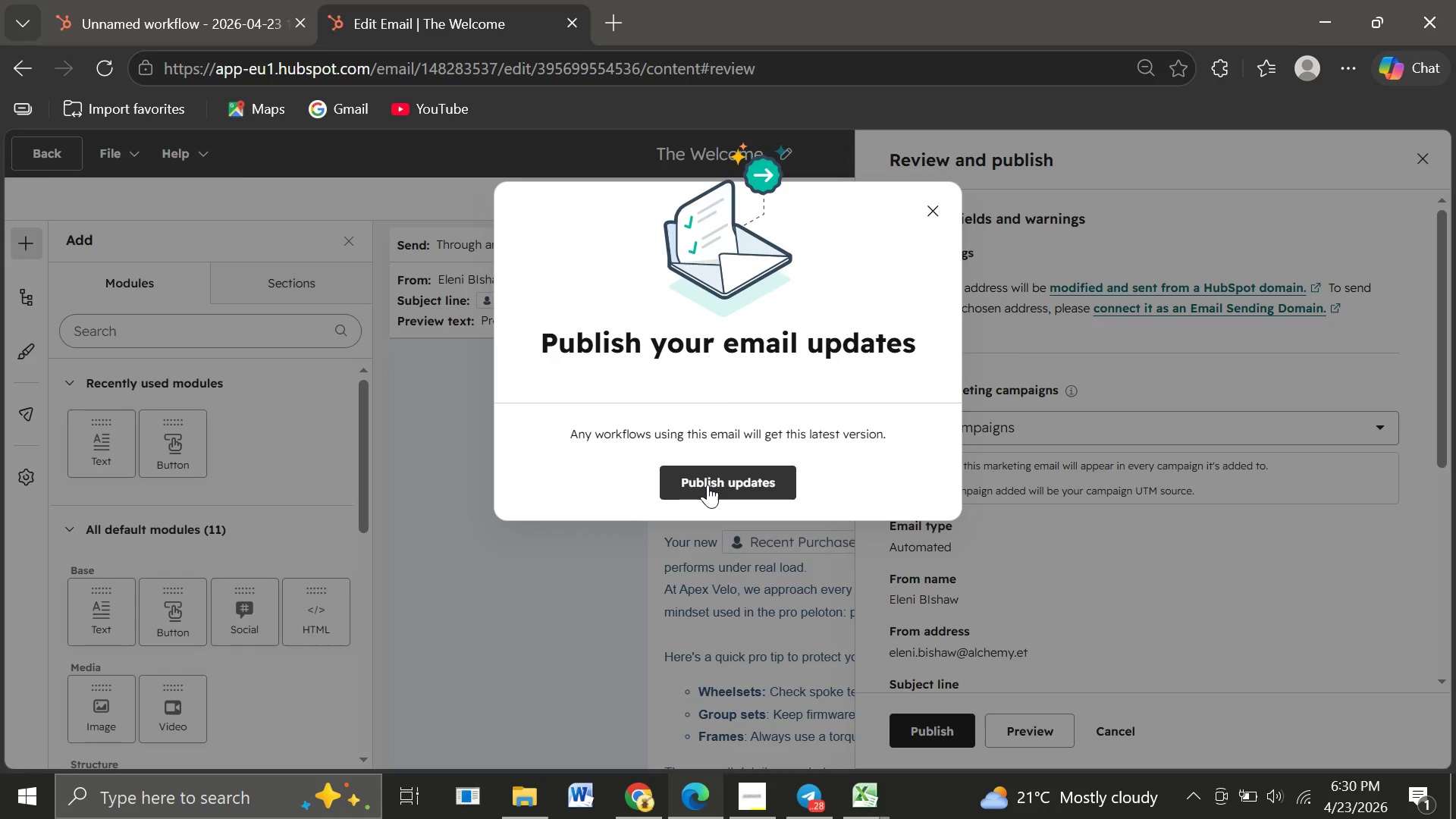 
wait(6.62)
 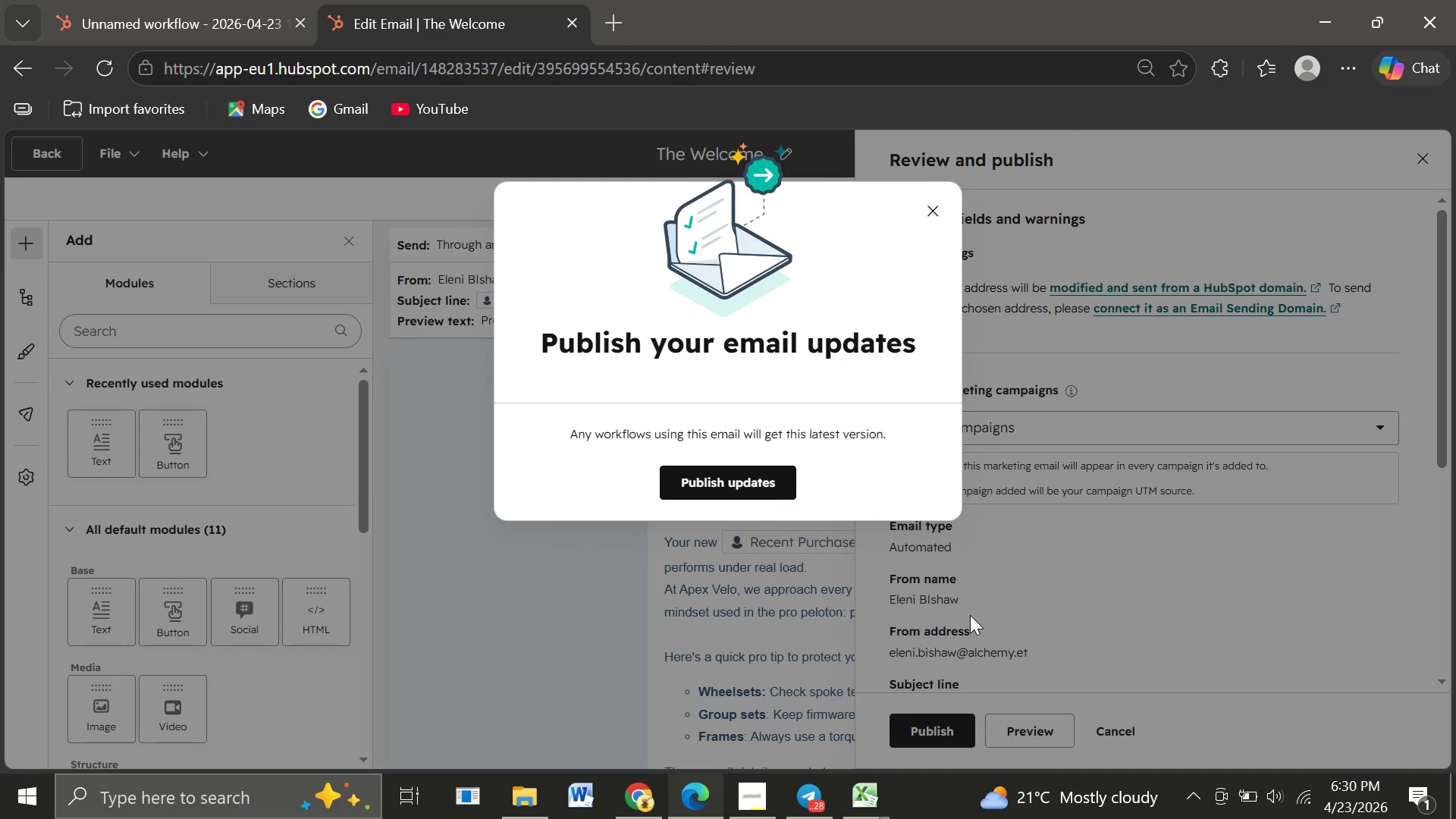 
left_click([708, 485])
 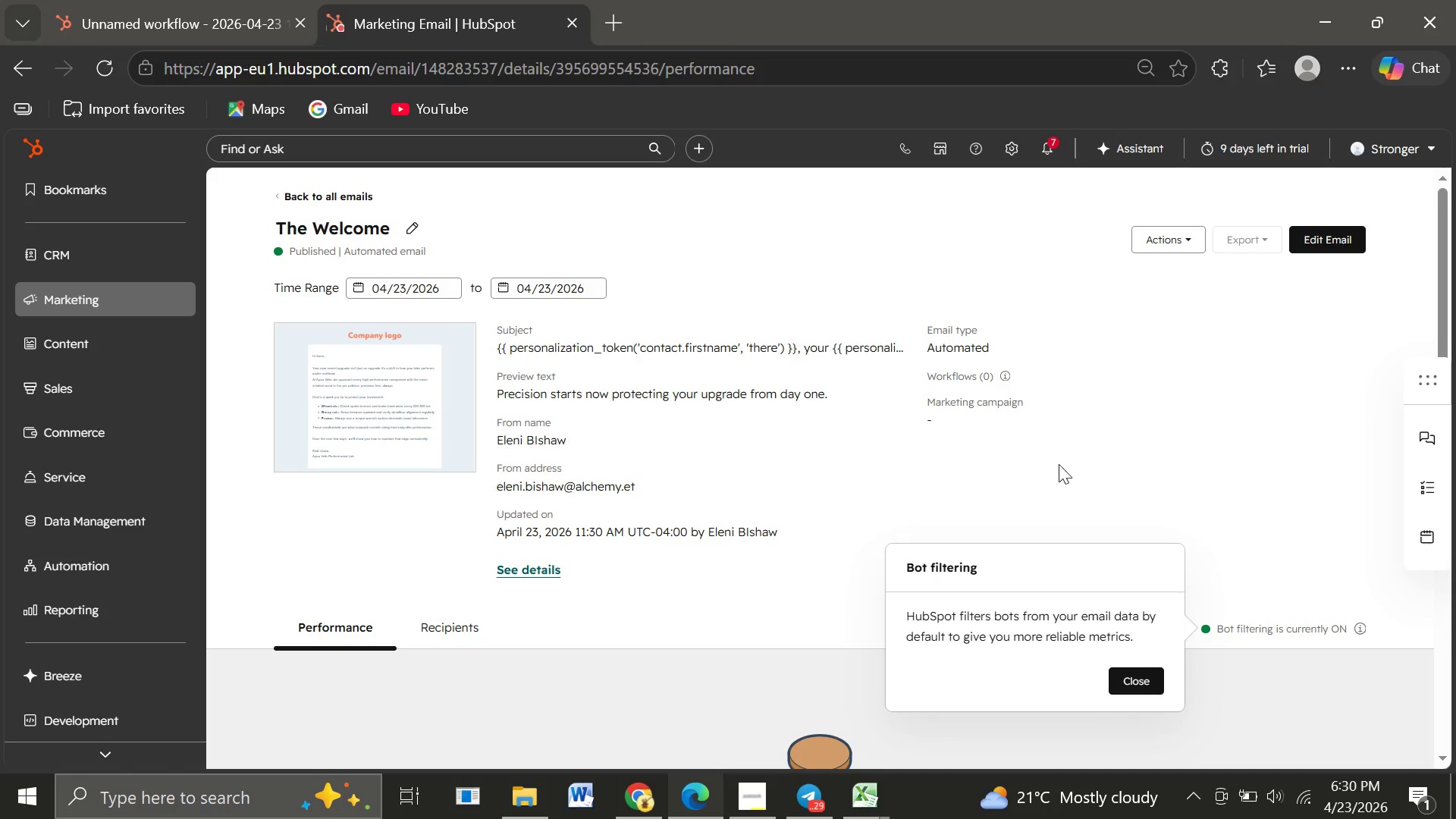 
wait(22.31)
 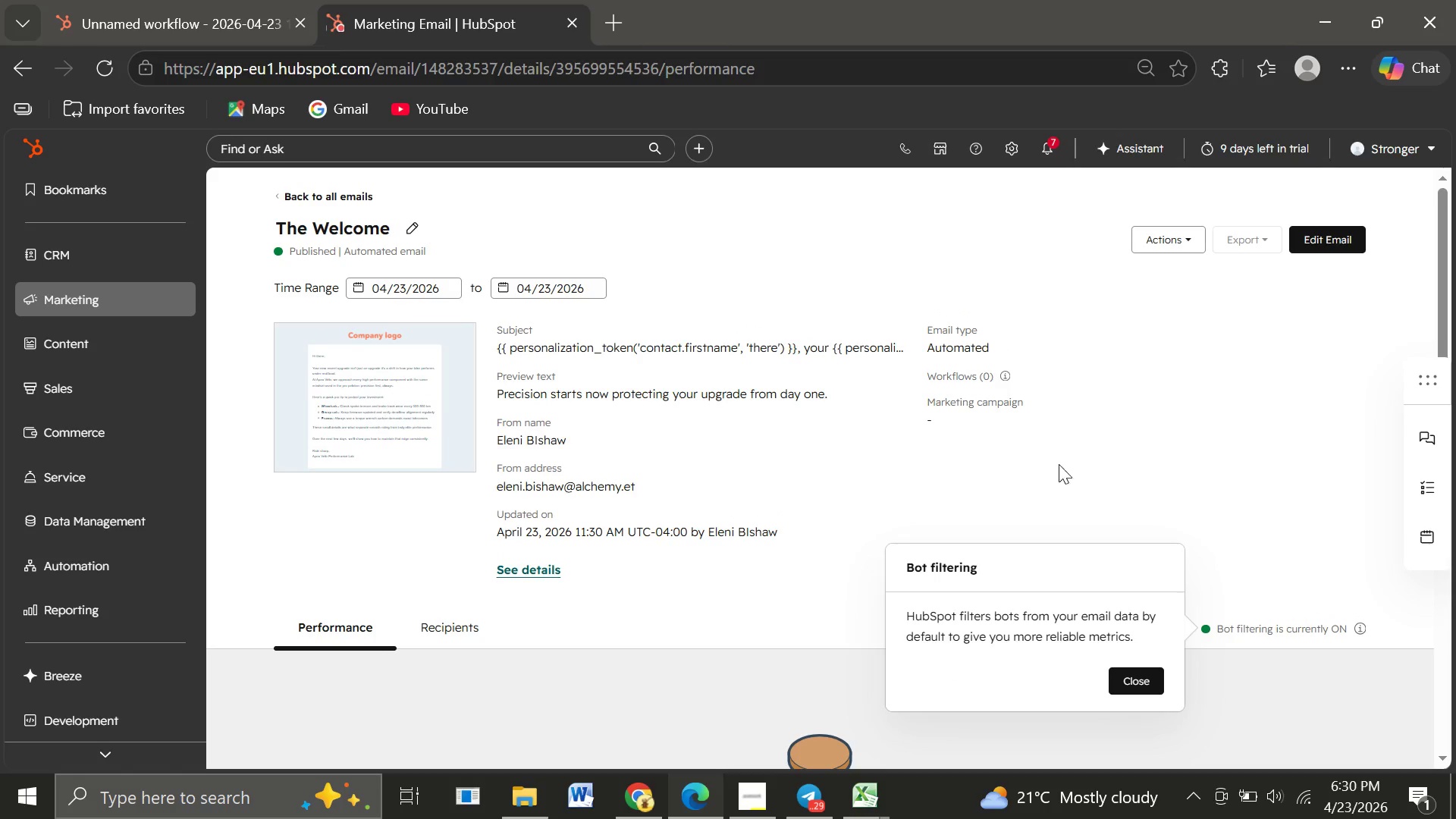 
left_click([1188, 240])
 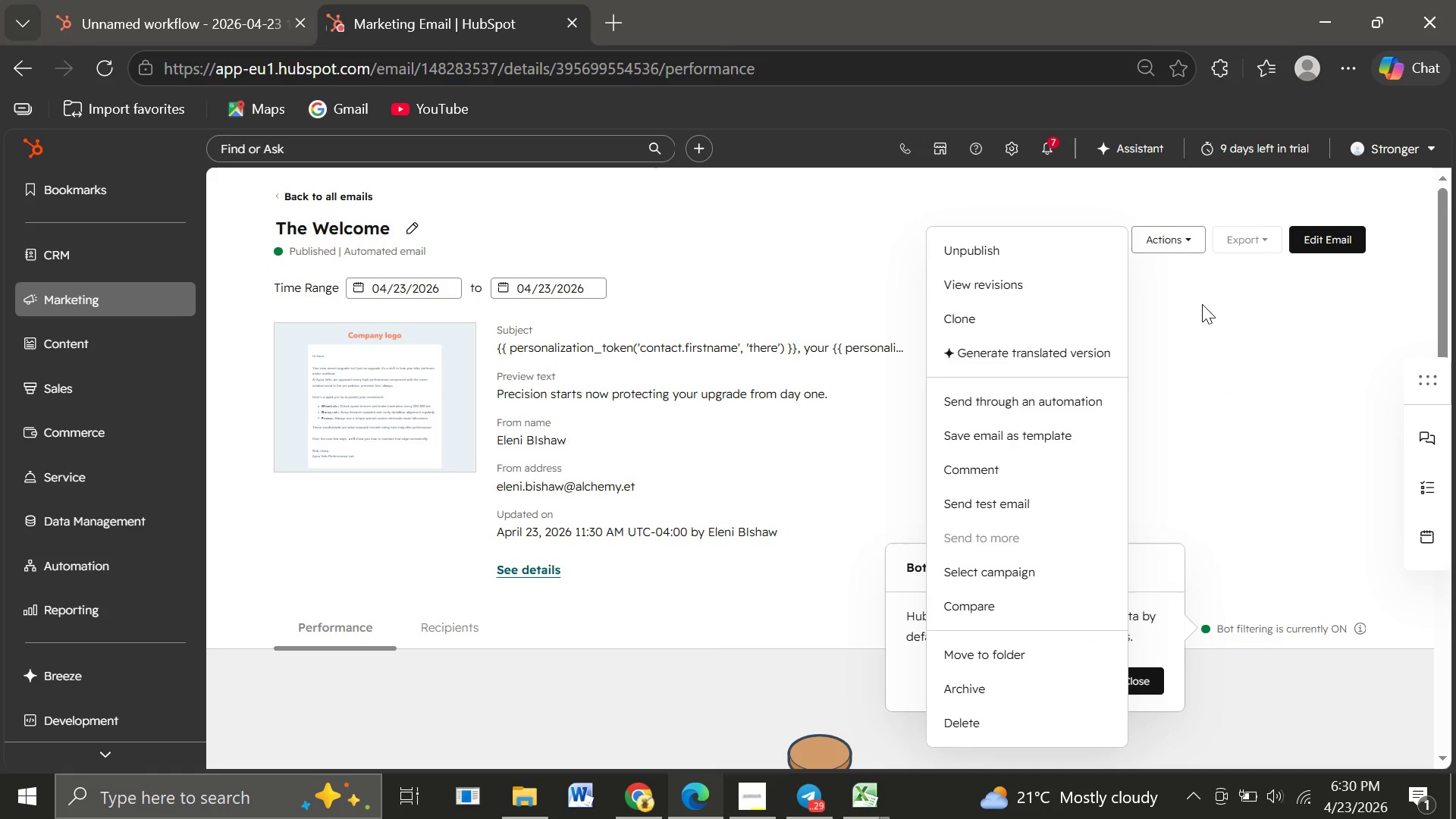 
wait(9.86)
 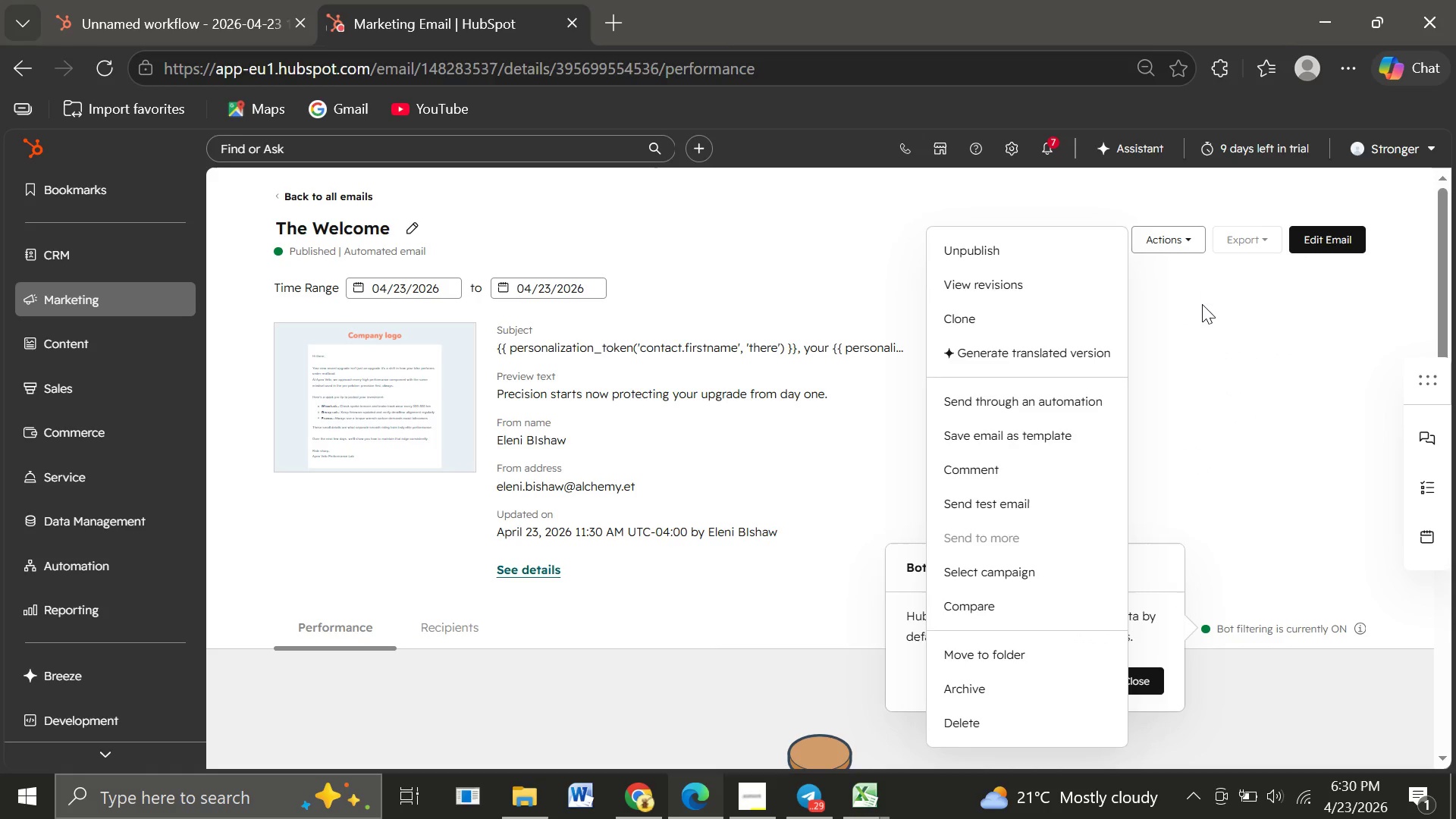 
left_click([1175, 369])
 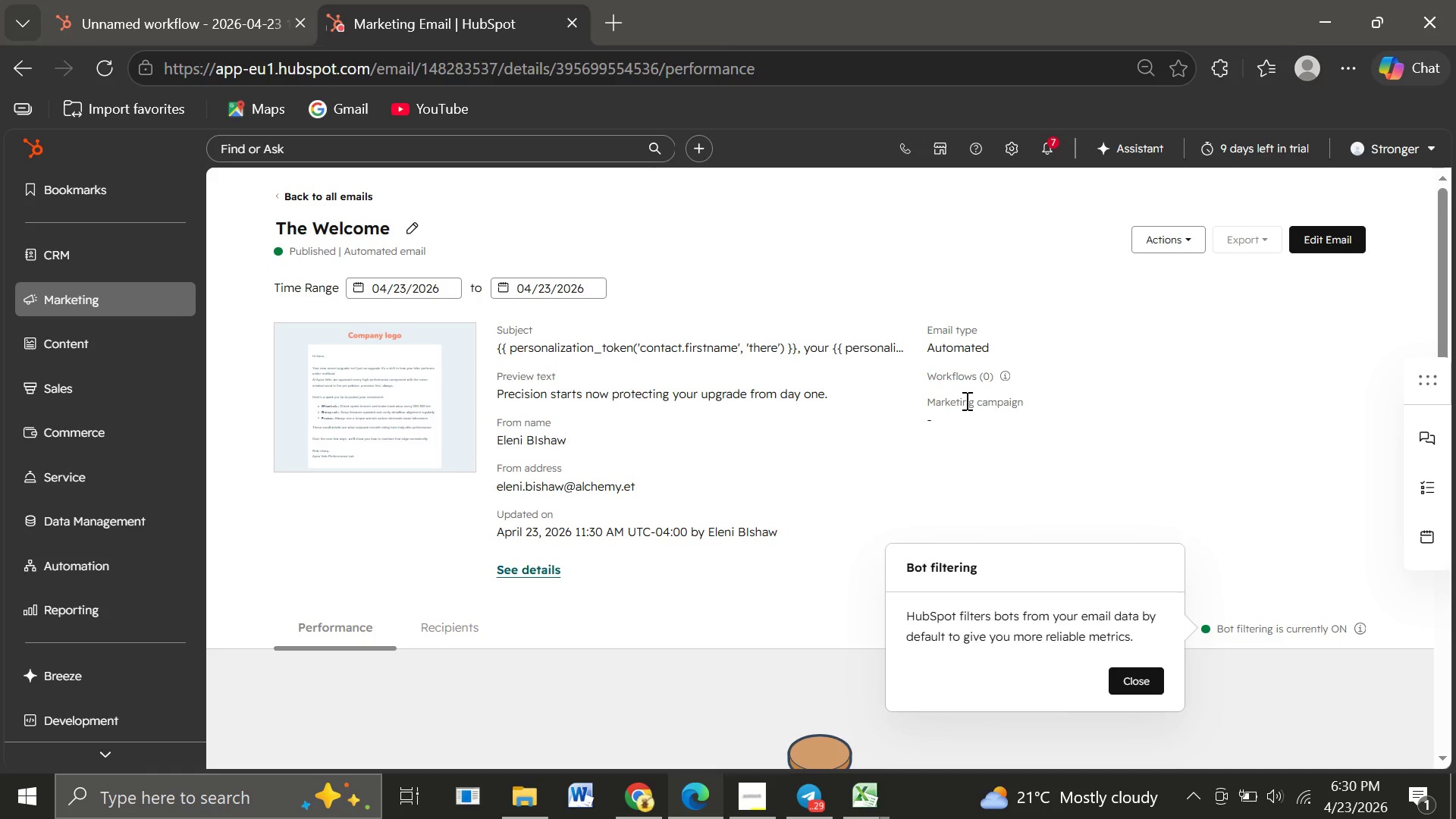 
left_click([965, 400])
 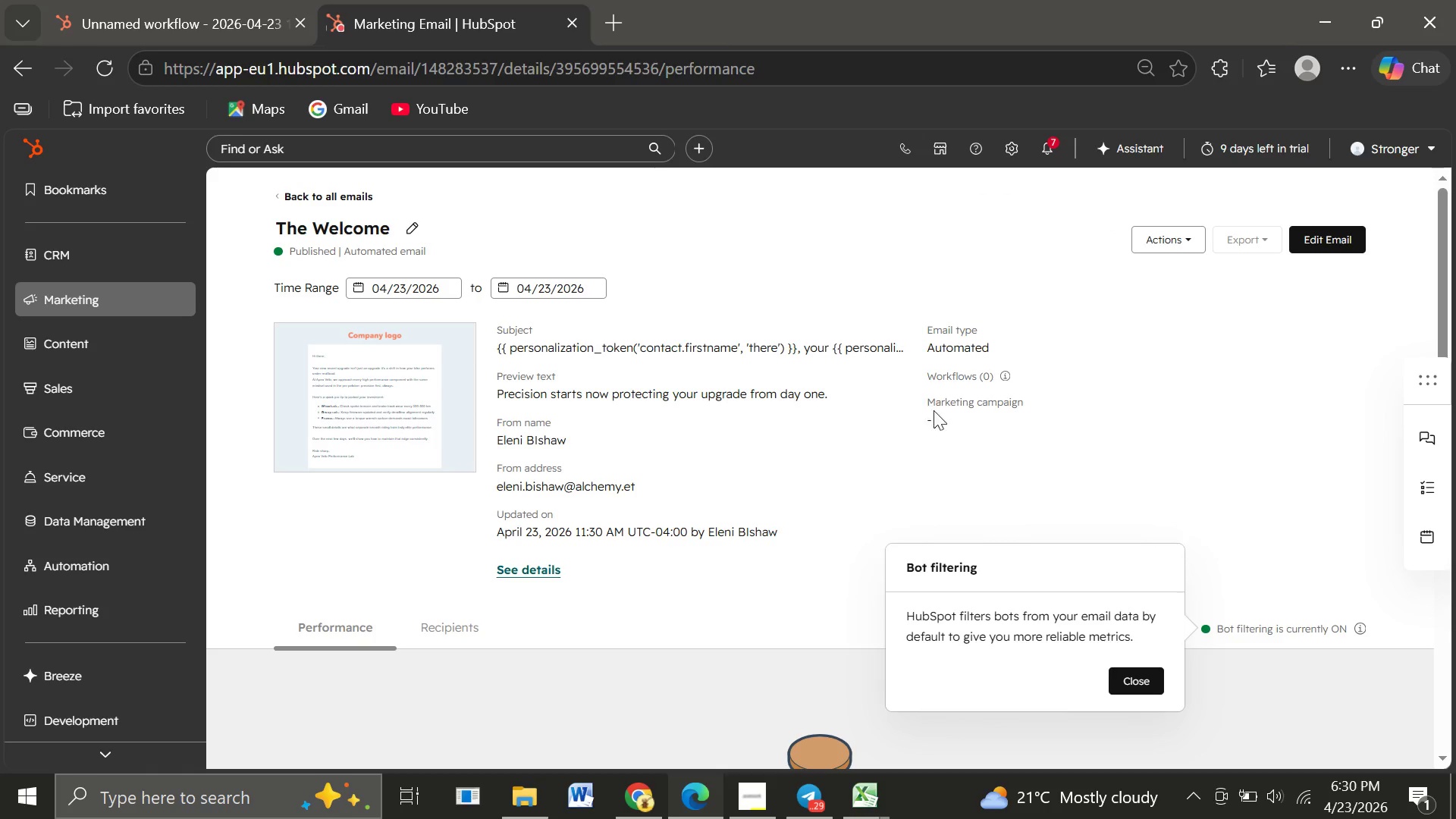 
left_click([928, 418])
 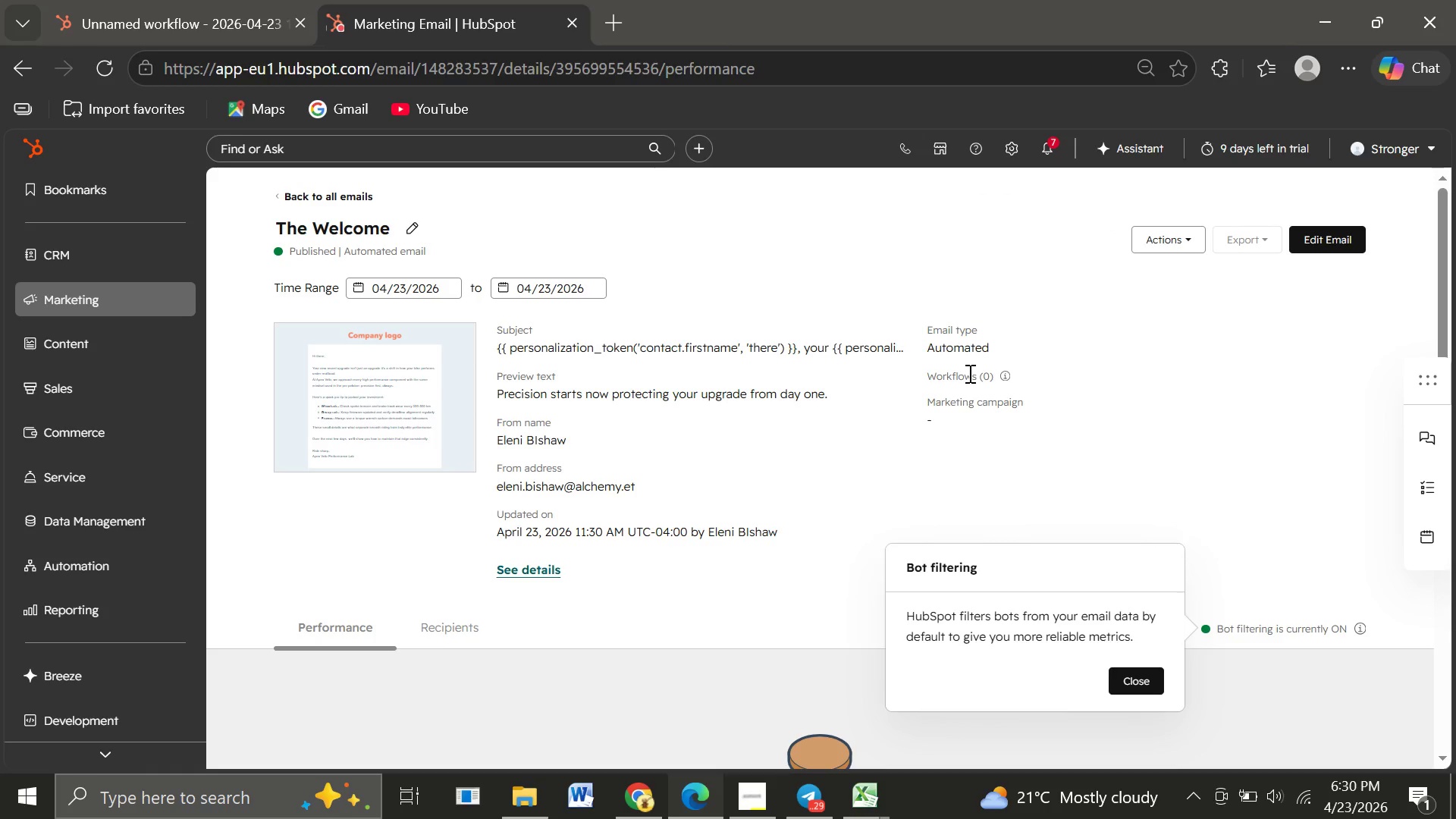 
left_click([968, 373])
 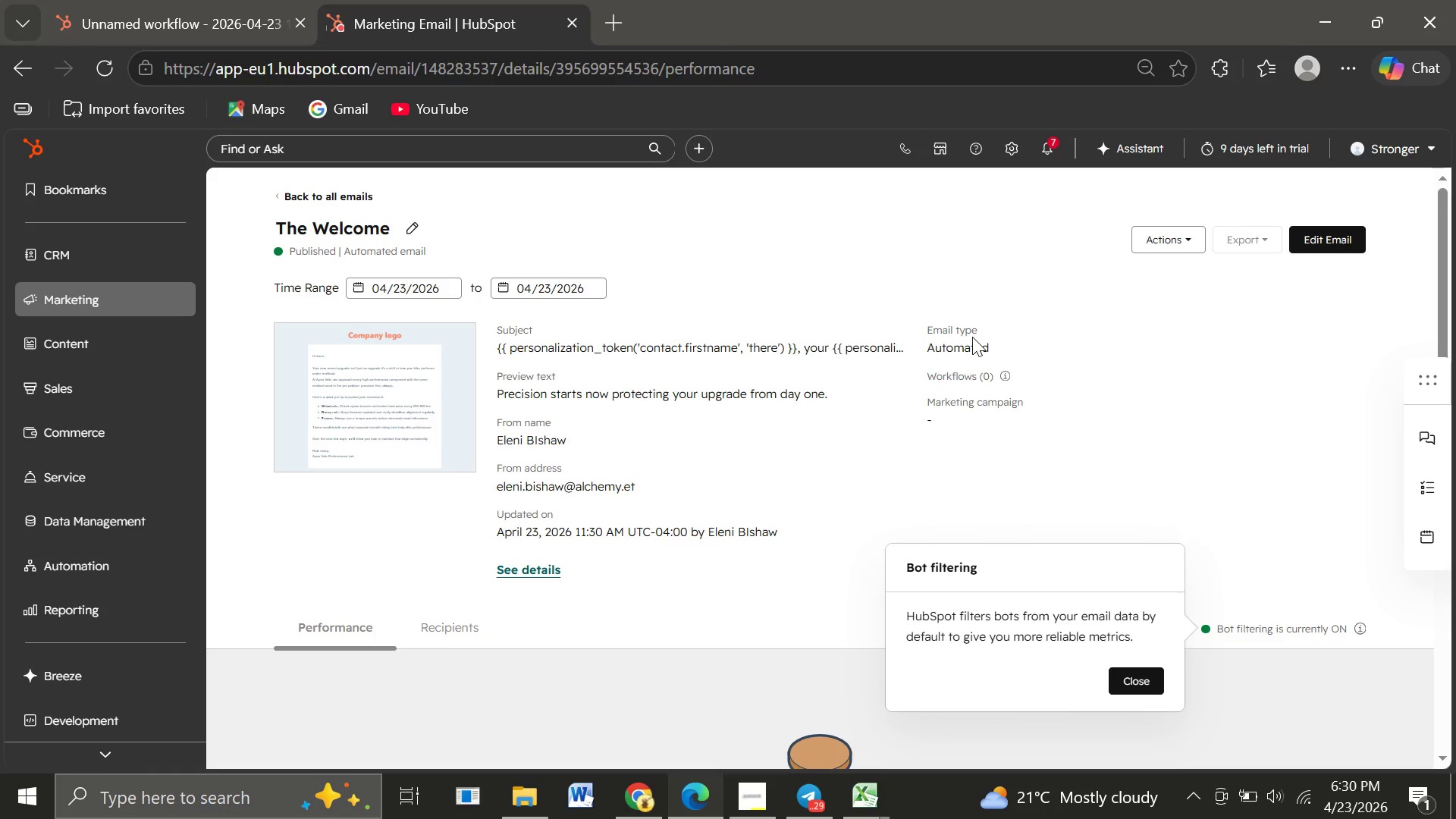 
left_click([972, 337])
 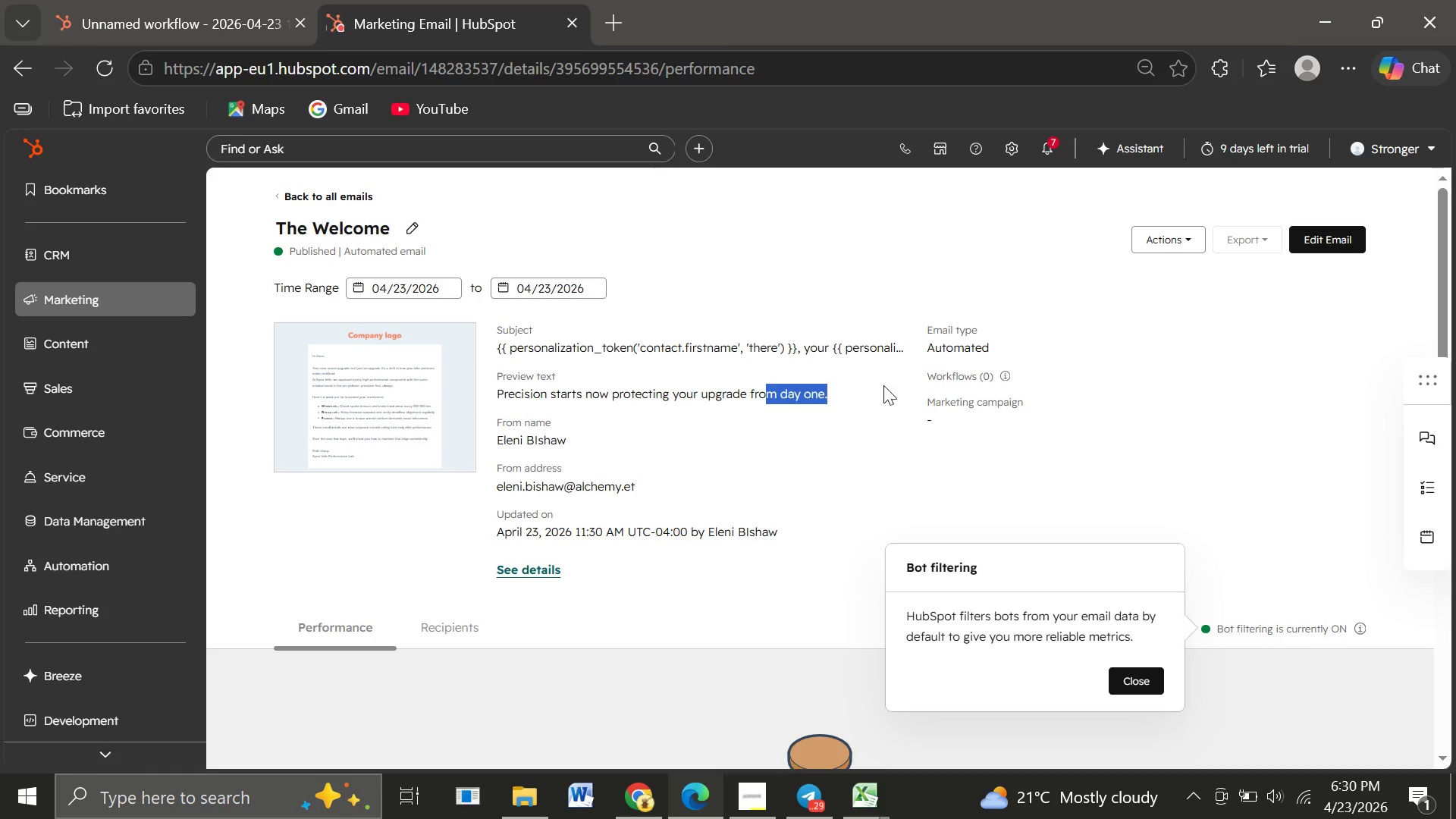 
left_click_drag(start_coordinate=[771, 397], to_coordinate=[814, 460])
 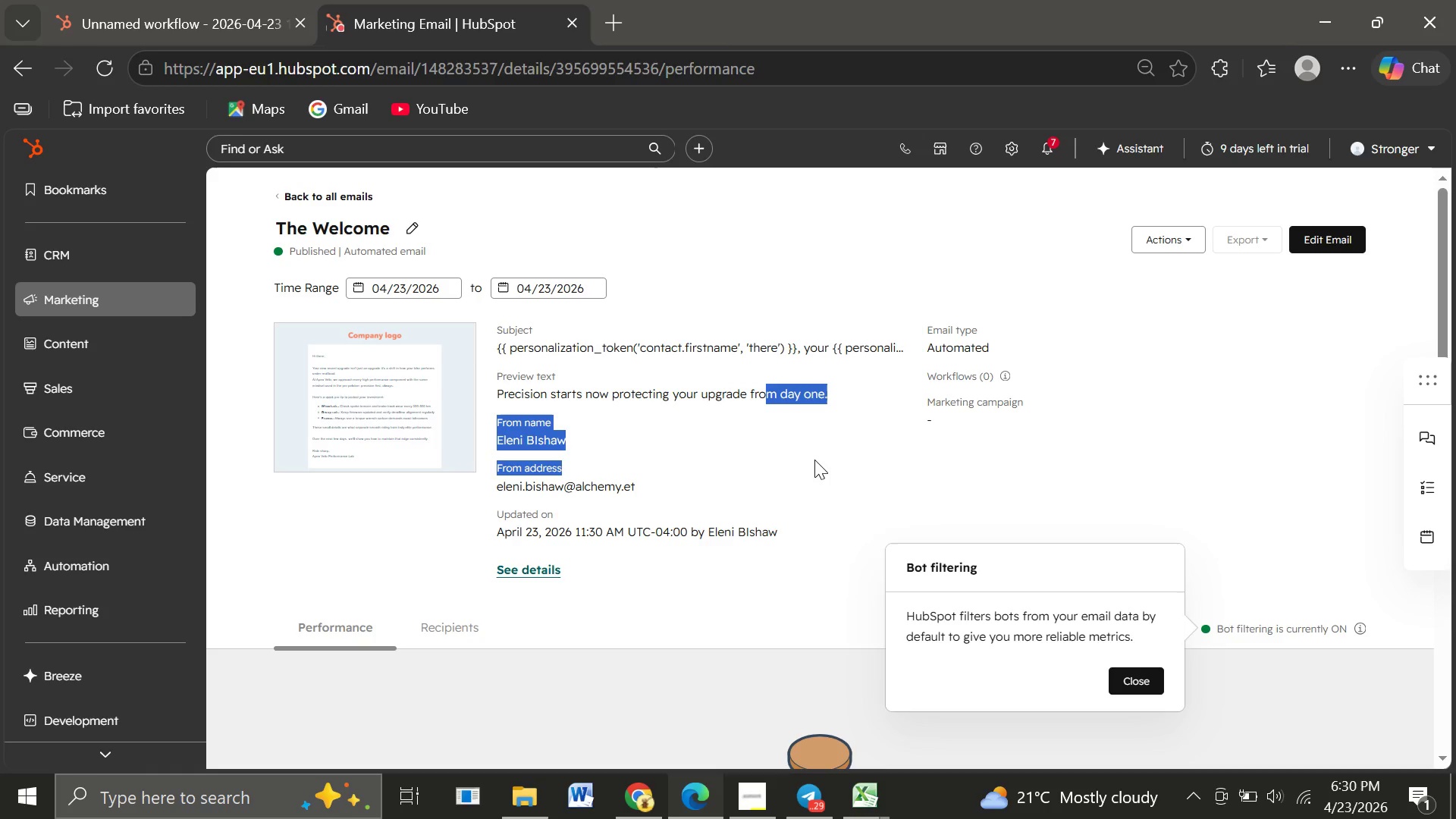 
left_click([814, 460])
 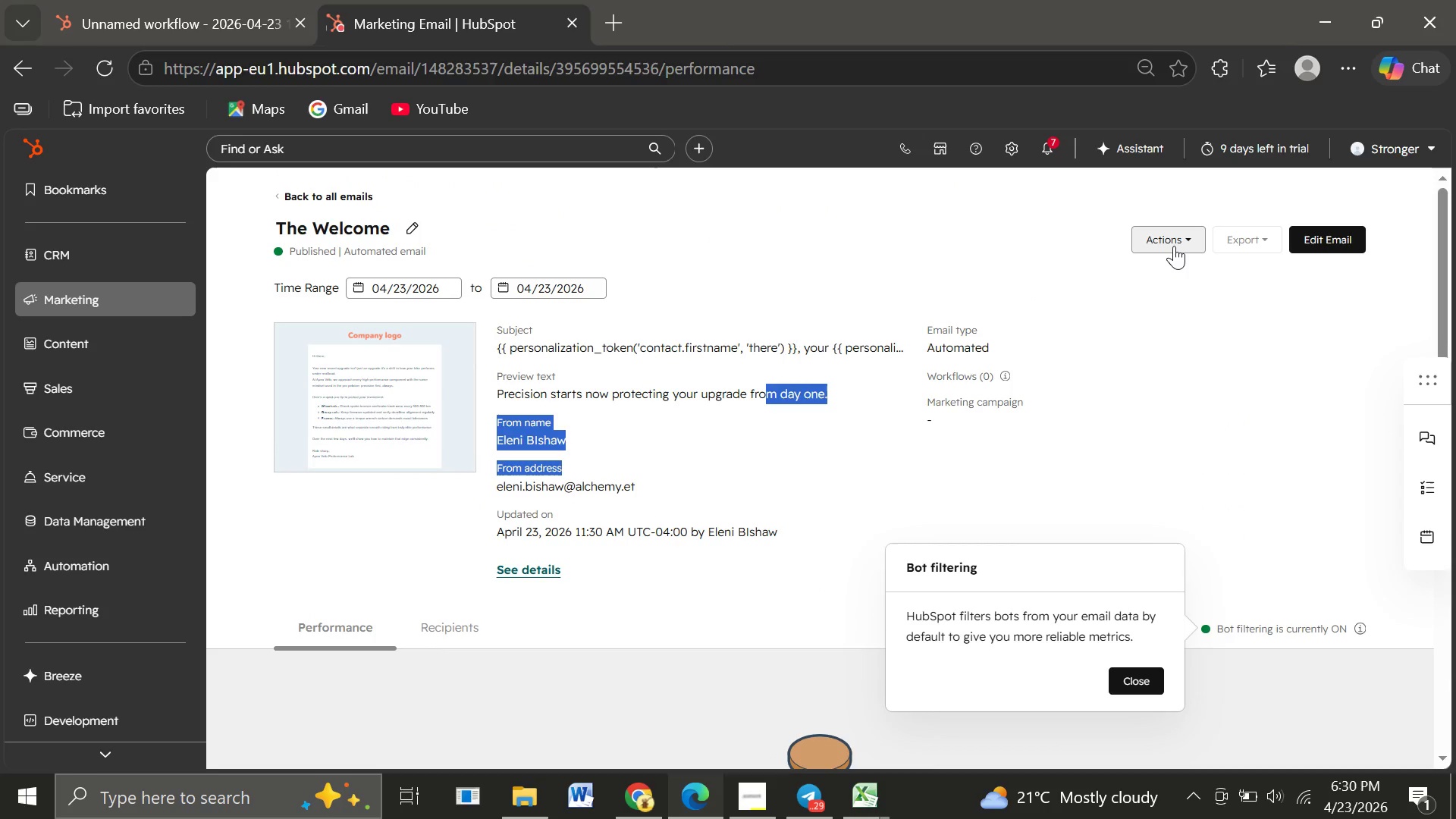 
left_click([1174, 246])
 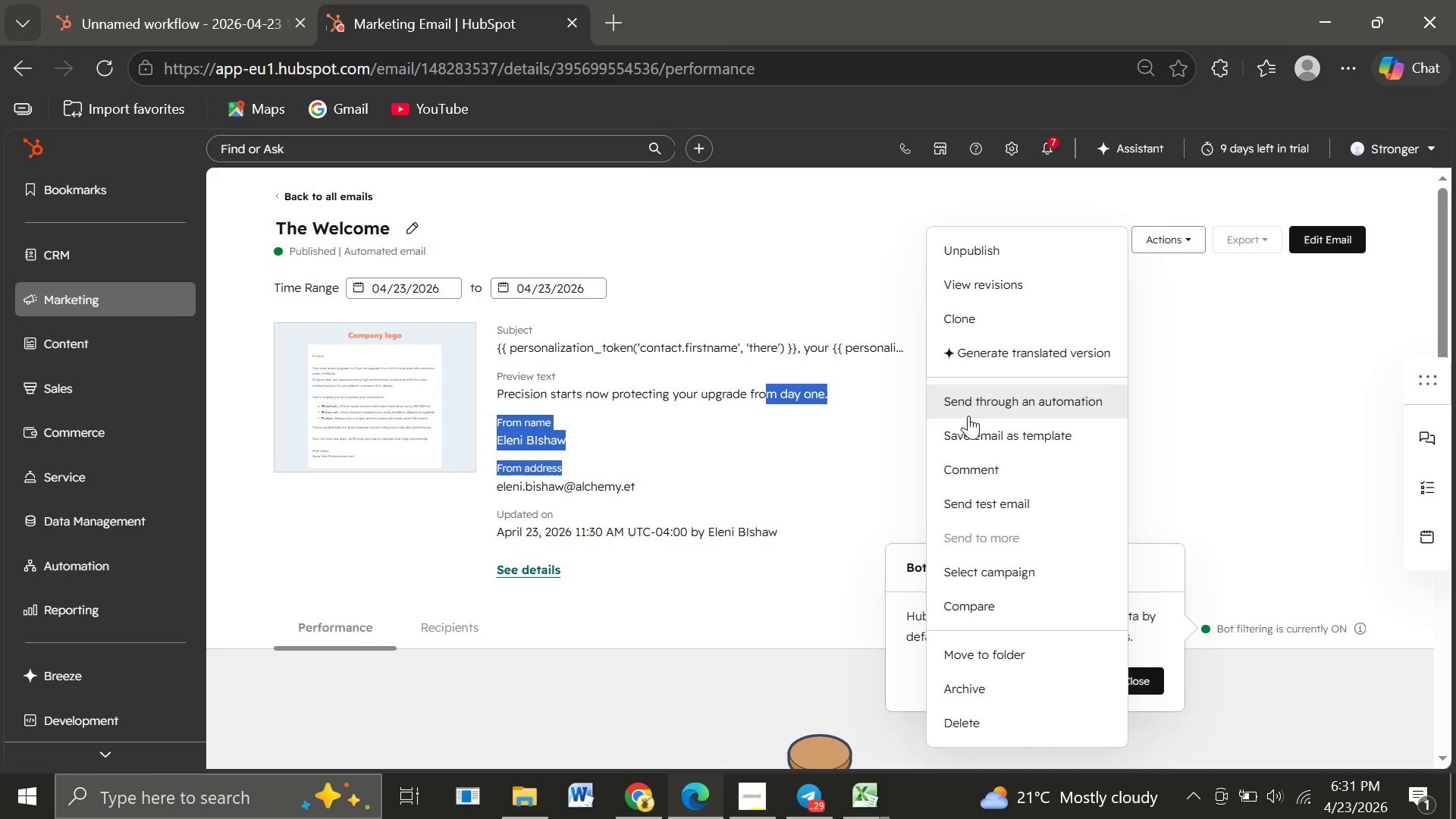 
wait(23.22)
 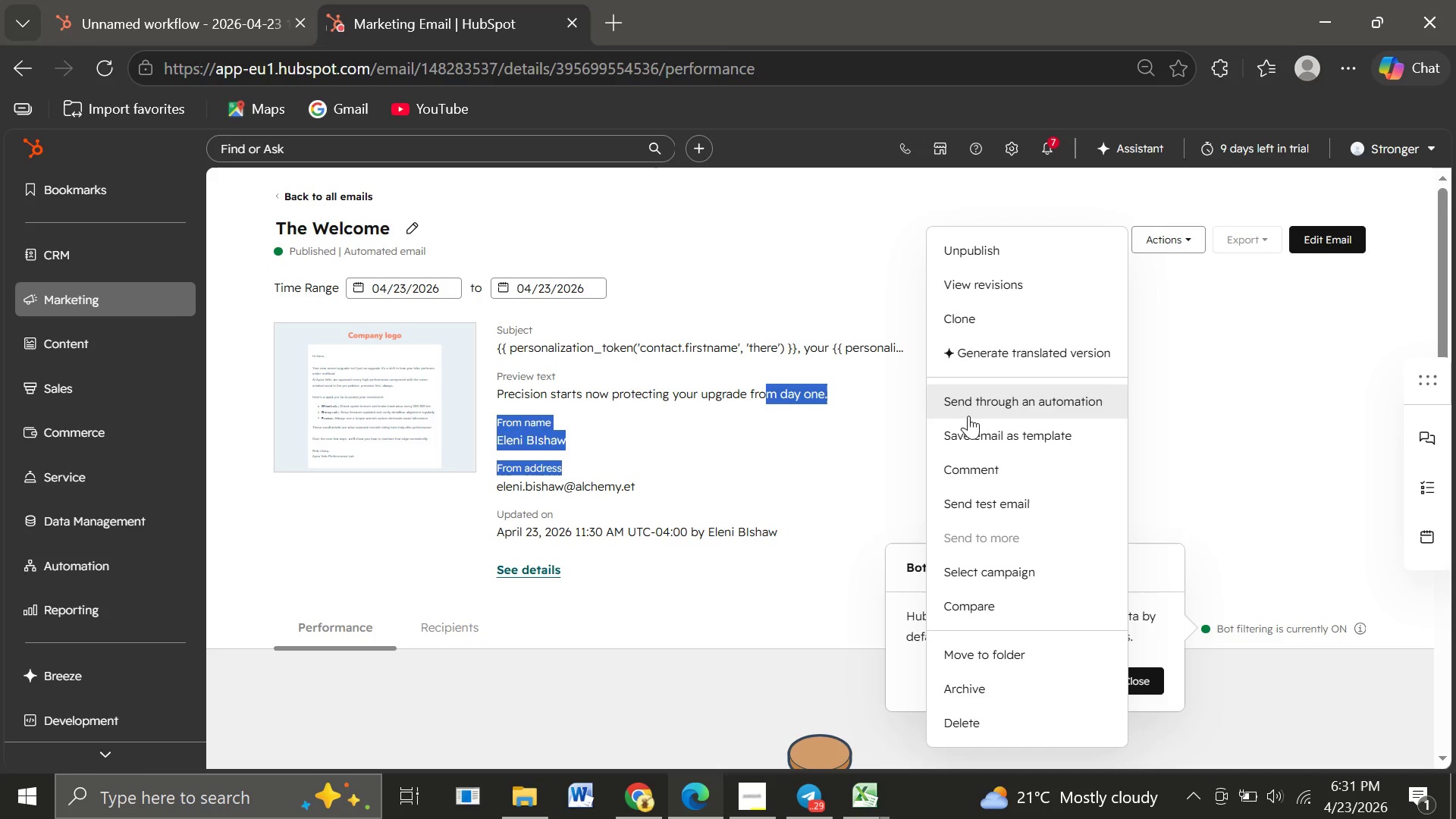 
left_click([993, 291])
 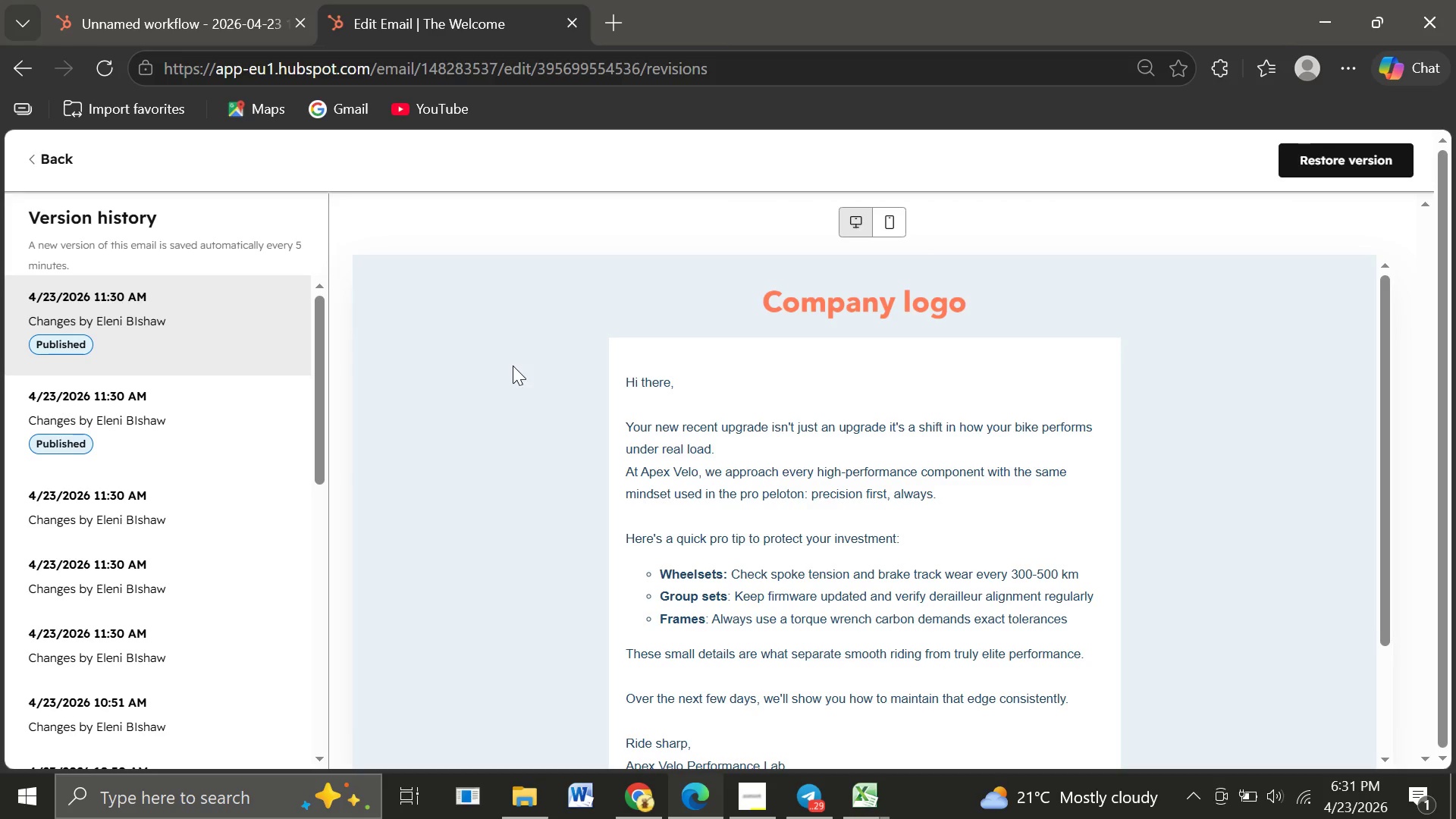 
wait(14.5)
 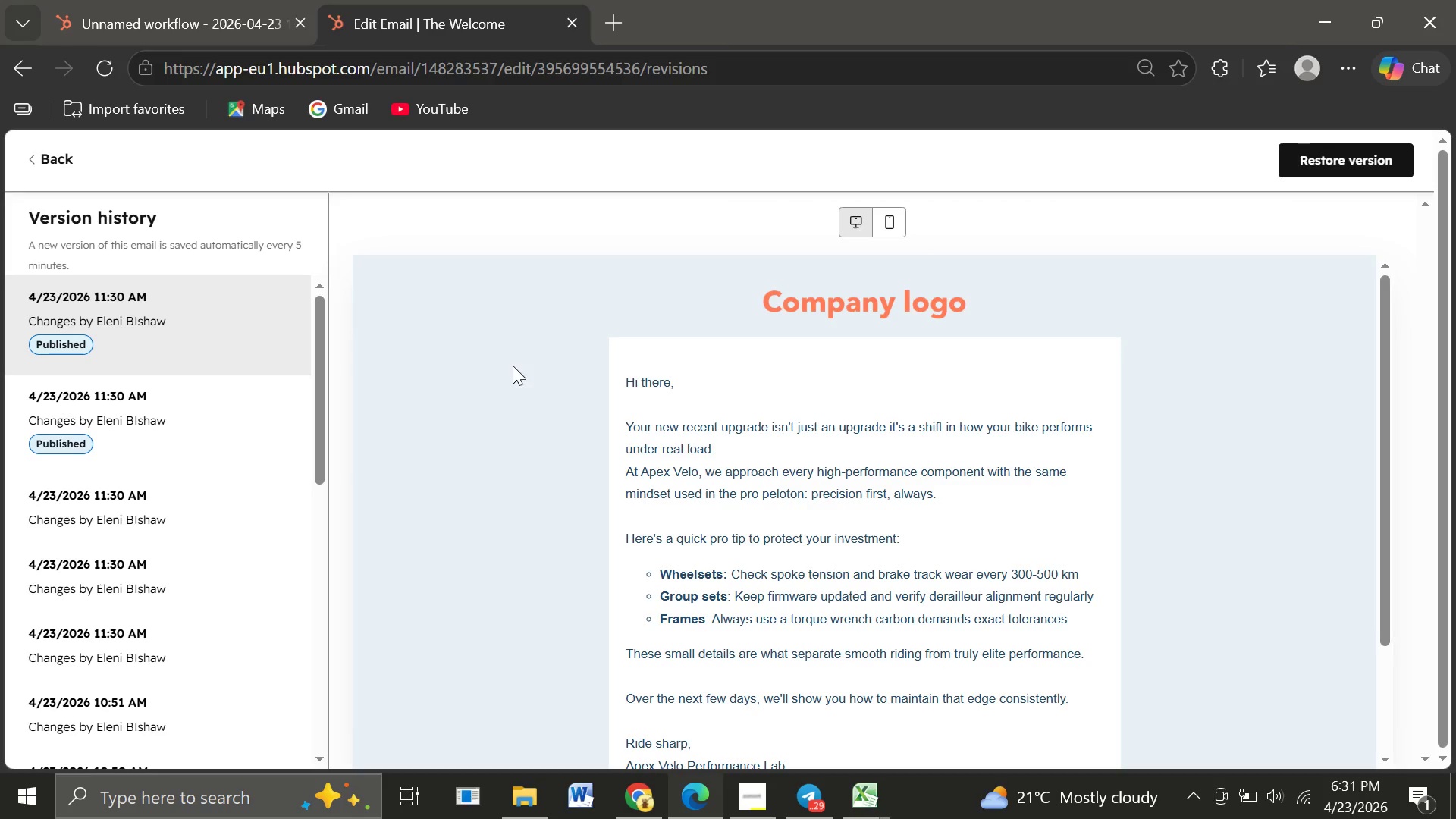 
left_click([1356, 152])
 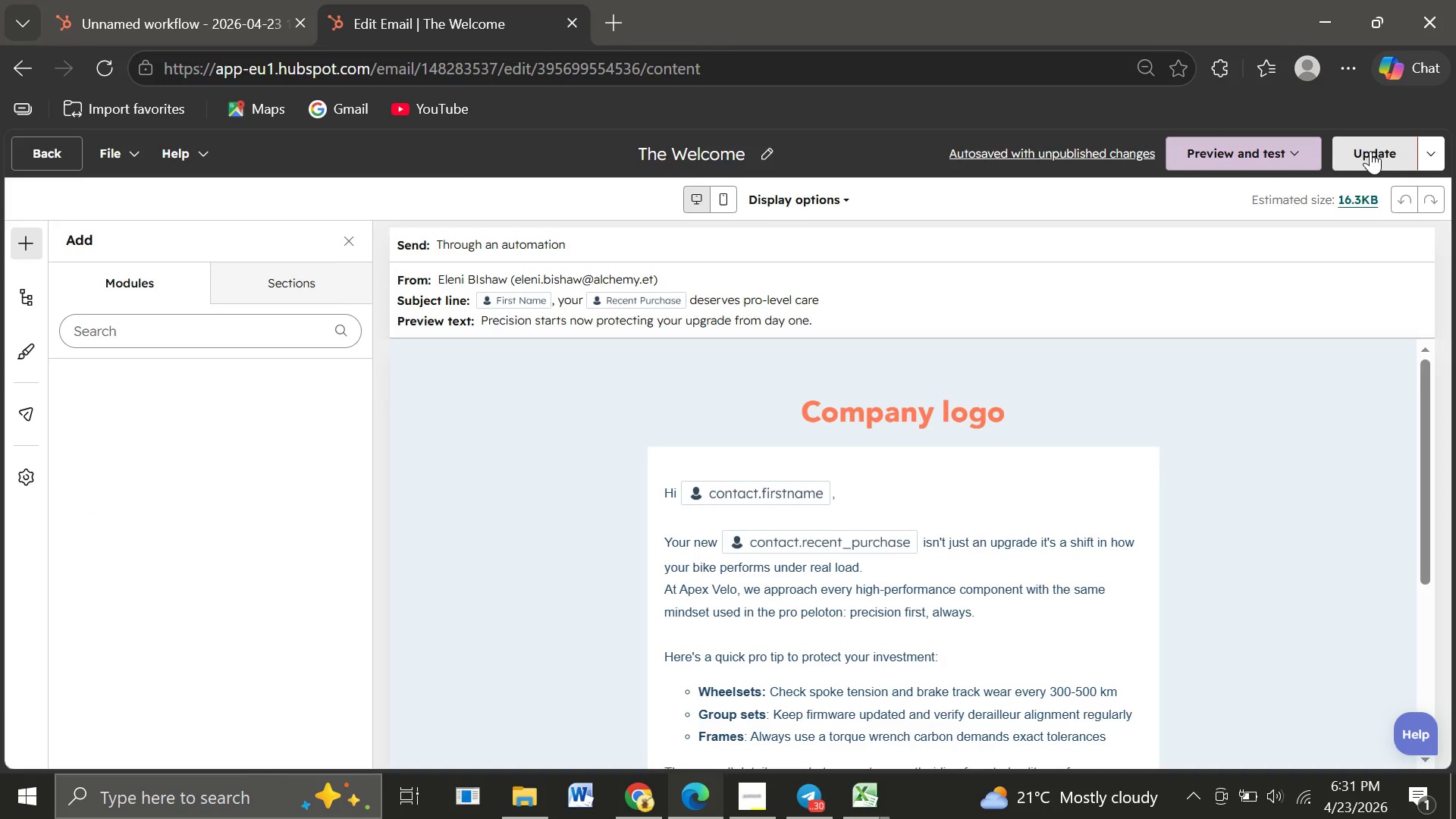 
wait(11.56)
 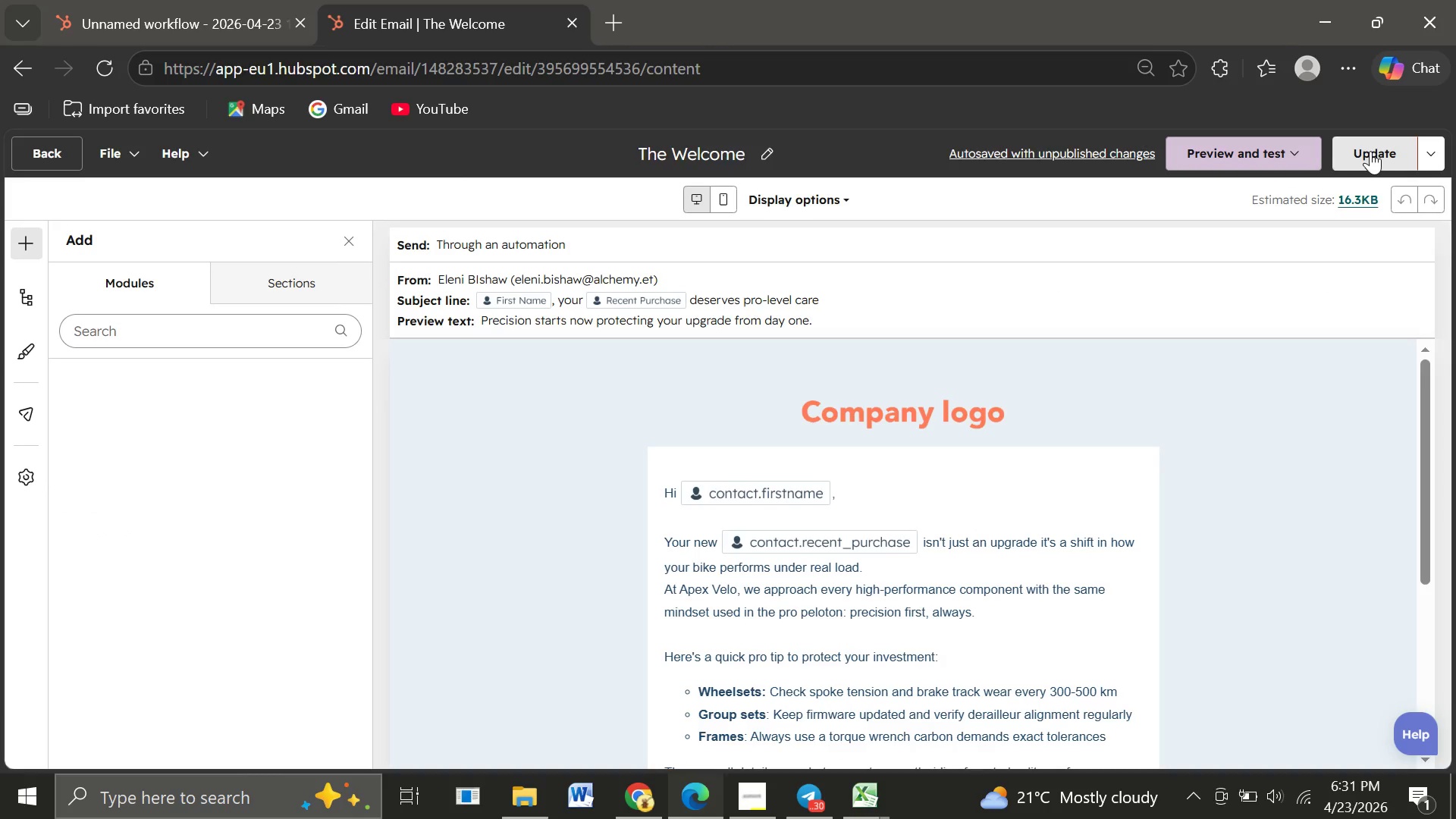 
left_click([1365, 150])
 